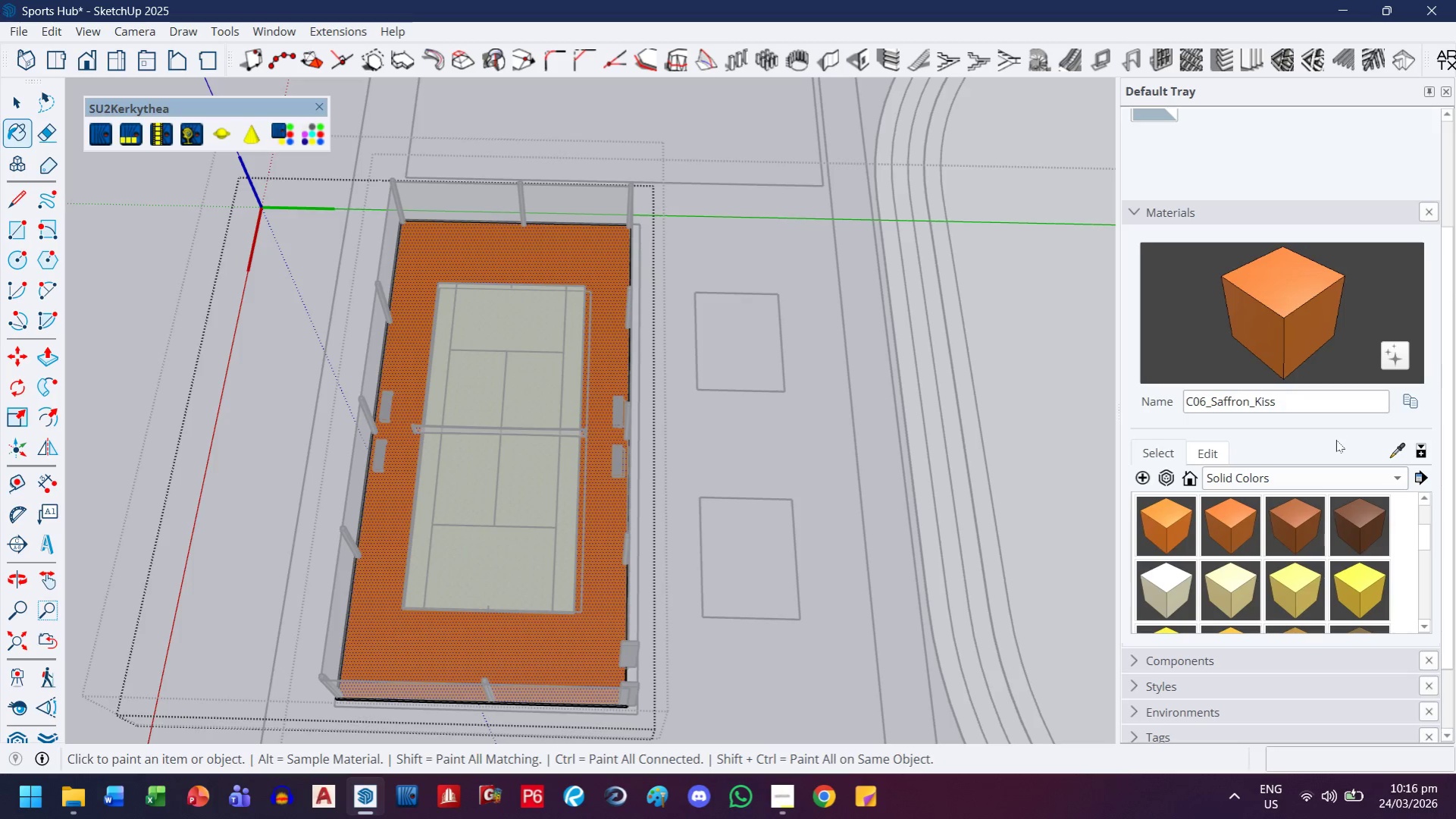 
left_click_drag(start_coordinate=[1198, 446], to_coordinate=[1197, 452])
 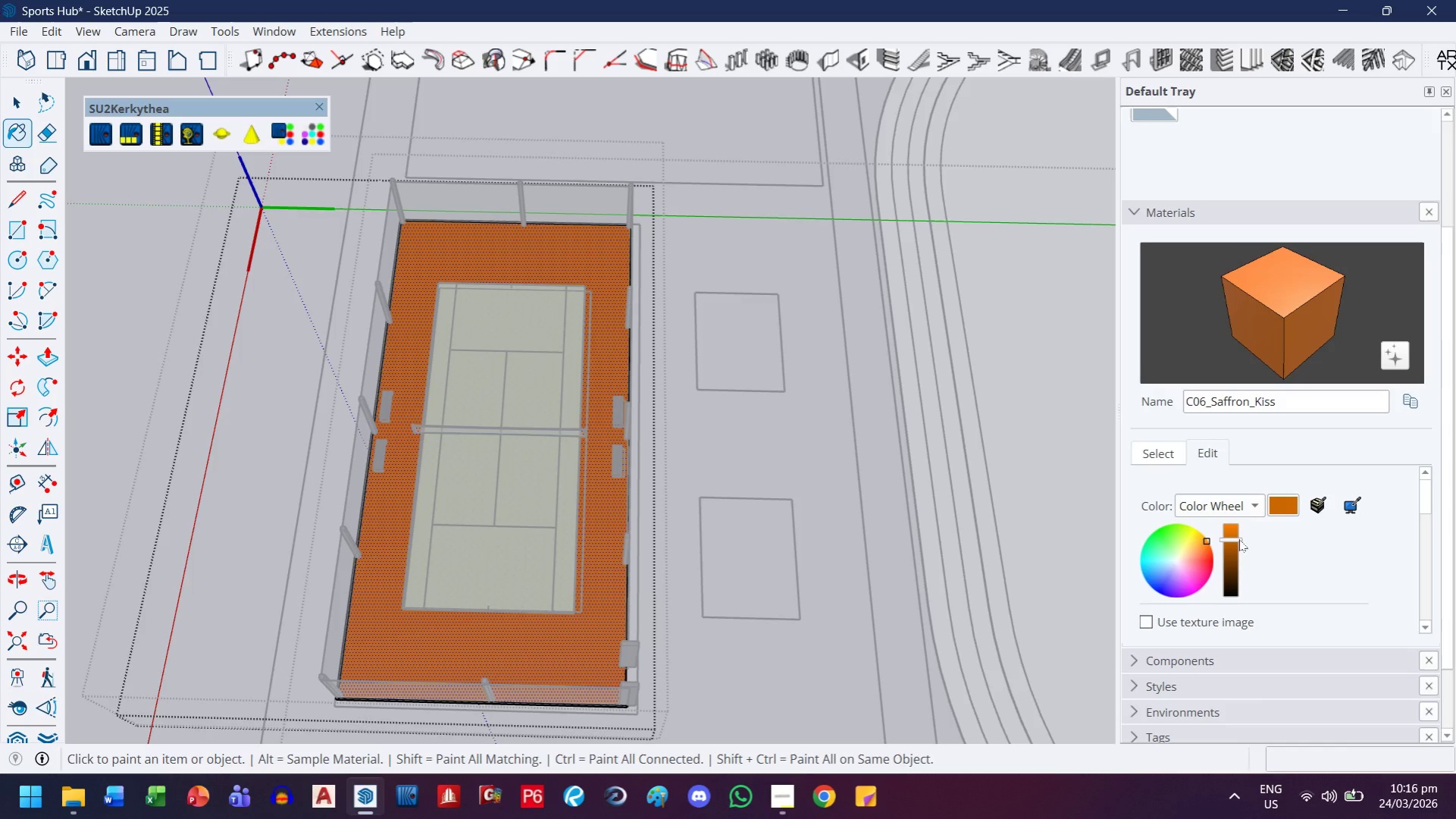 
left_click_drag(start_coordinate=[1237, 539], to_coordinate=[1244, 530])
 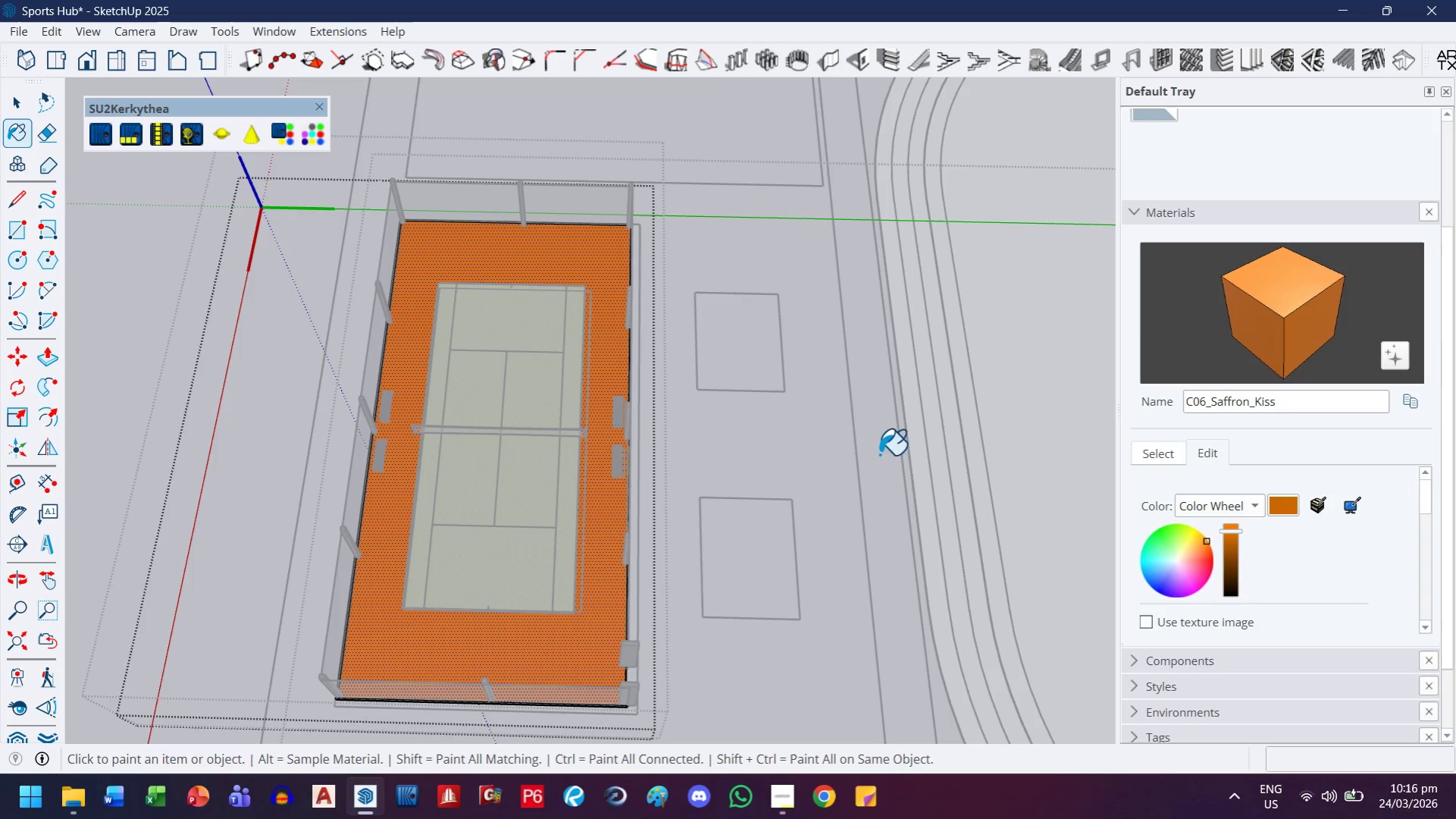 
left_click([12, 94])
 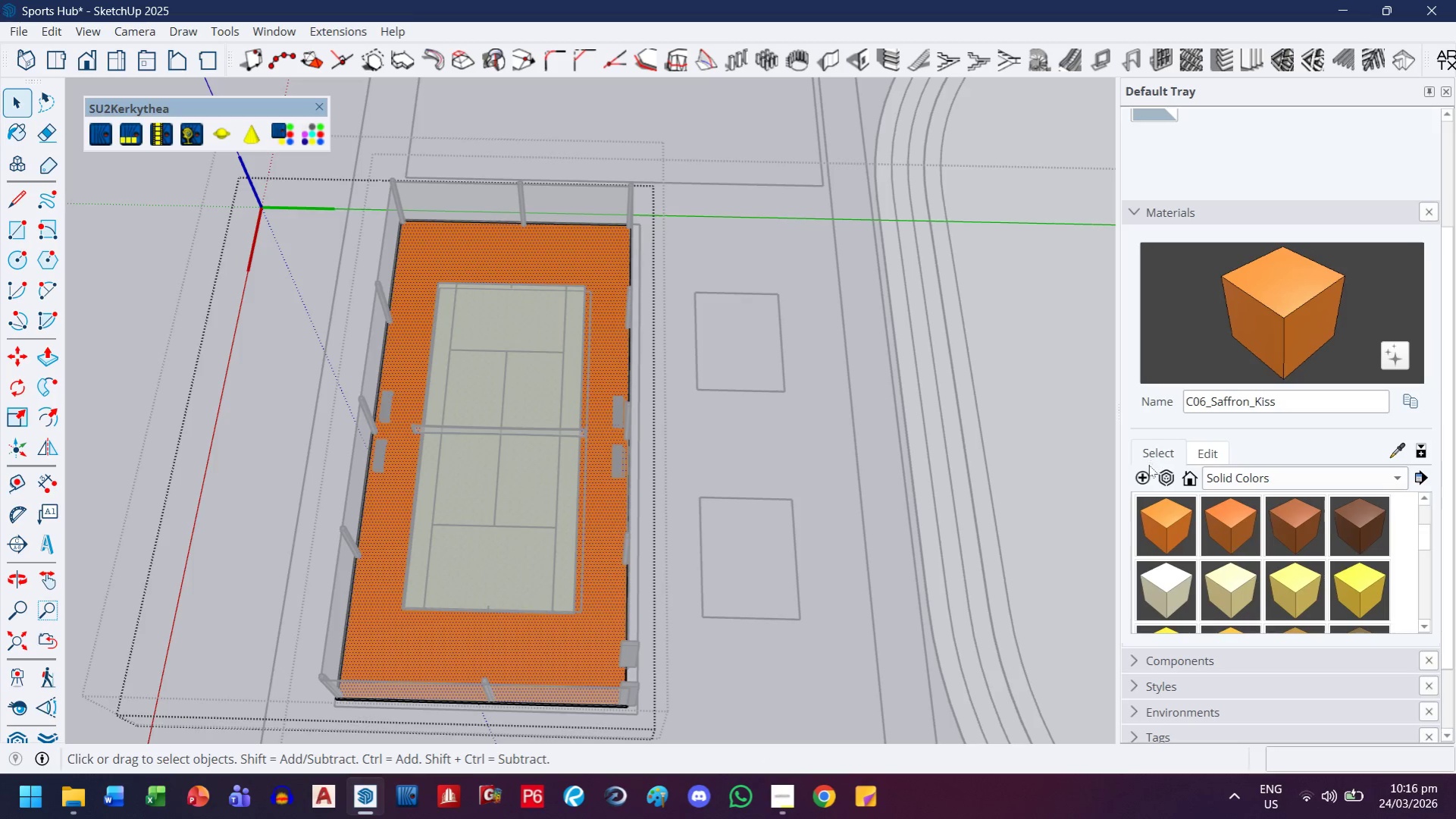 
left_click([773, 265])
 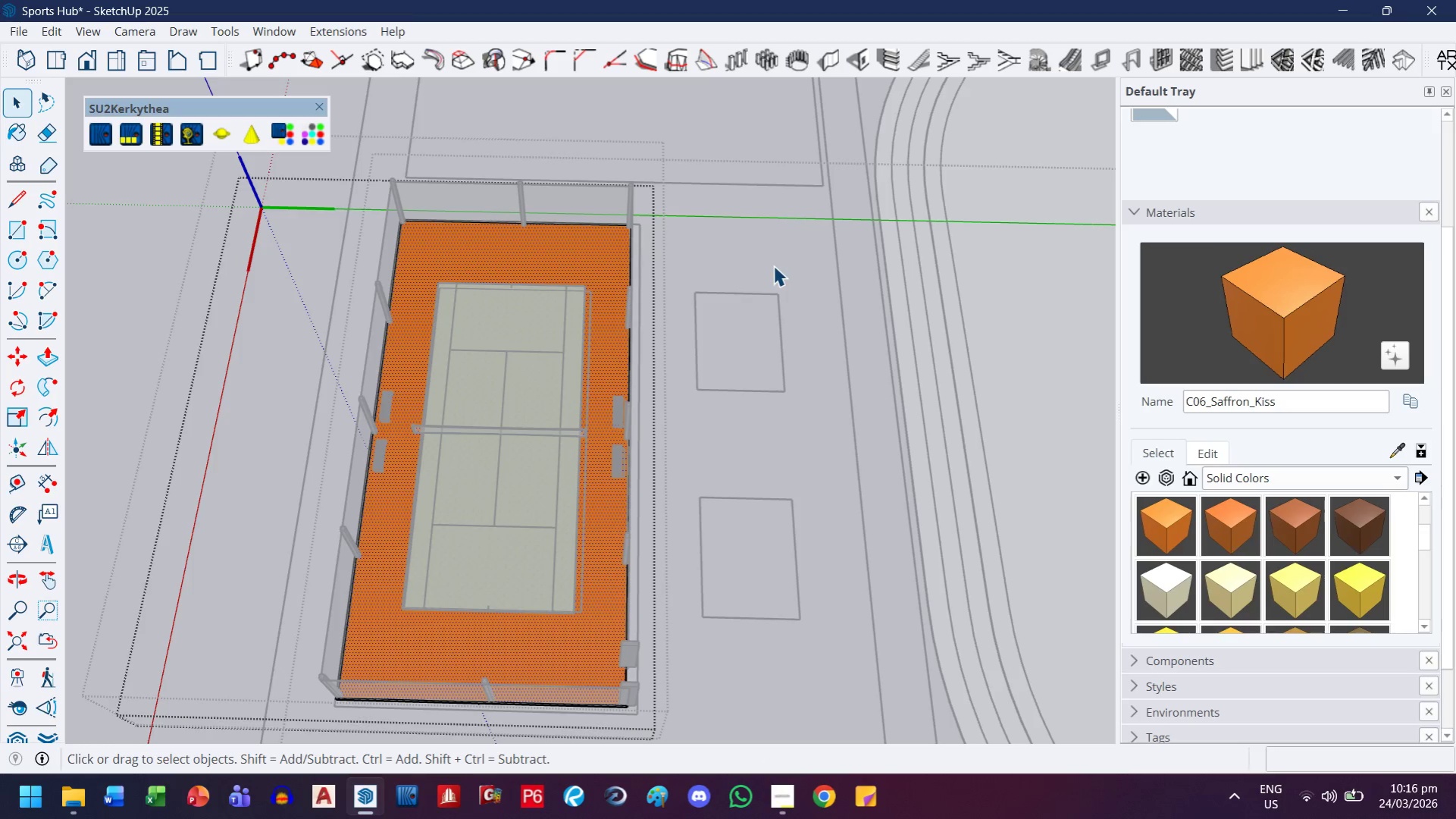 
key(Escape)
 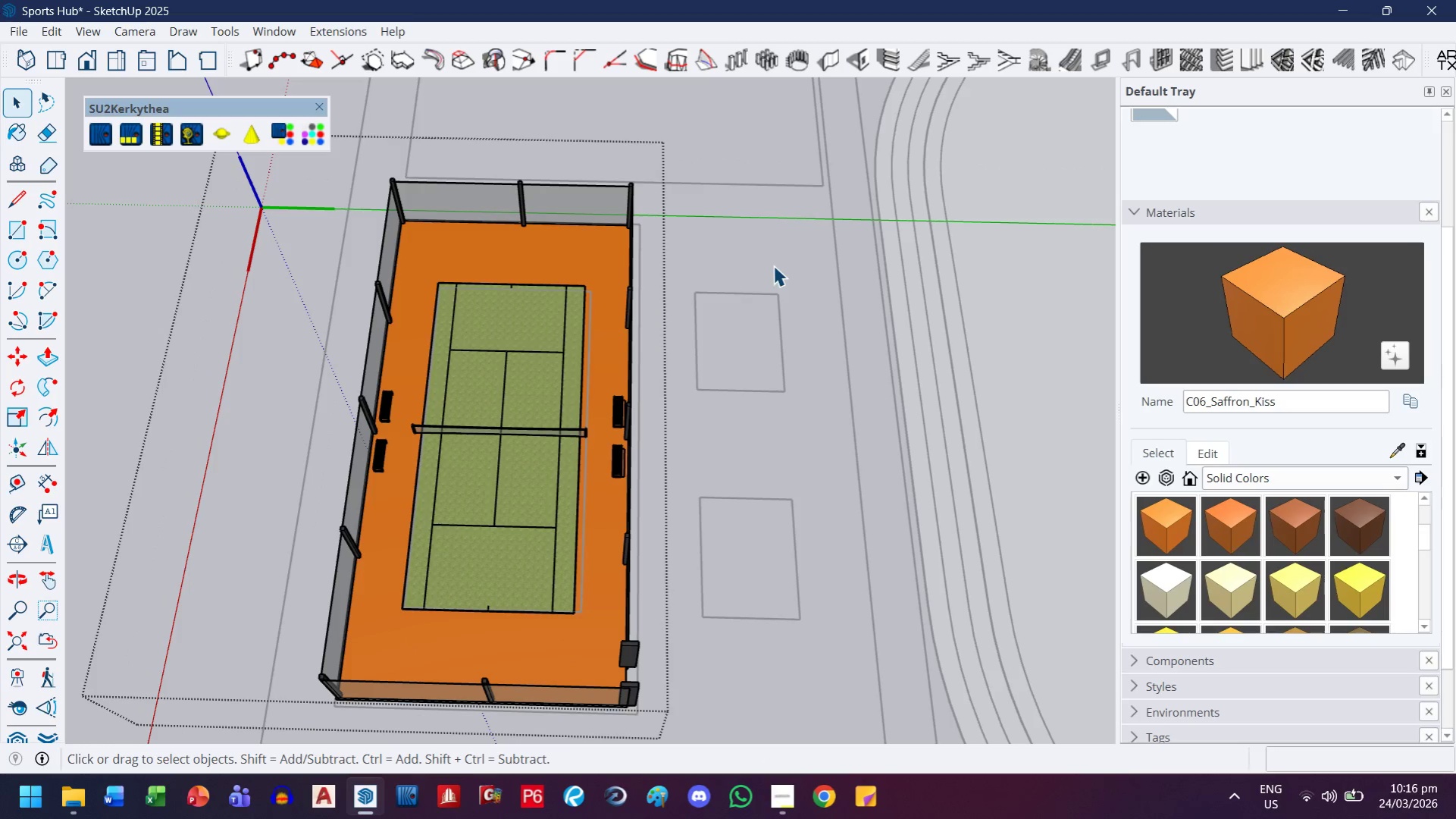 
key(Escape)
 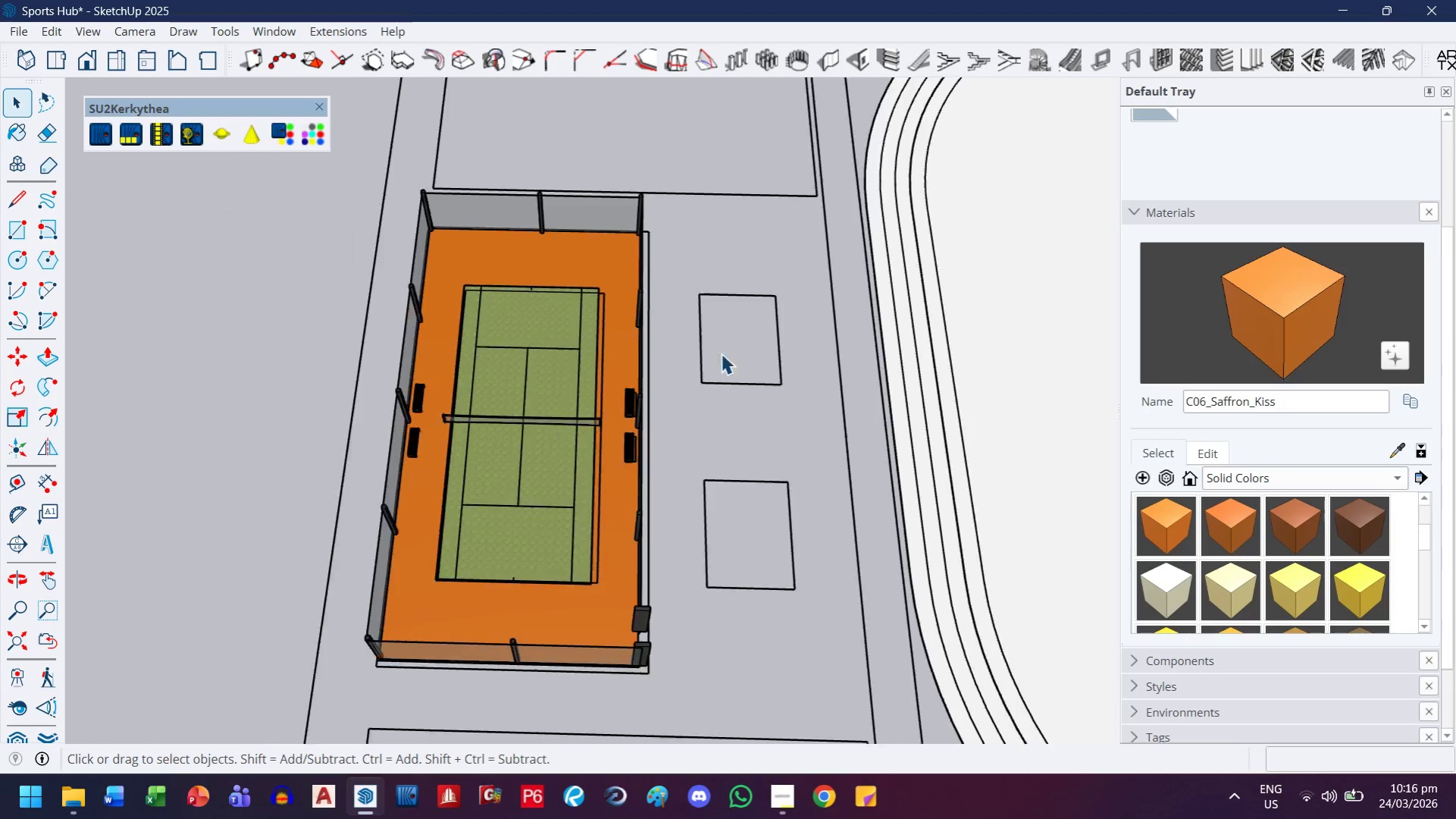 
key(Escape)
 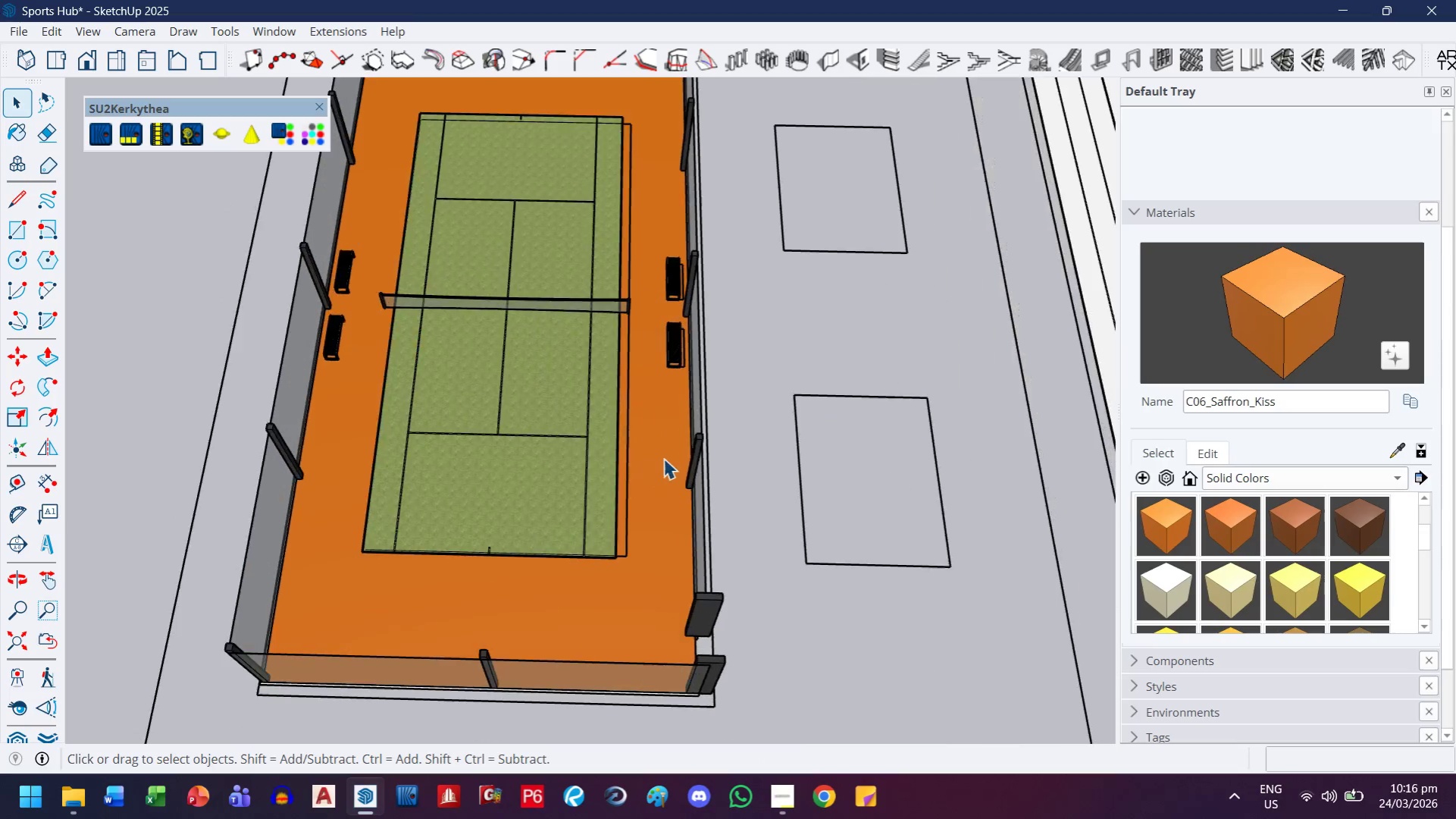 
left_click([681, 424])
 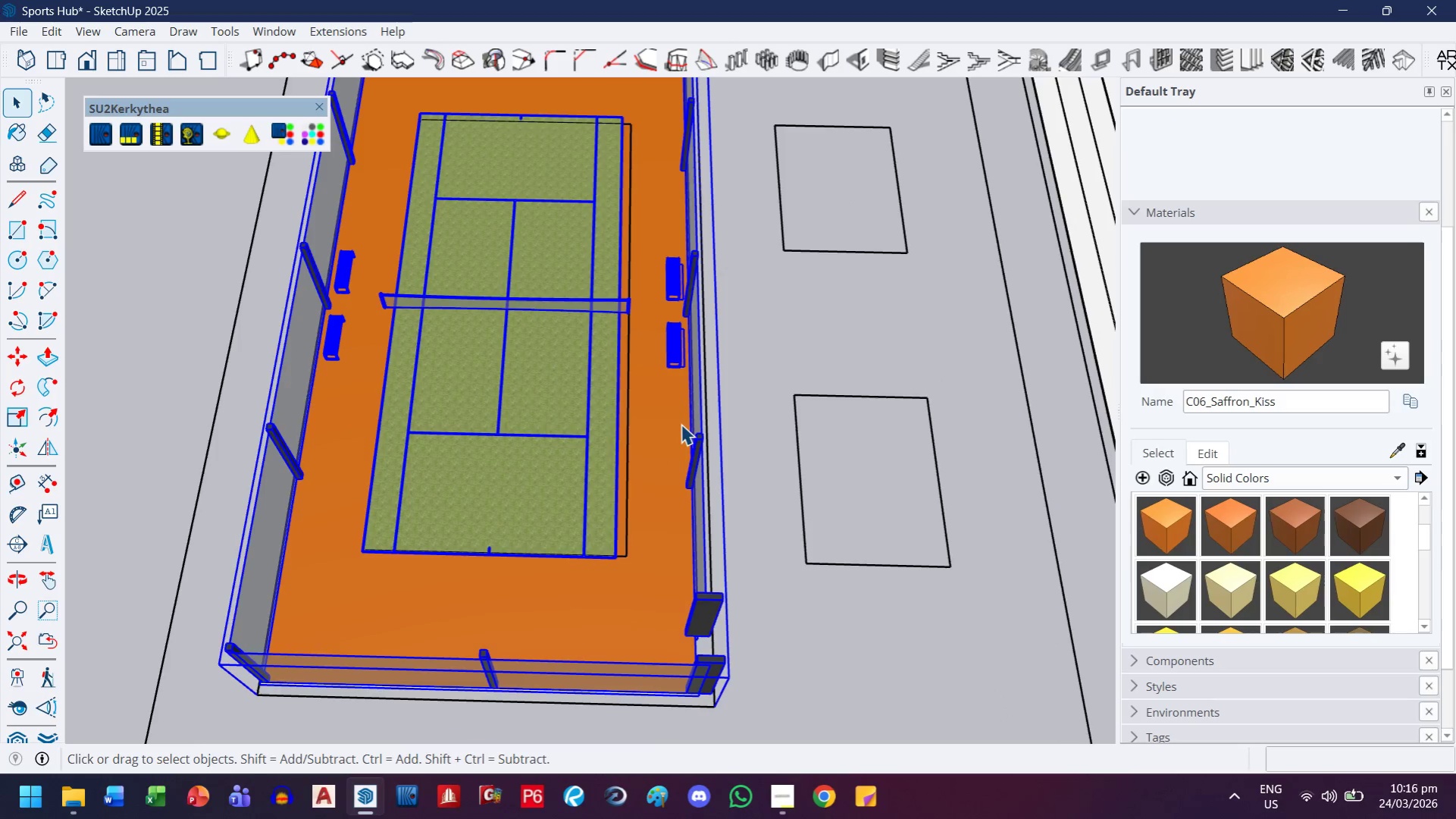 
scroll: coordinate [649, 472], scroll_direction: up, amount: 3.0
 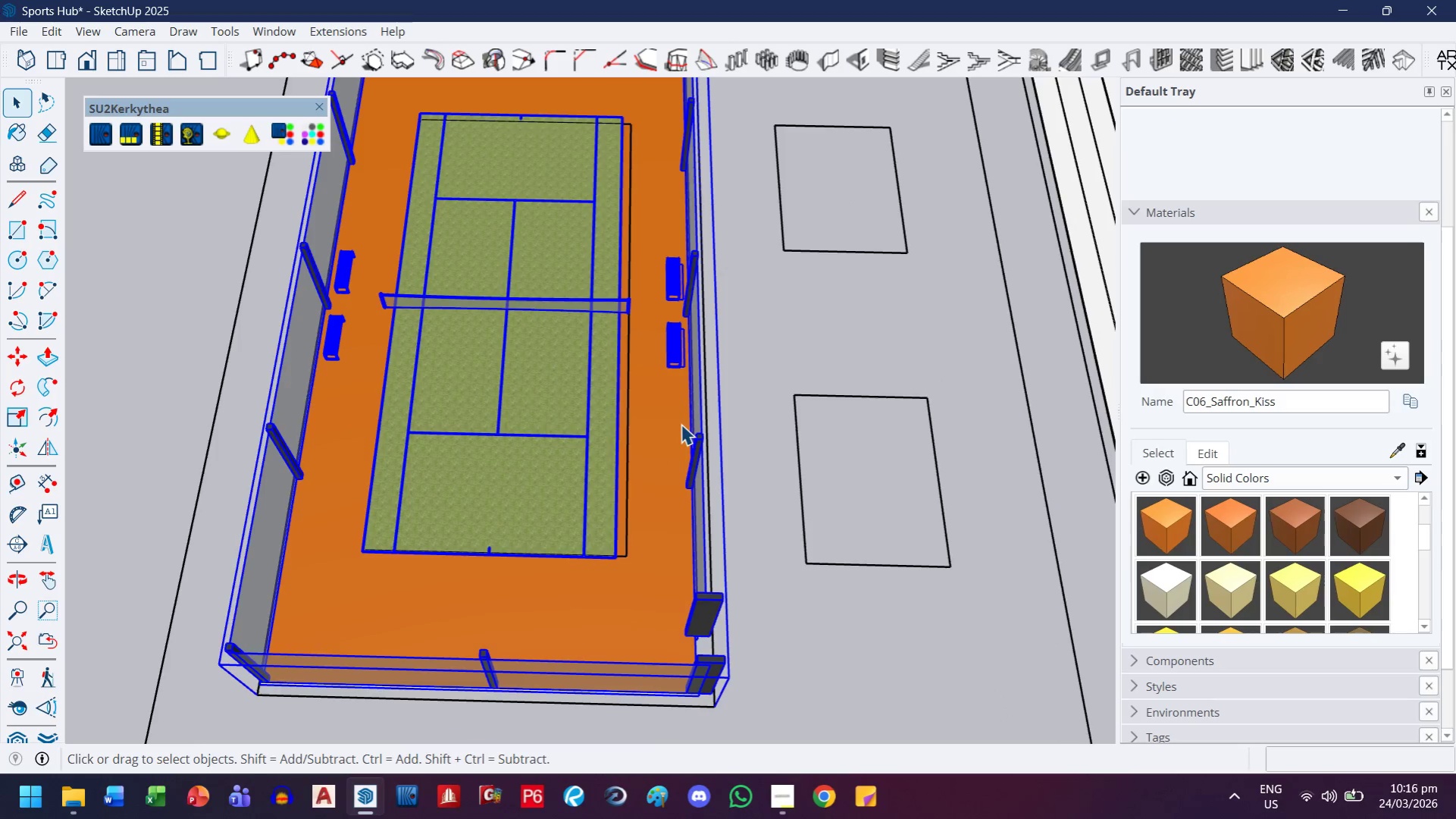 
scroll: coordinate [681, 426], scroll_direction: down, amount: 3.0
 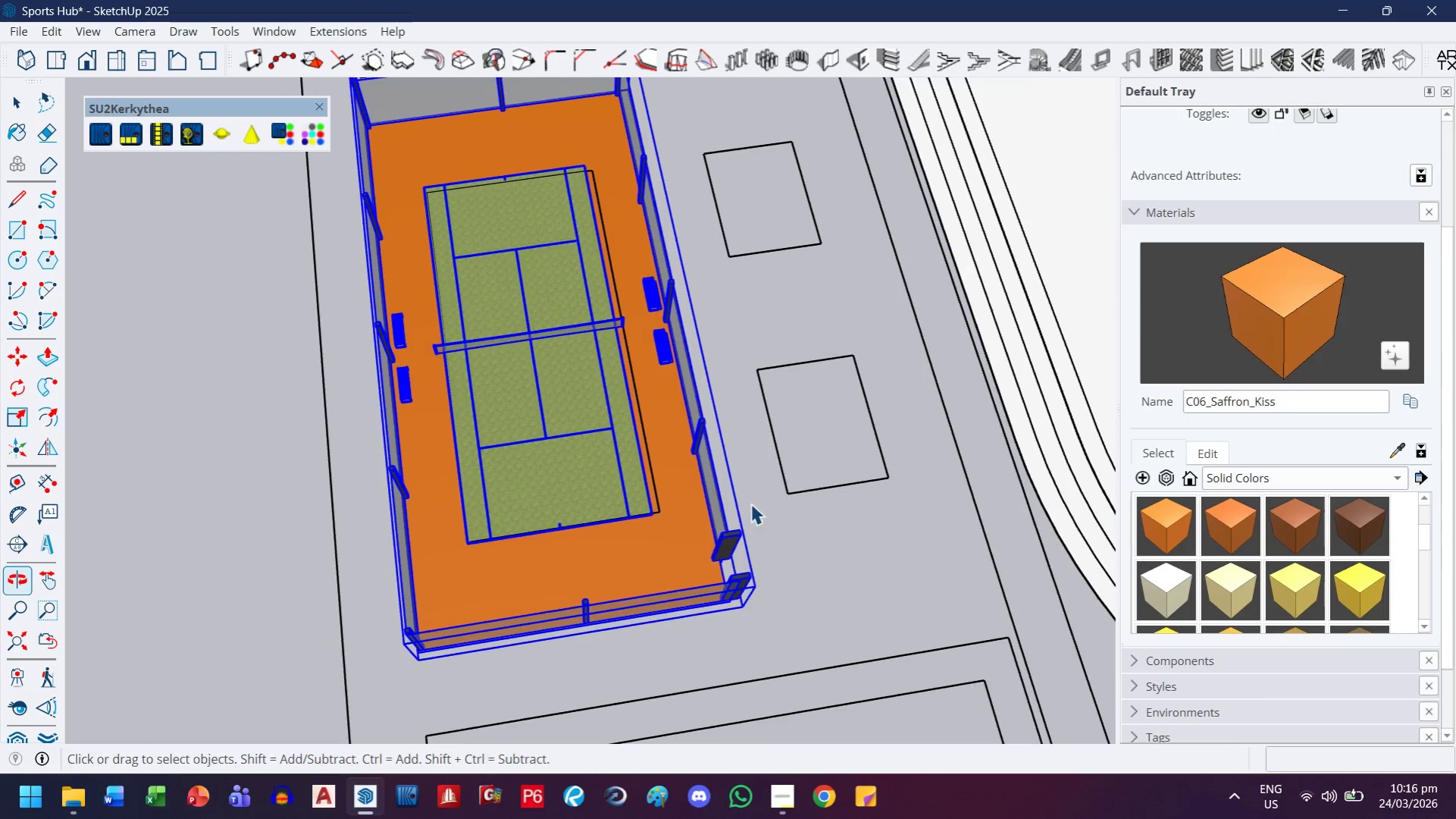 
scroll: coordinate [741, 563], scroll_direction: up, amount: 5.0
 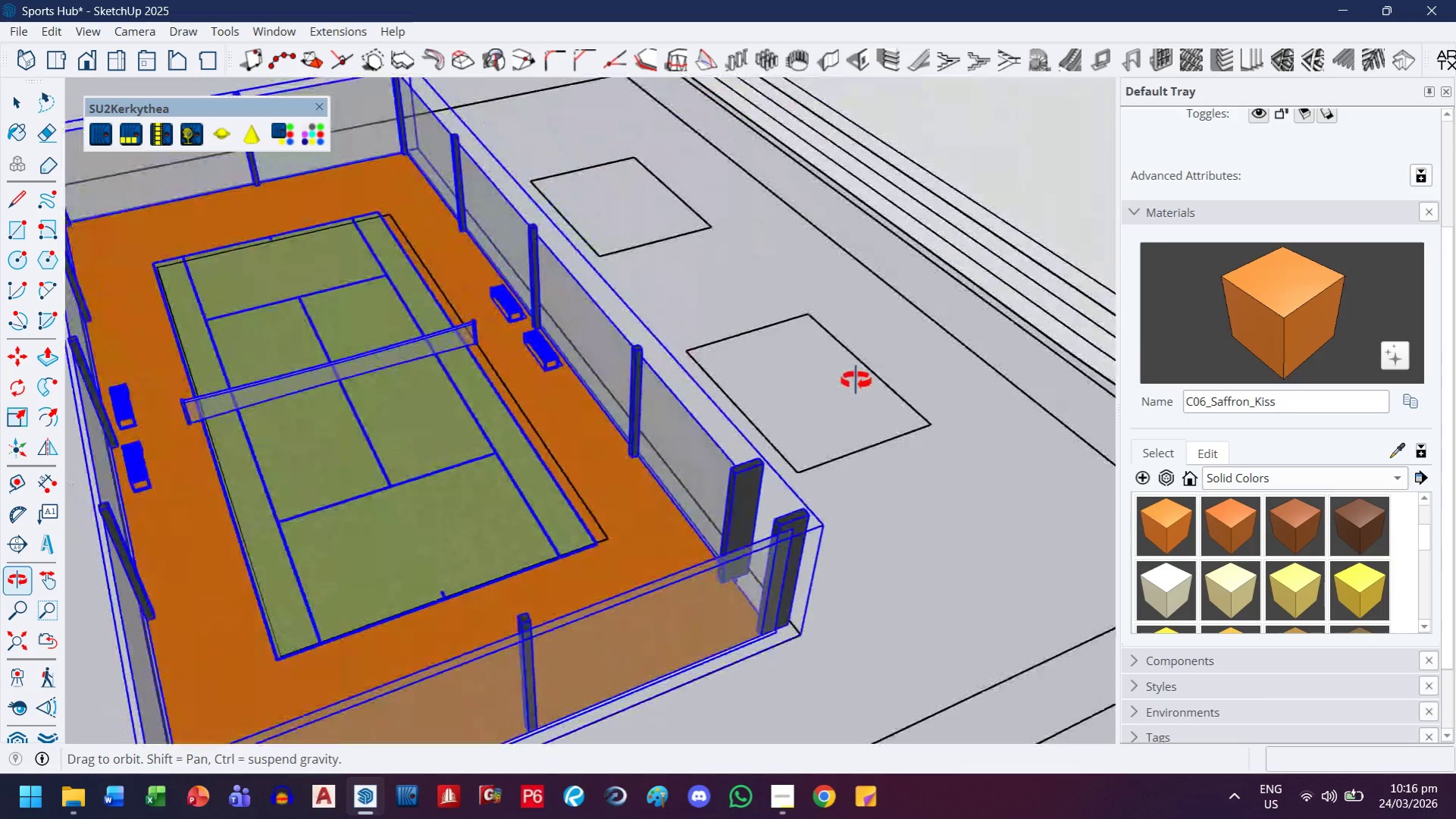 
key(H)
 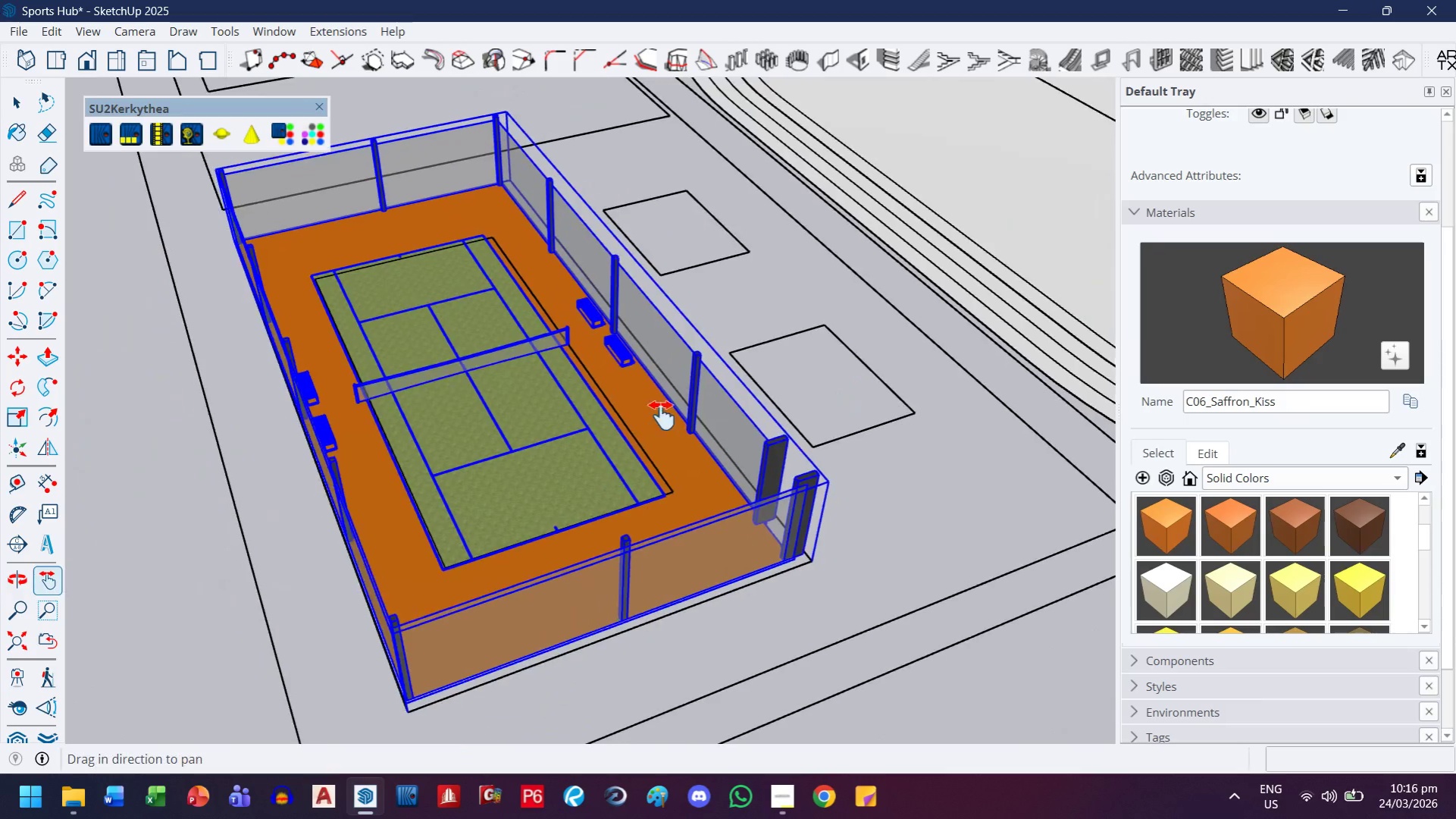 
left_click_drag(start_coordinate=[607, 476], to_coordinate=[800, 338])
 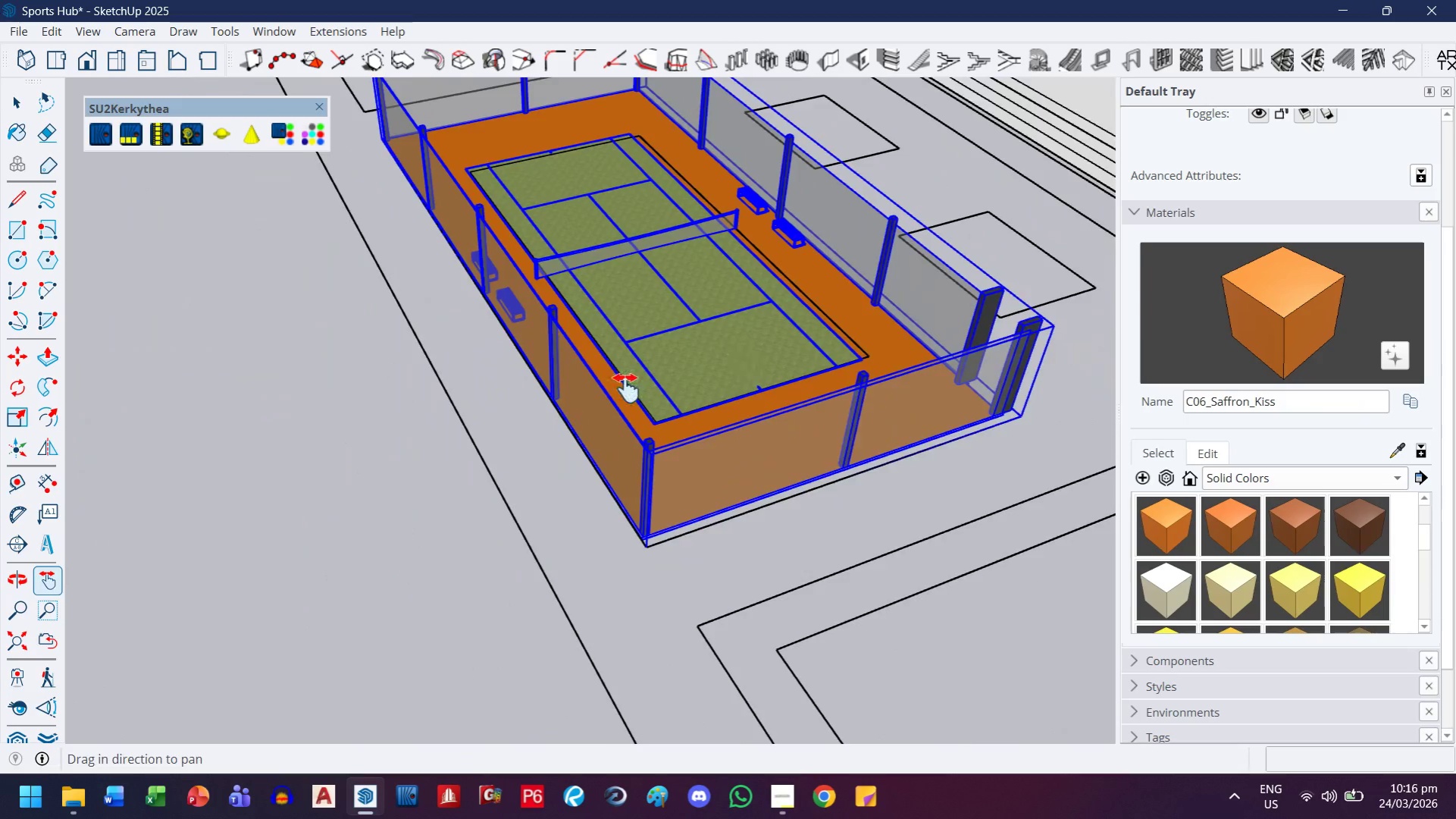 
scroll: coordinate [842, 394], scroll_direction: down, amount: 3.0
 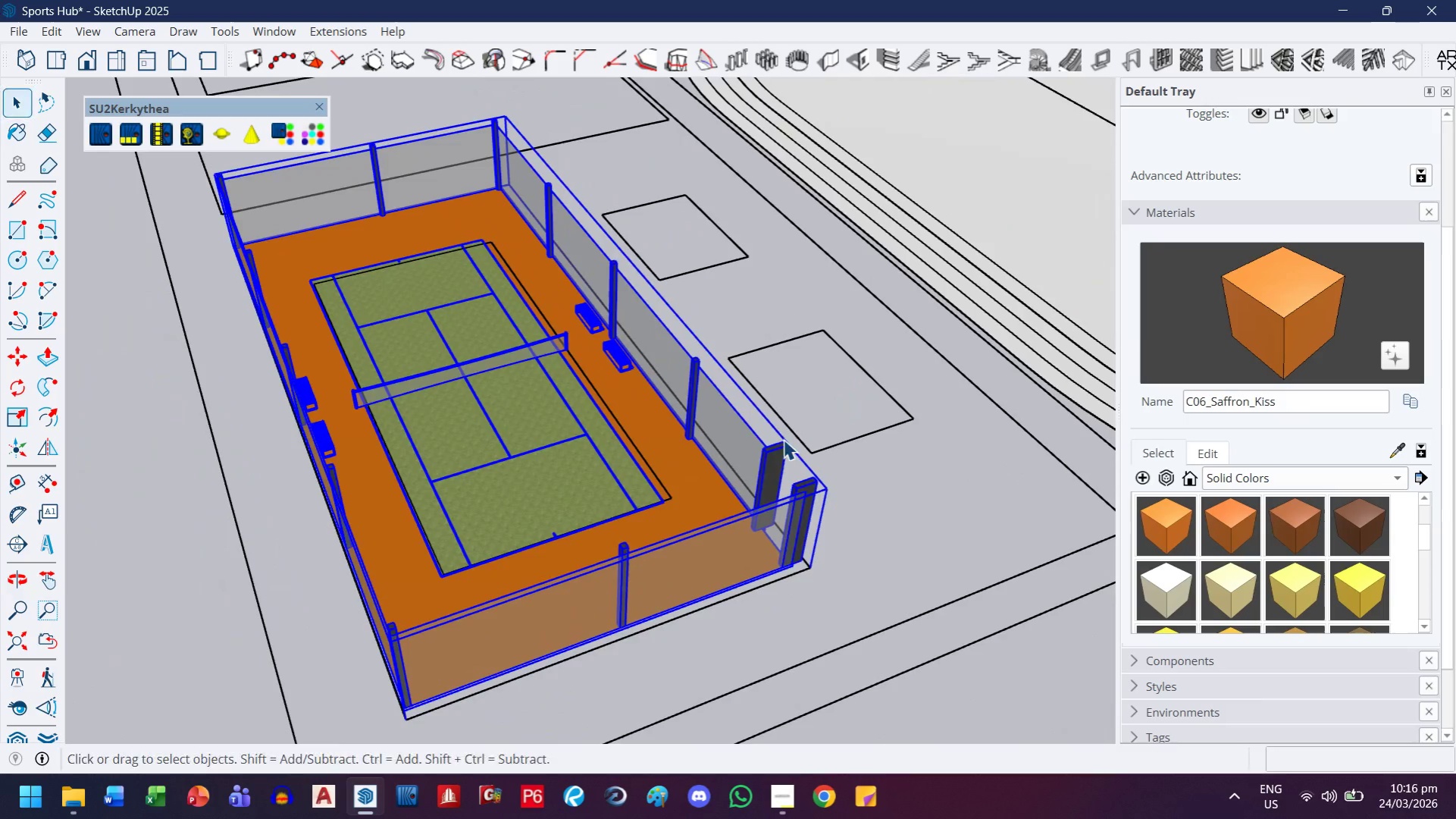 
scroll: coordinate [647, 479], scroll_direction: up, amount: 6.0
 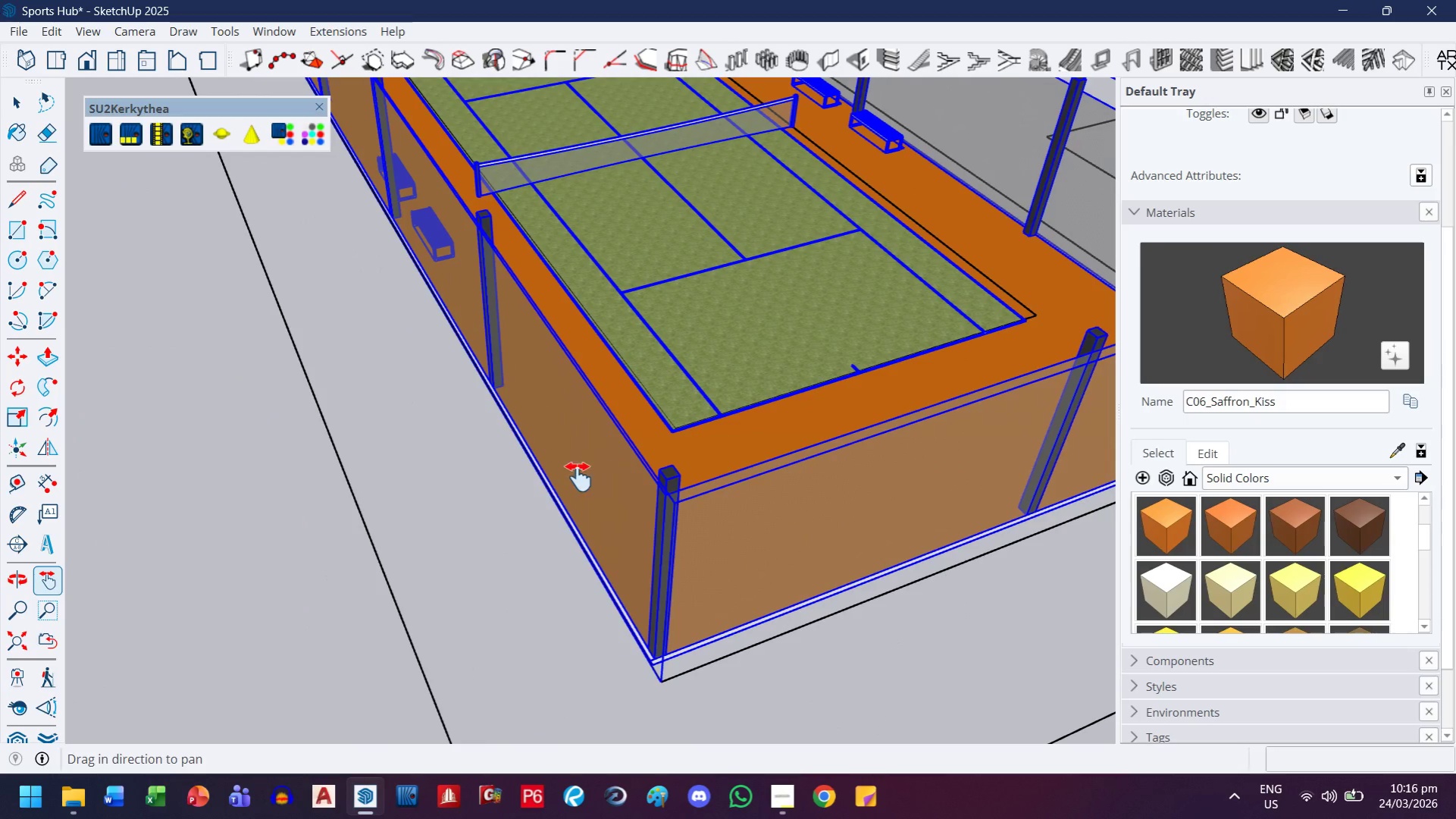 
key(S)
 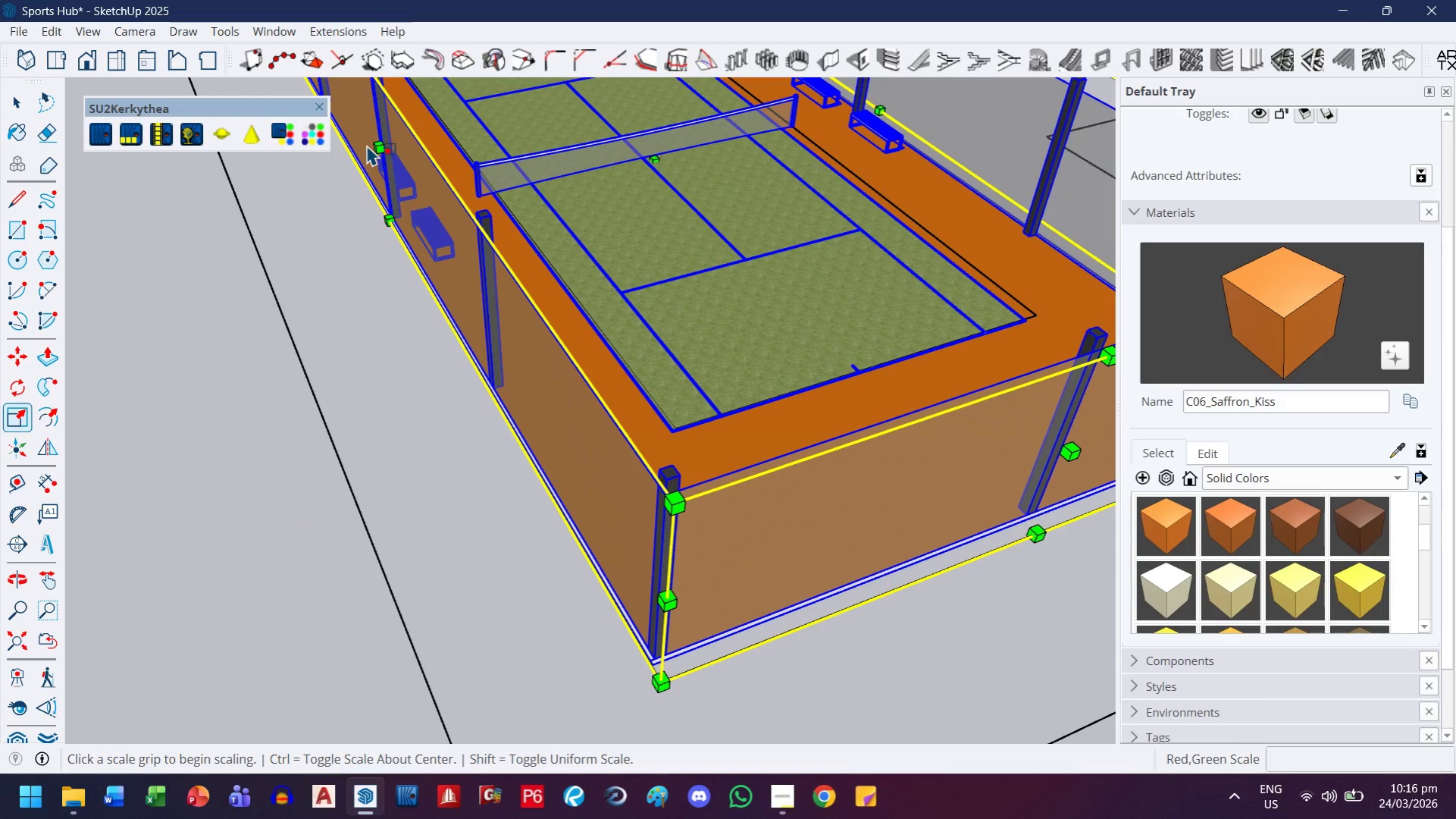 
left_click([377, 150])
 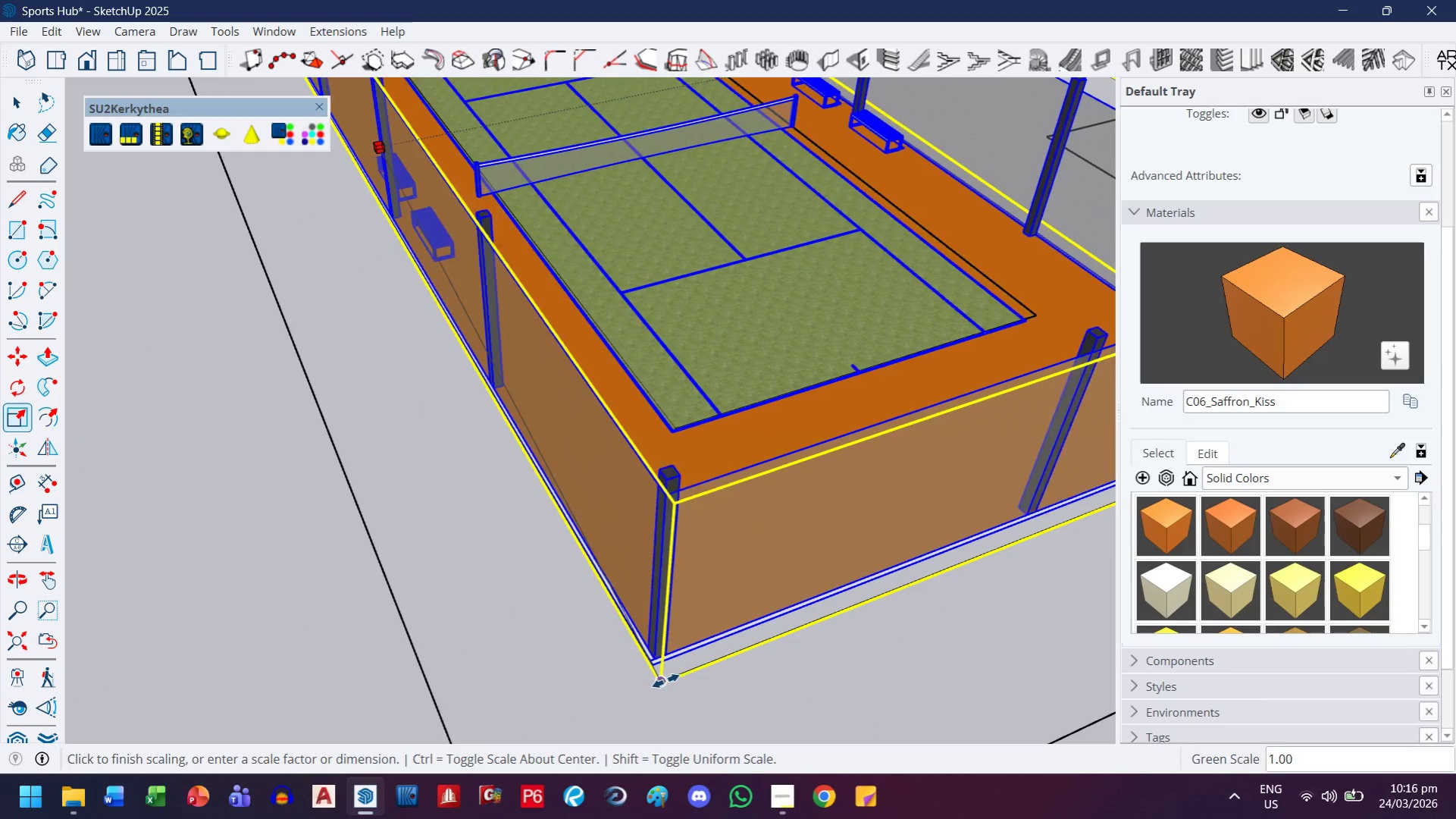 
left_click([665, 680])
 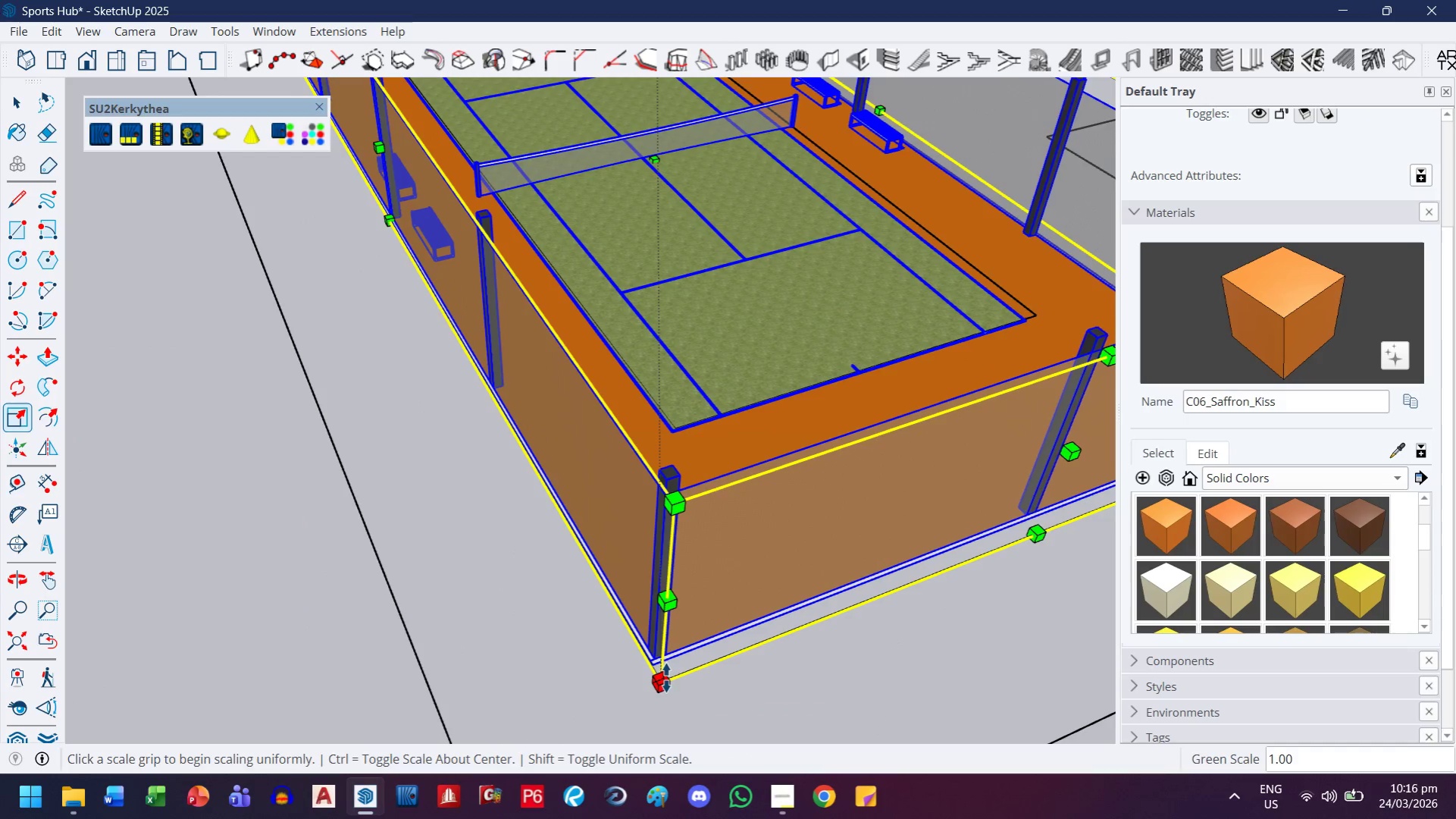 
key(H)
 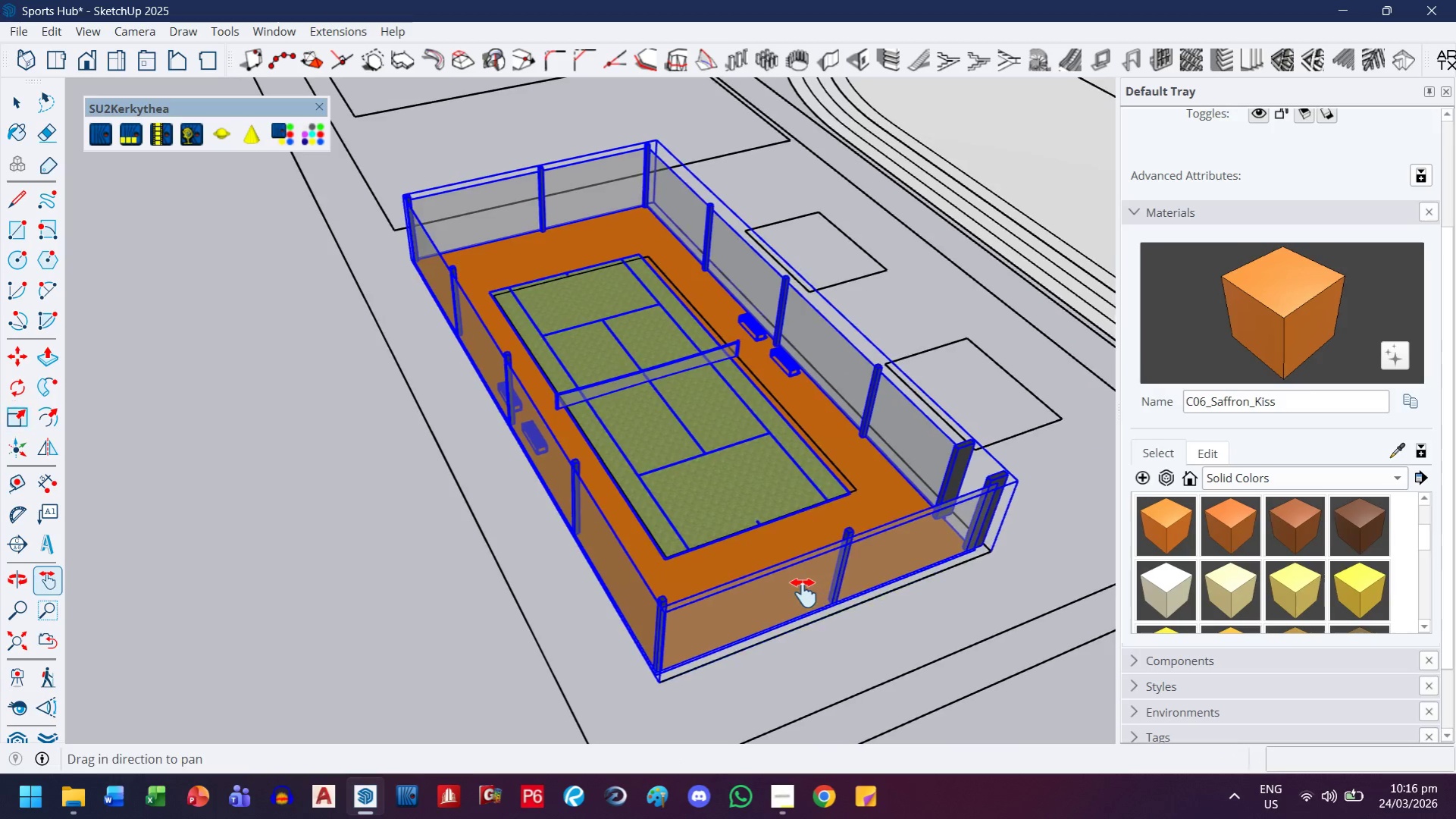 
left_click_drag(start_coordinate=[810, 588], to_coordinate=[287, 623])
 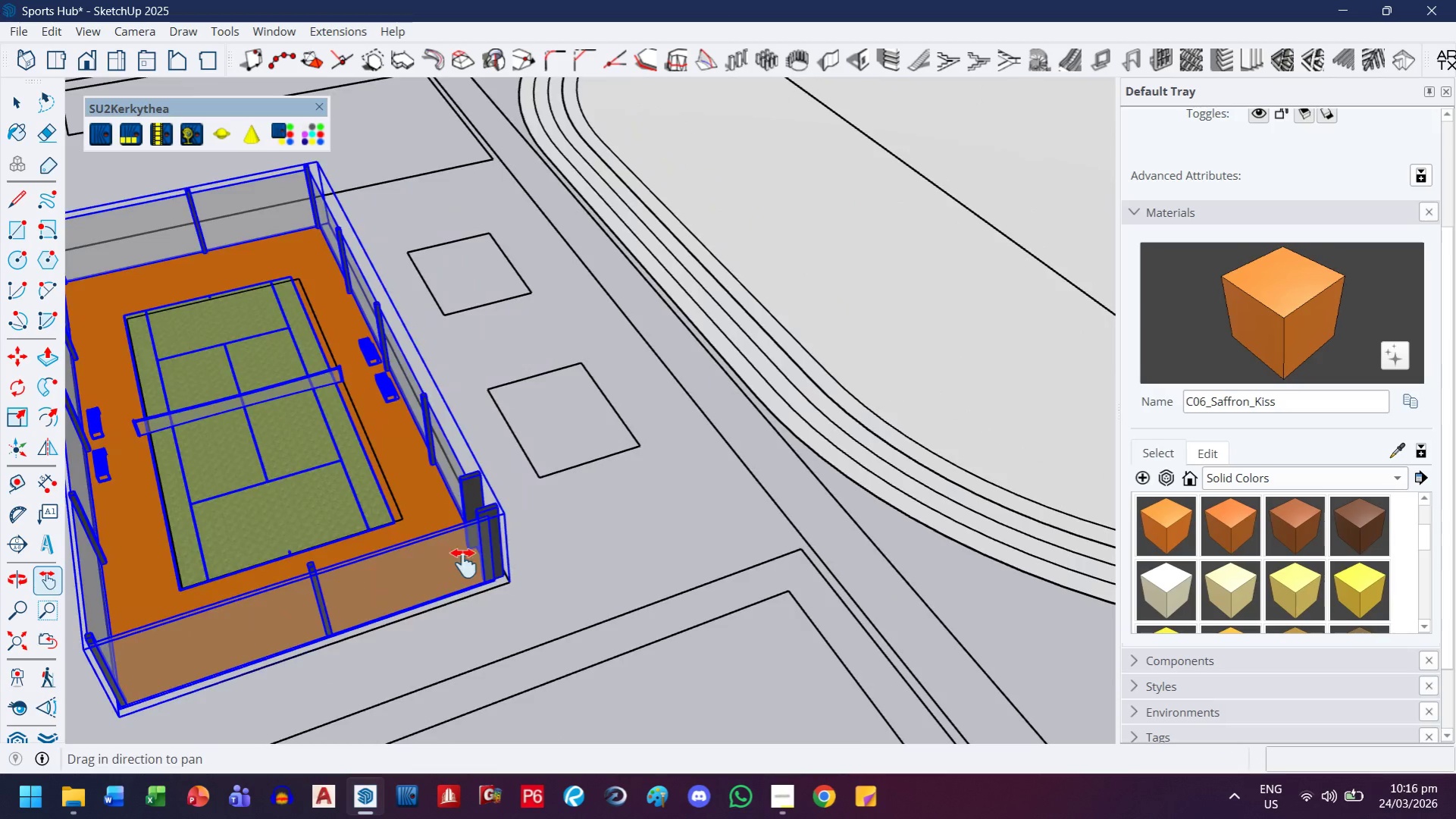 
scroll: coordinate [655, 676], scroll_direction: down, amount: 9.0
 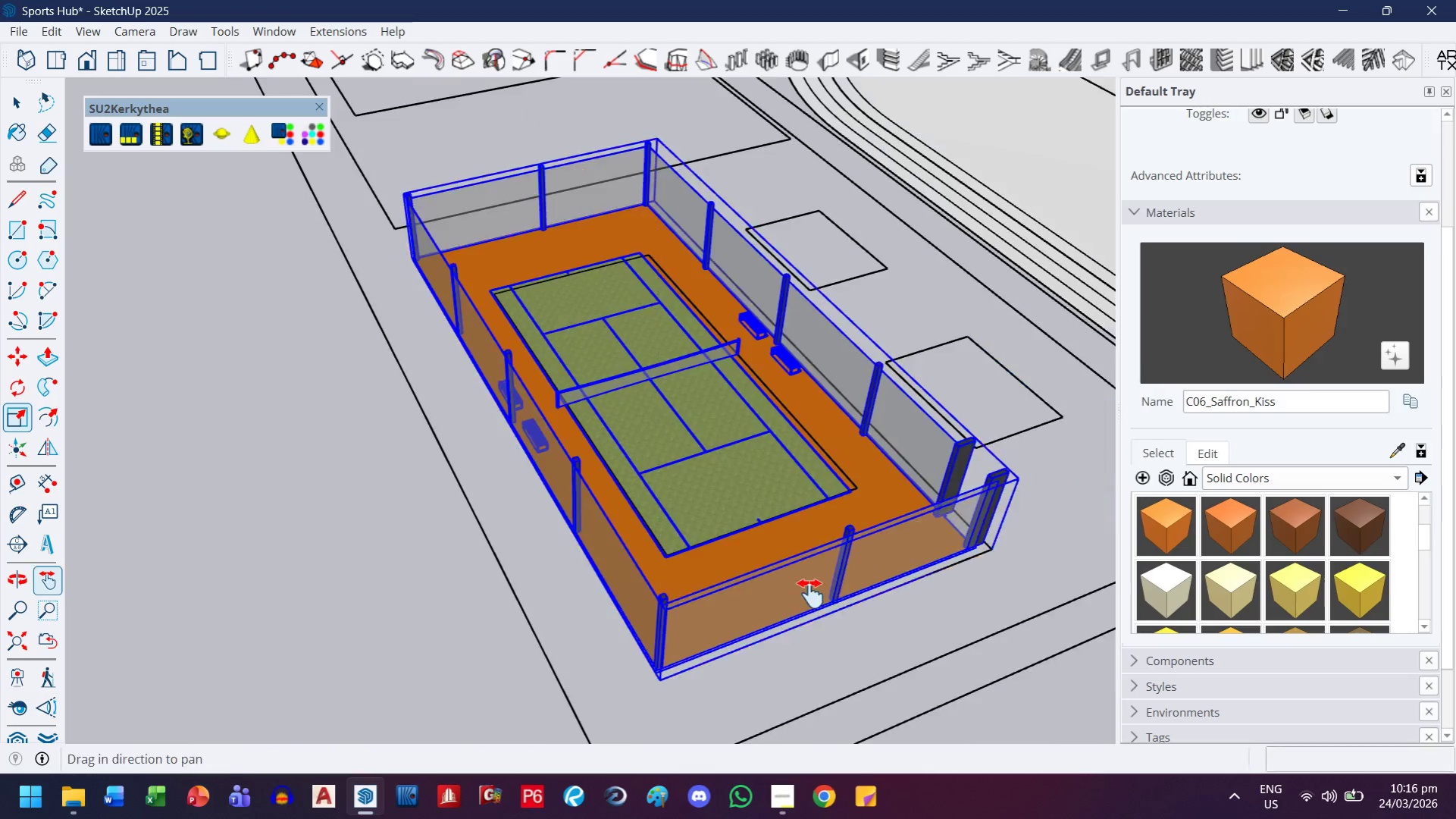 
left_click_drag(start_coordinate=[593, 536], to_coordinate=[680, 507])
 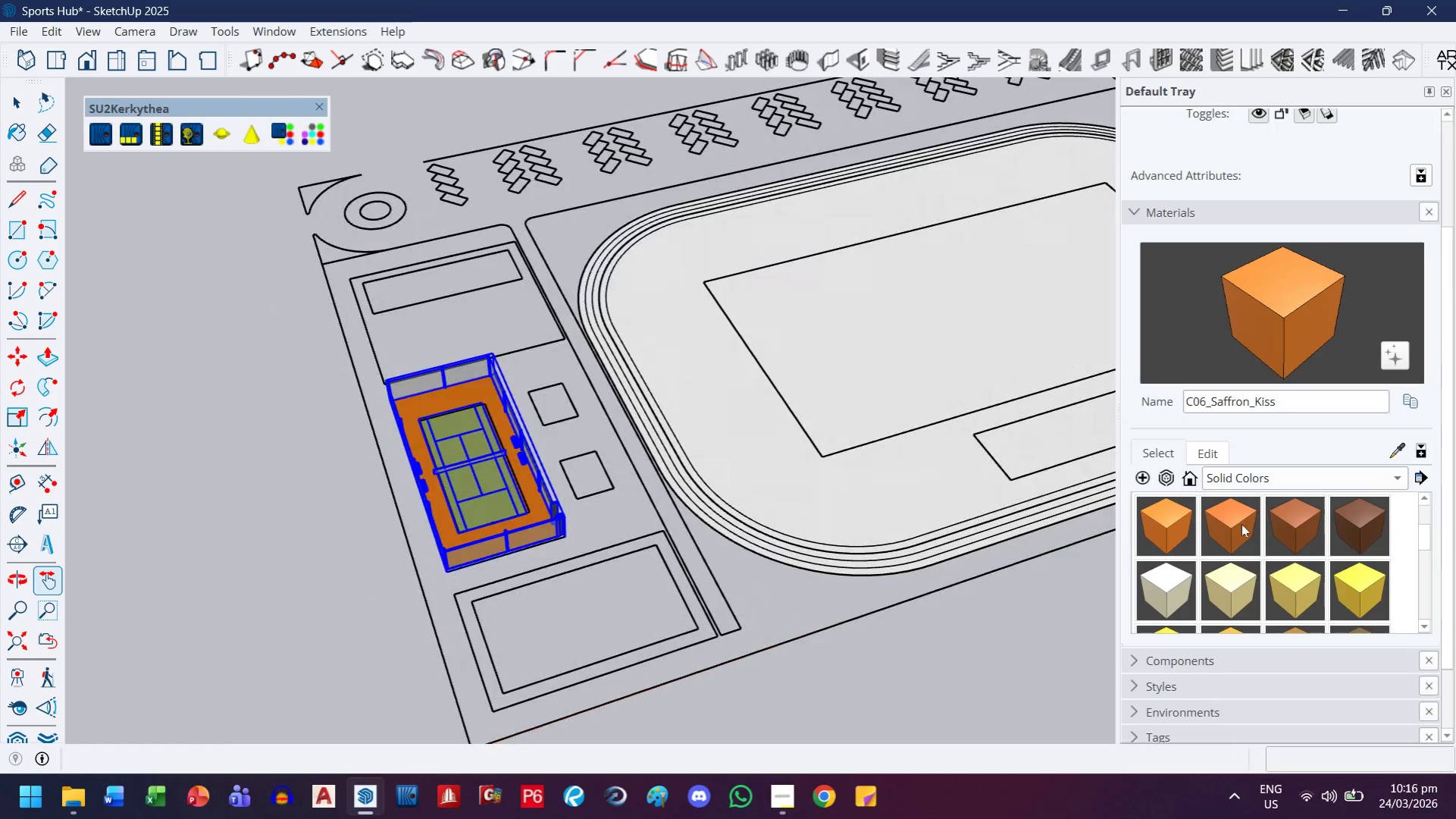 
scroll: coordinate [478, 543], scroll_direction: down, amount: 12.0
 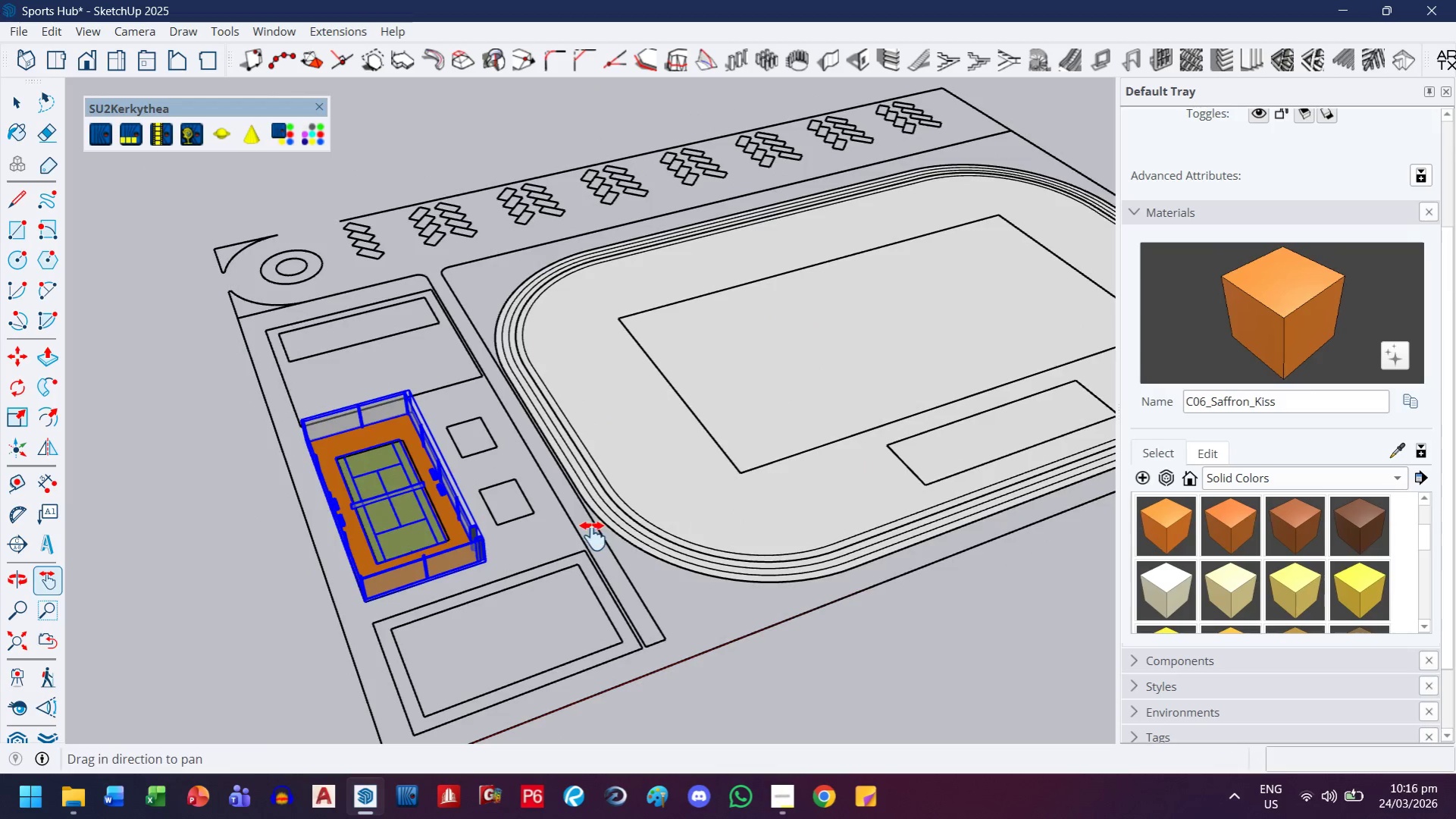 
left_click([1241, 527])
 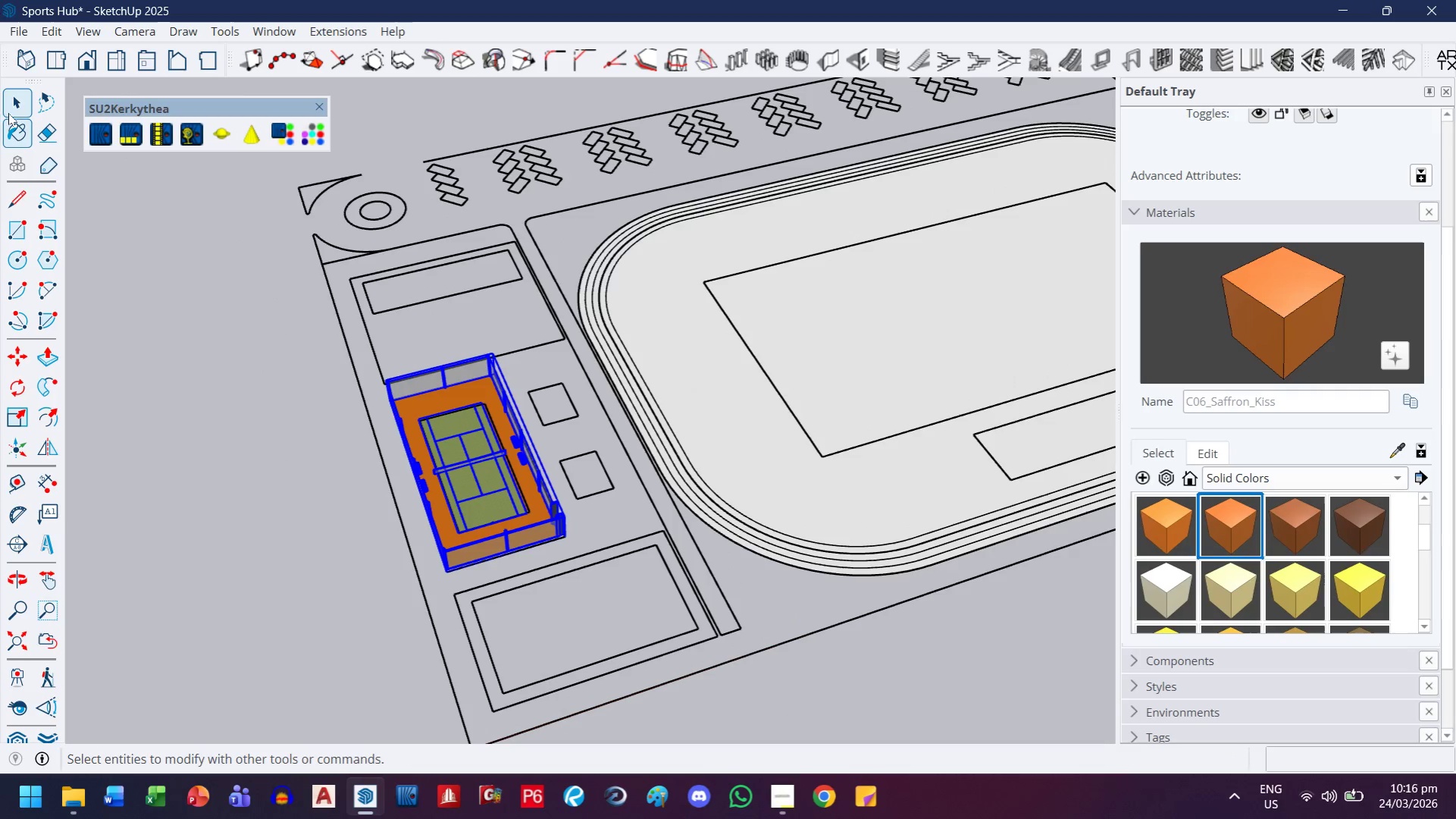 
double_click([482, 394])
 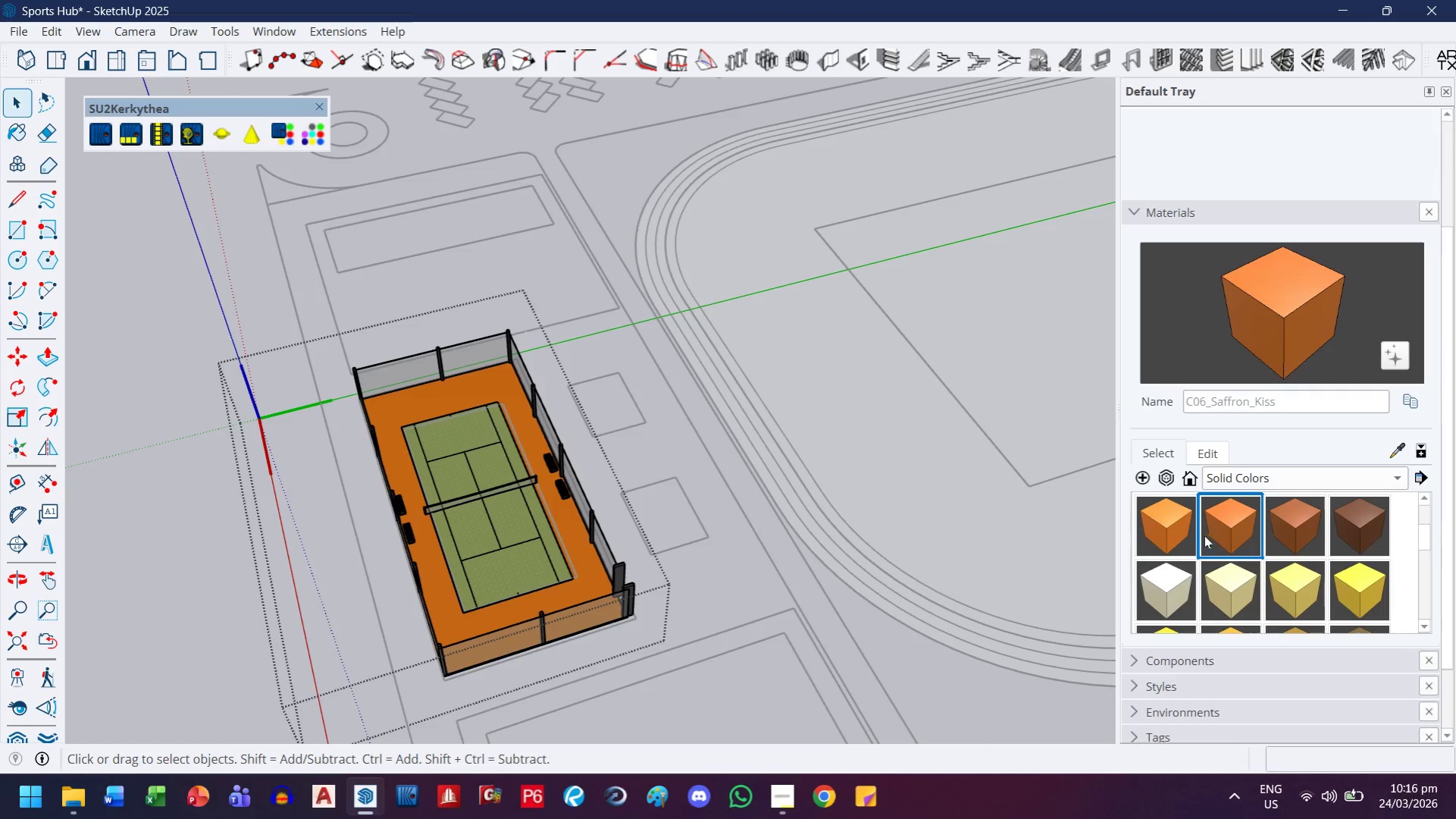 
scroll: coordinate [451, 405], scroll_direction: up, amount: 4.0
 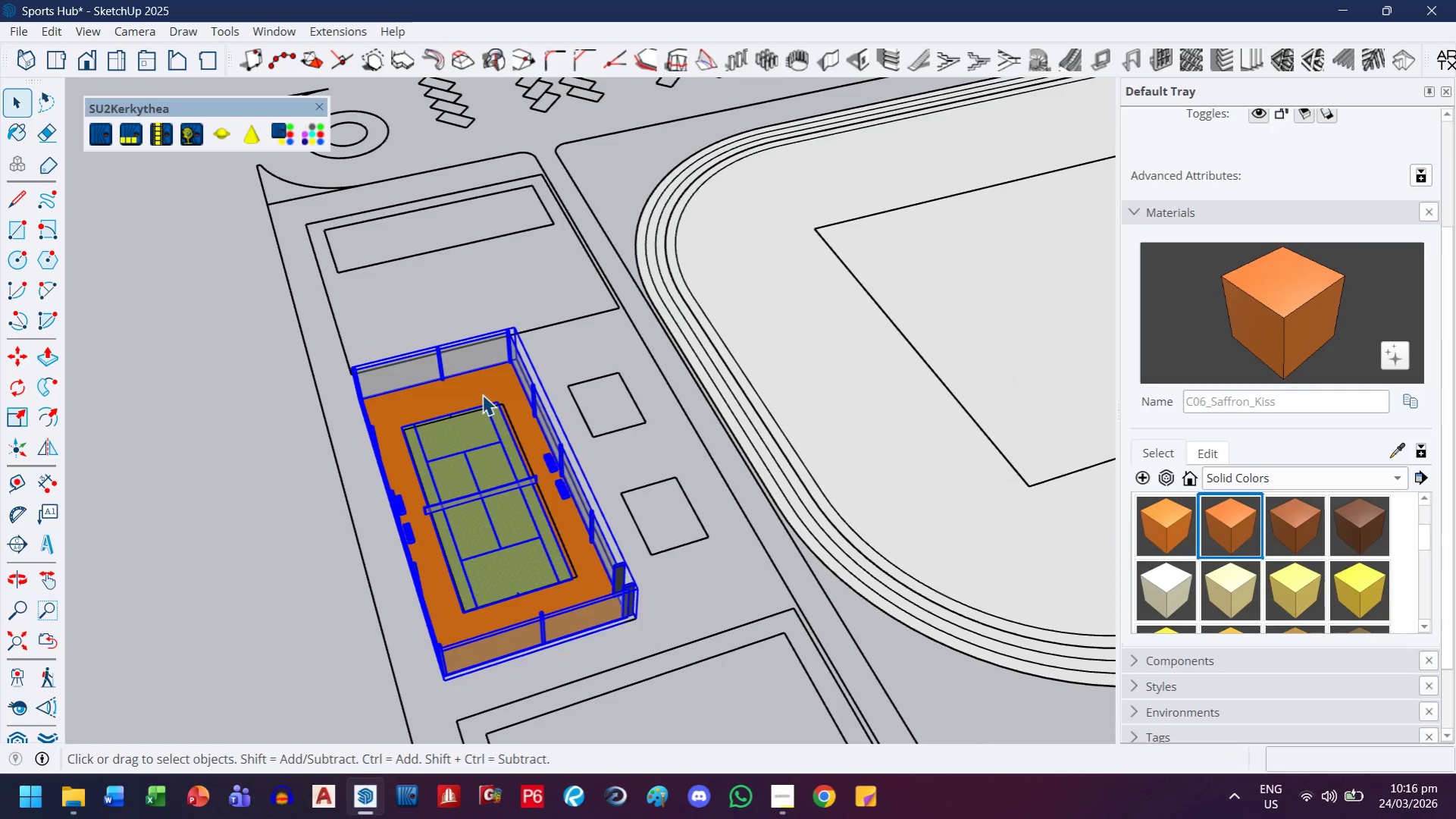 
left_click([1185, 532])
 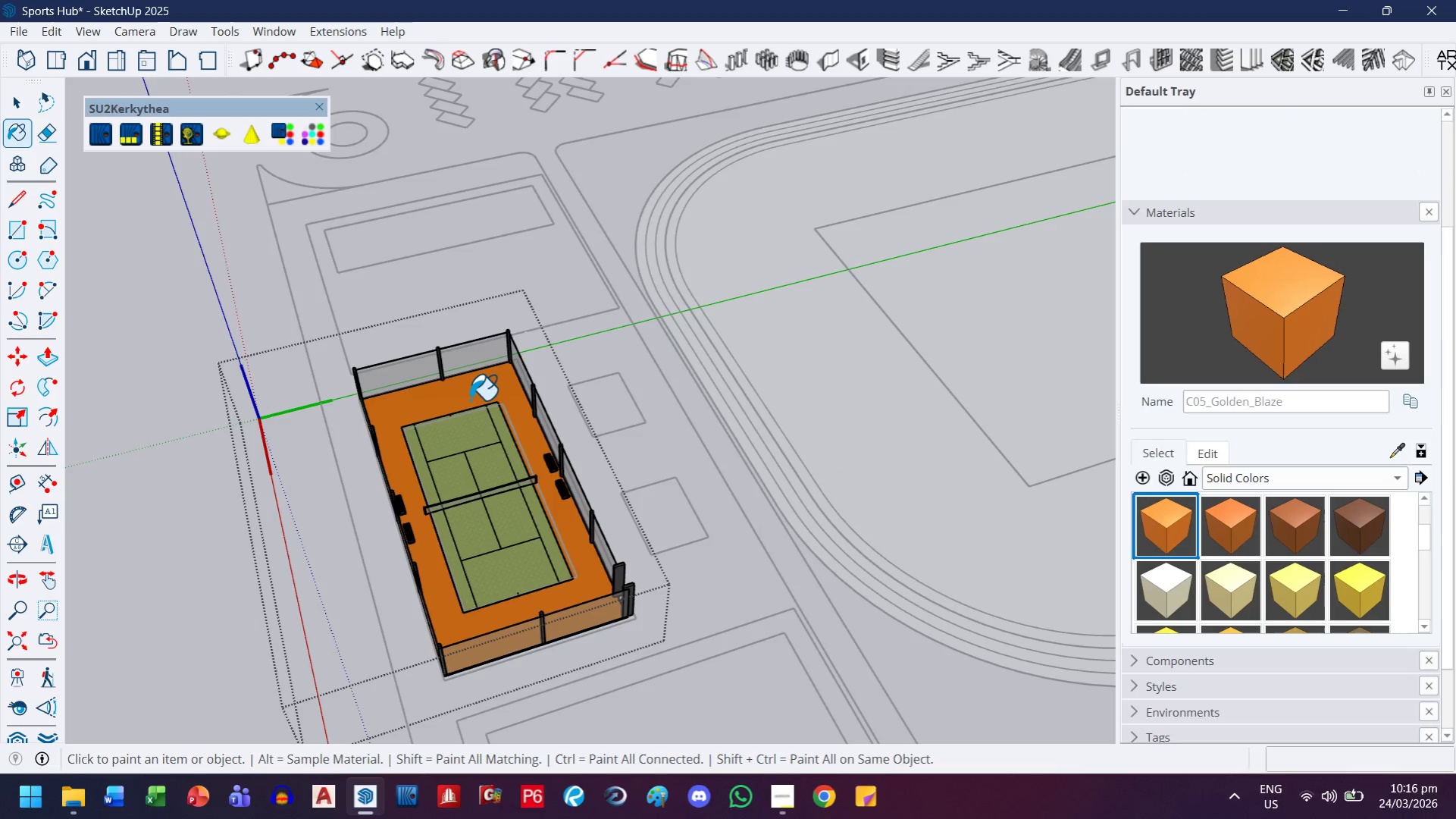 
left_click([471, 397])
 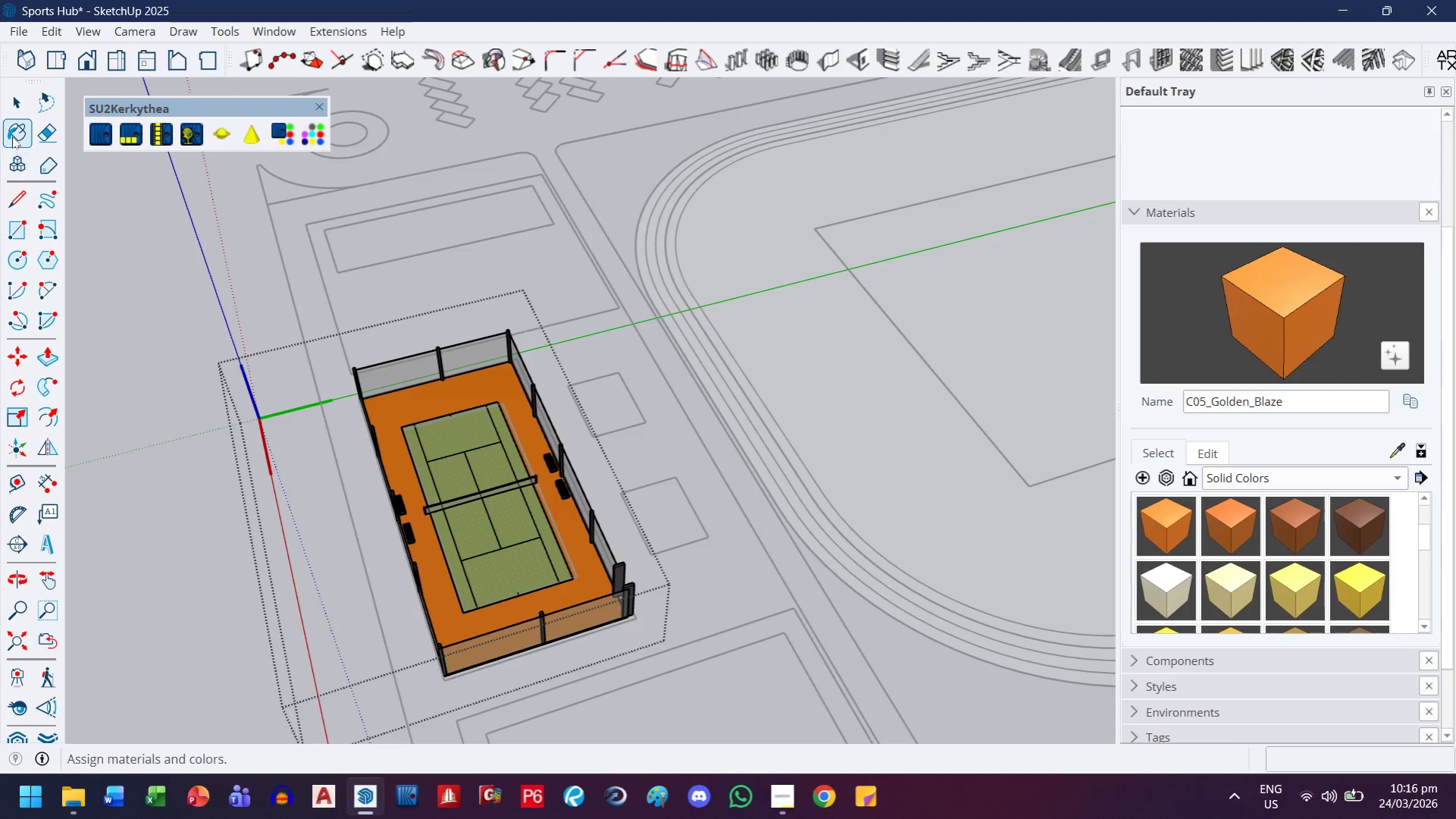 
key(Control+ControlLeft)
 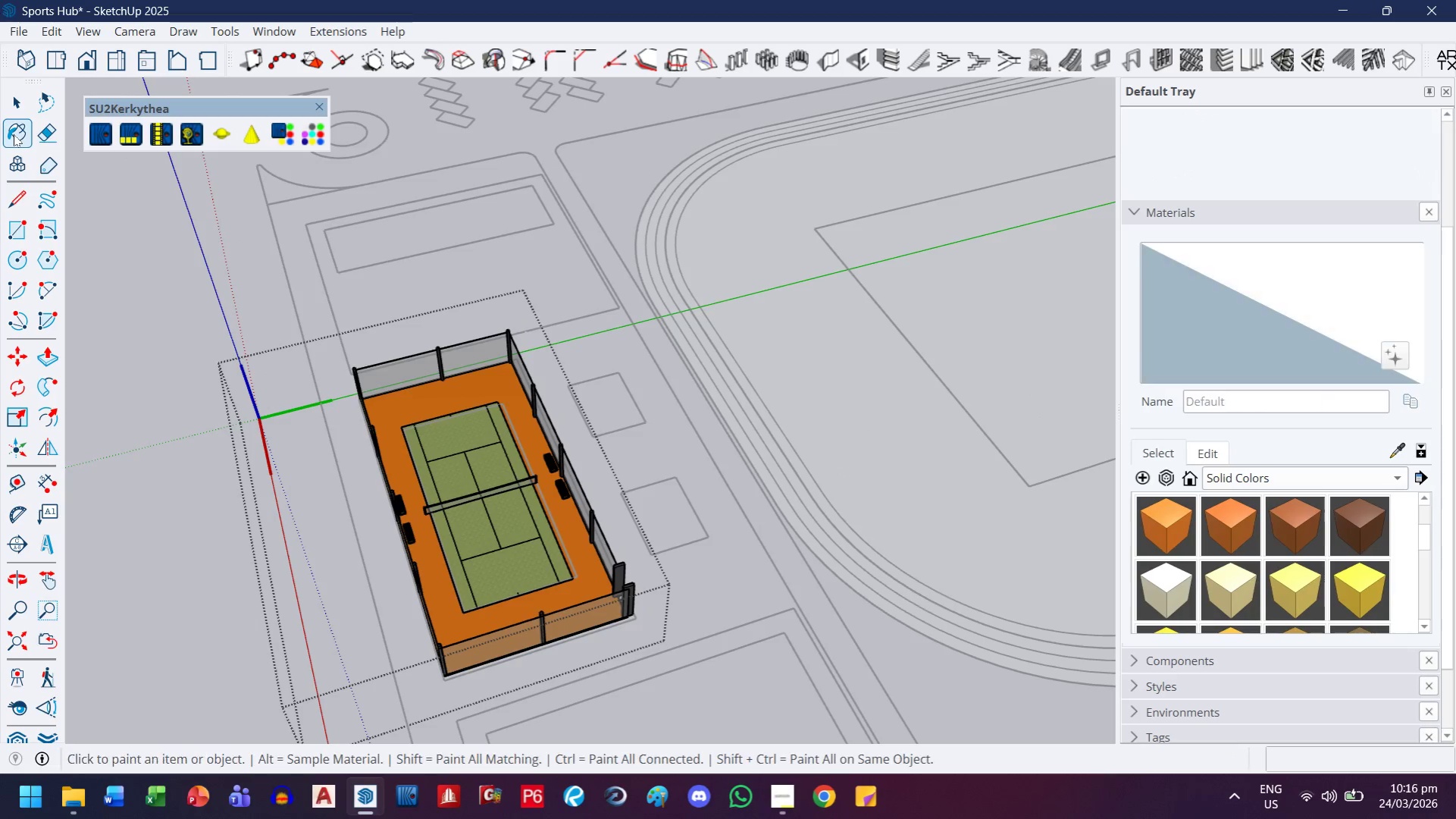 
key(Control+Z)
 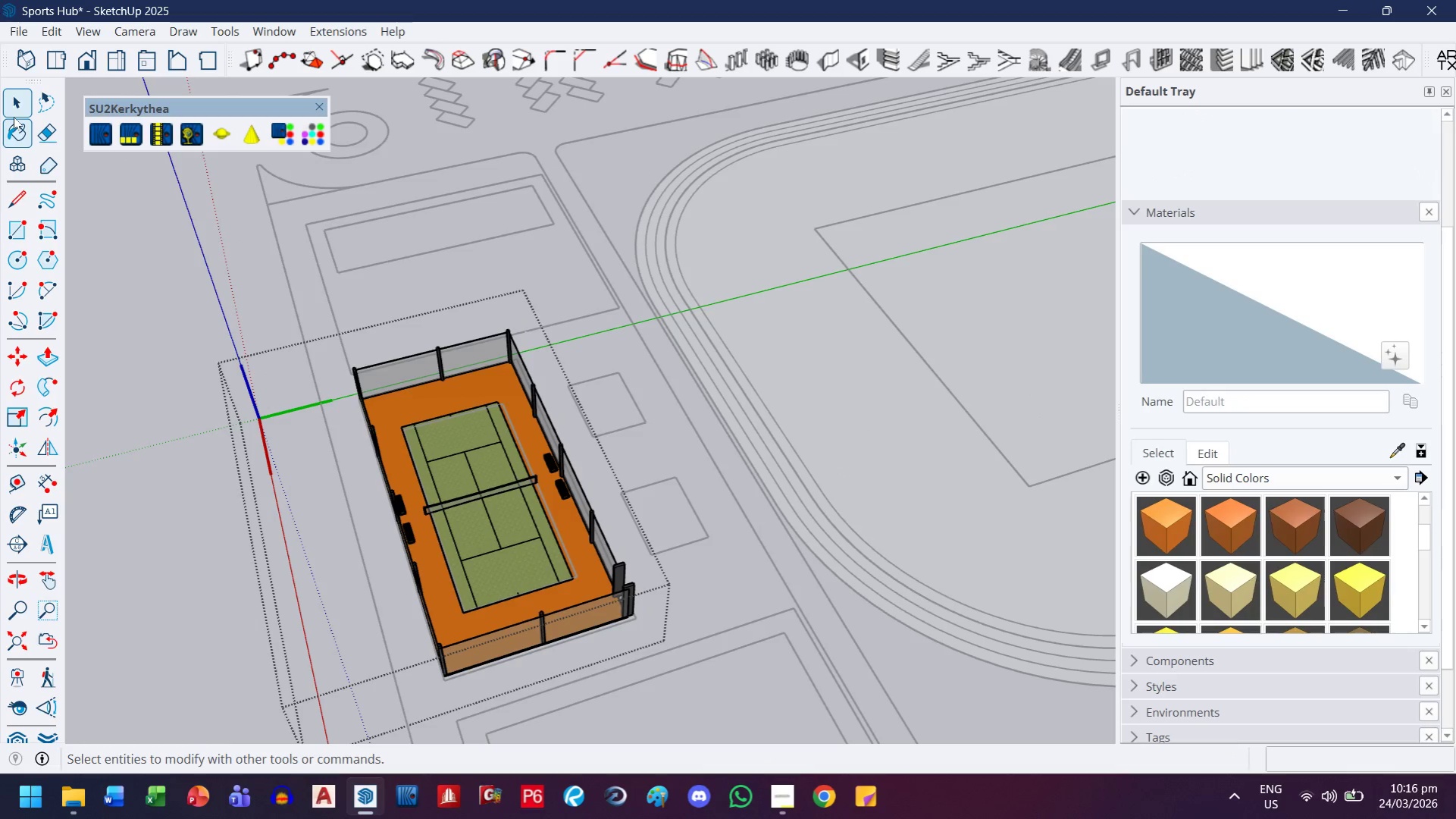 
left_click([14, 115])
 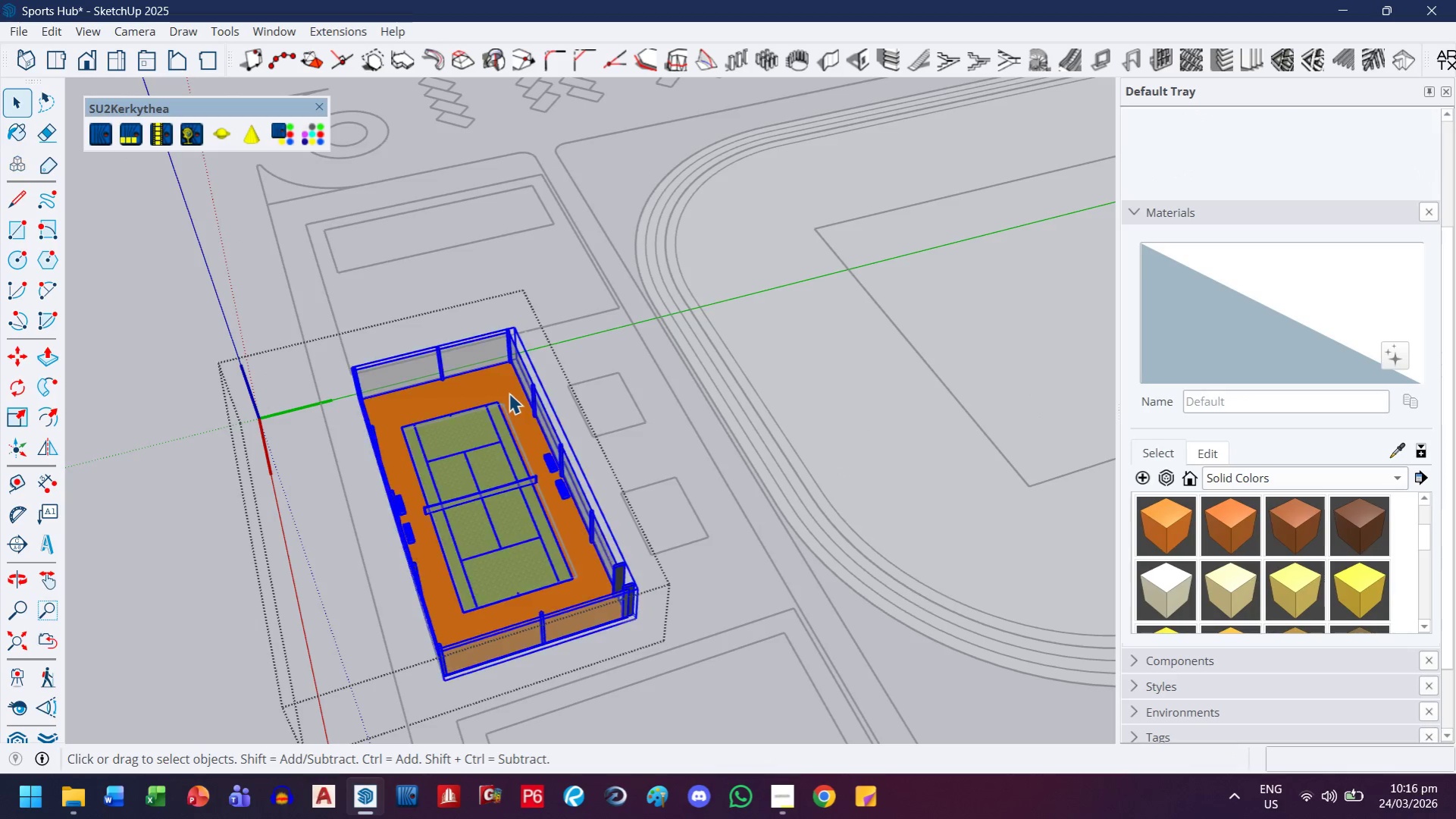 
double_click([498, 381])
 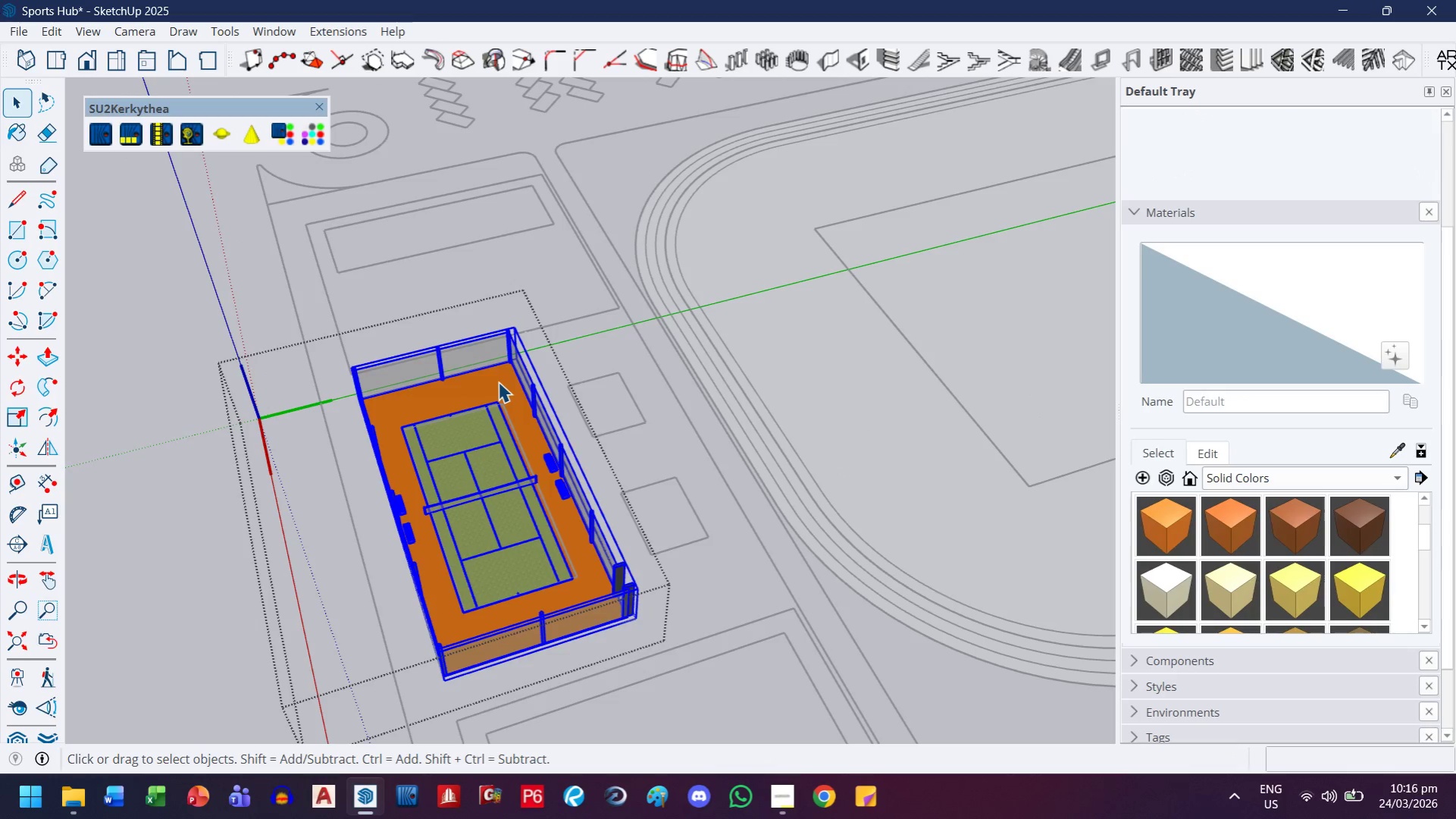 
triple_click([498, 381])
 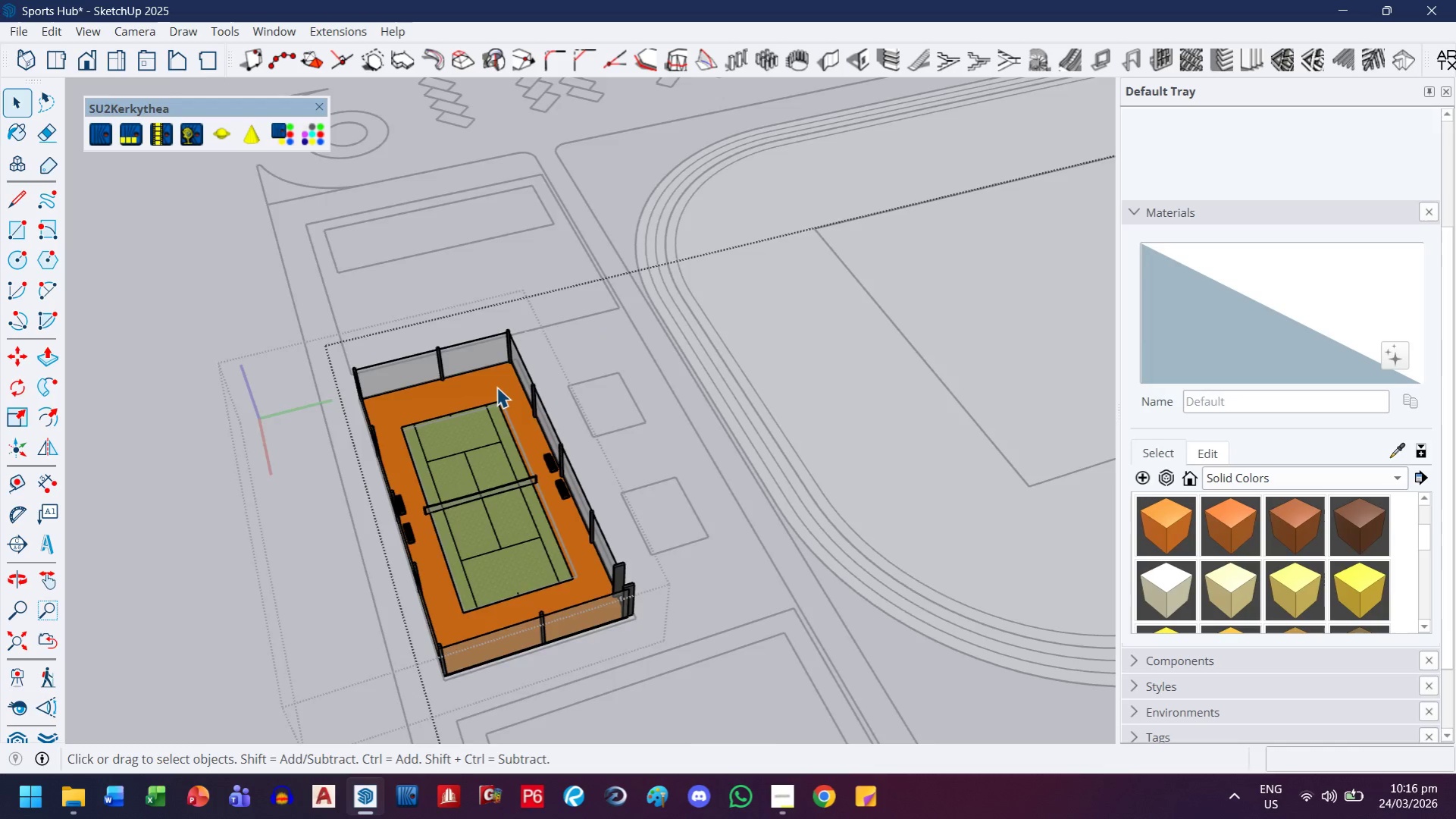 
scroll: coordinate [493, 391], scroll_direction: up, amount: 5.0
 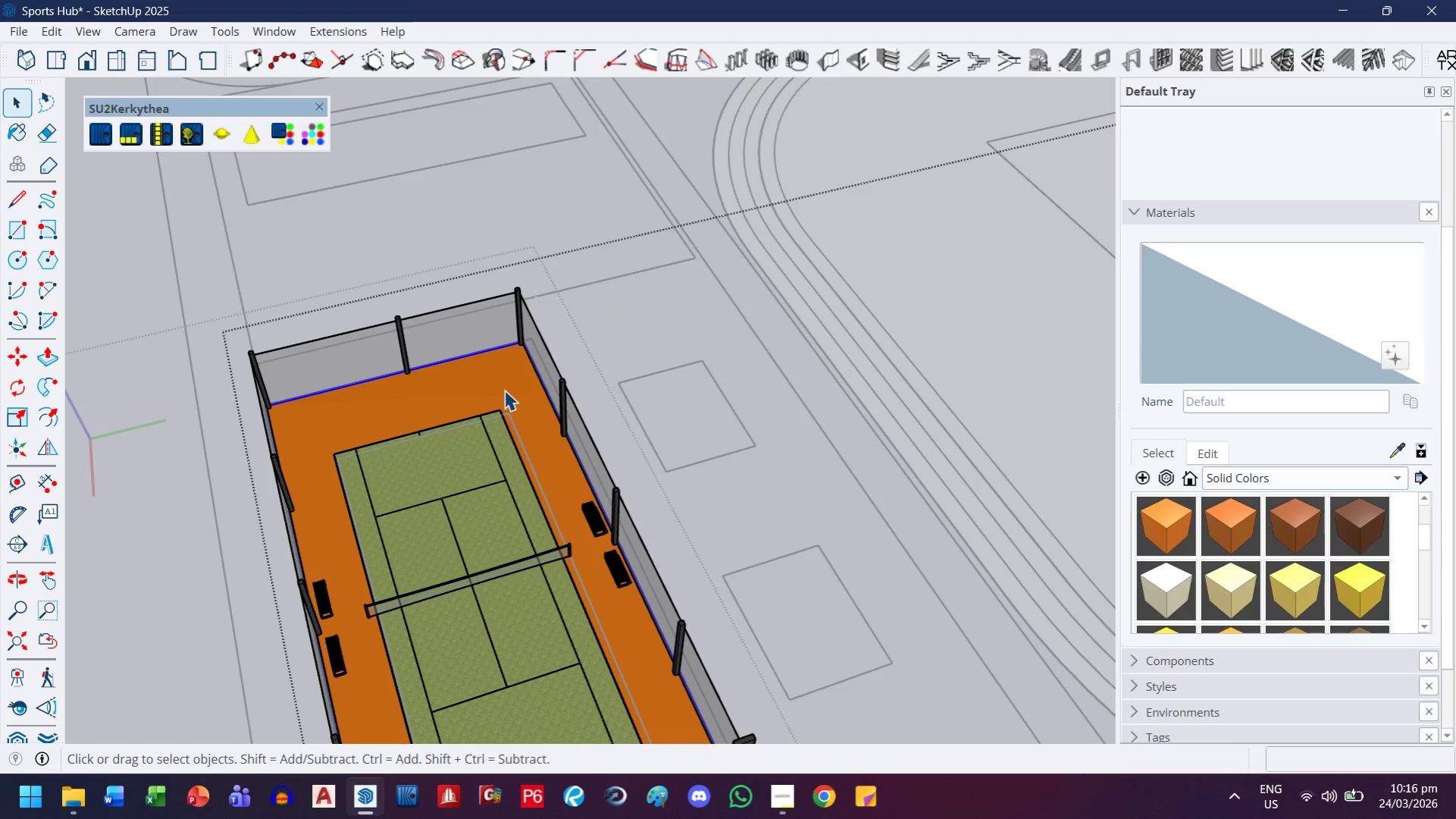 
double_click([504, 390])
 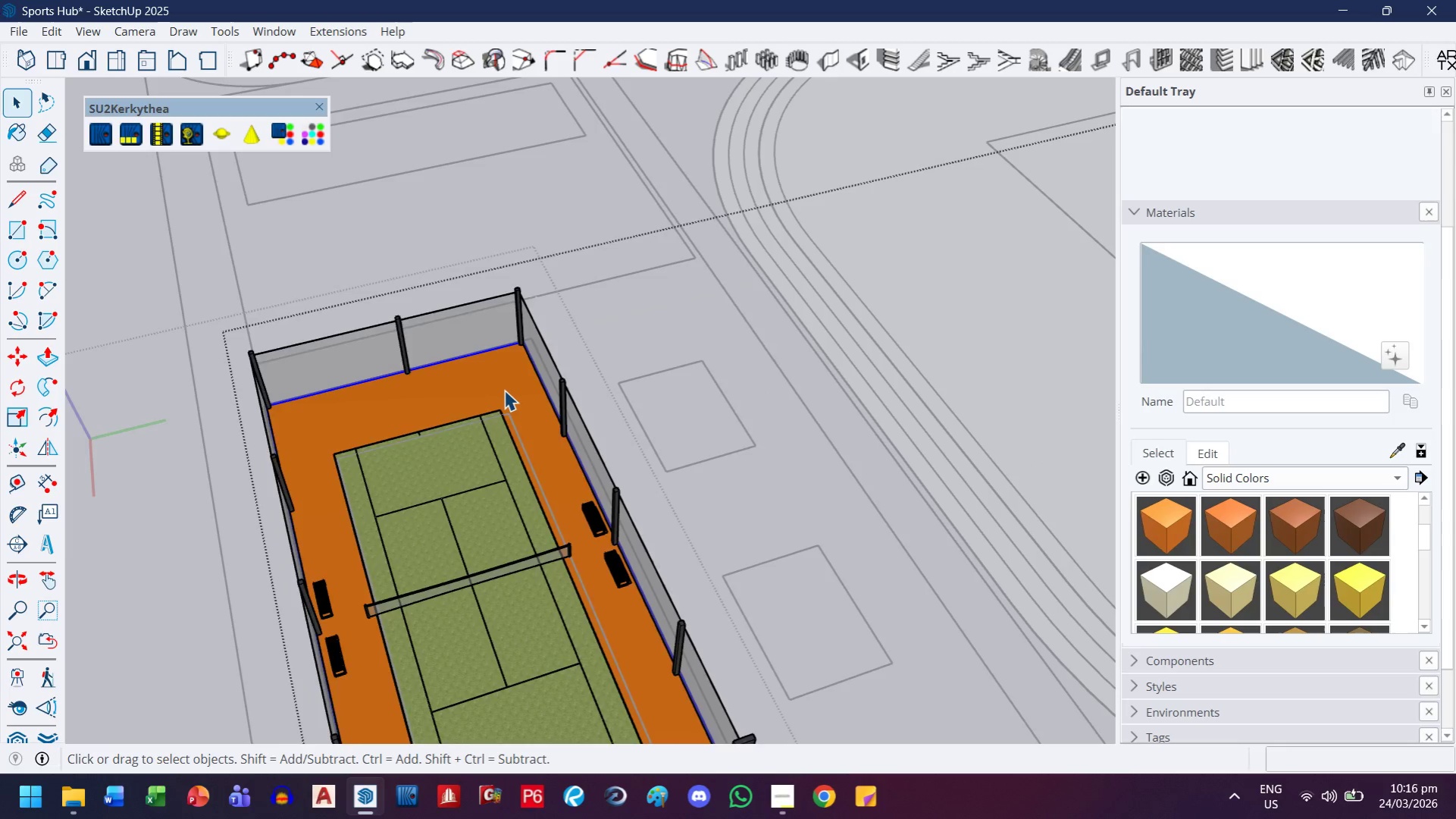 
triple_click([504, 390])
 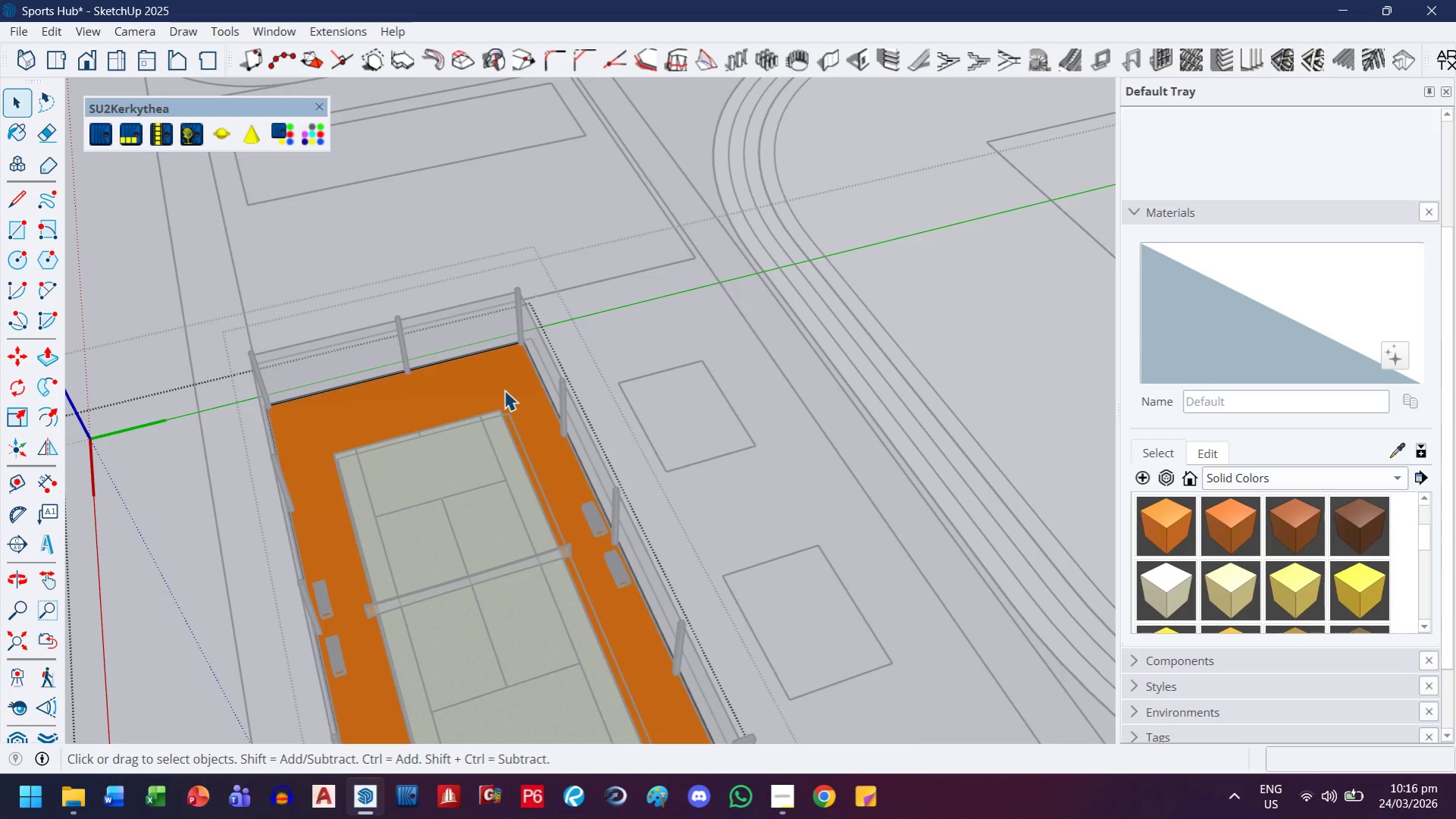 
triple_click([504, 390])
 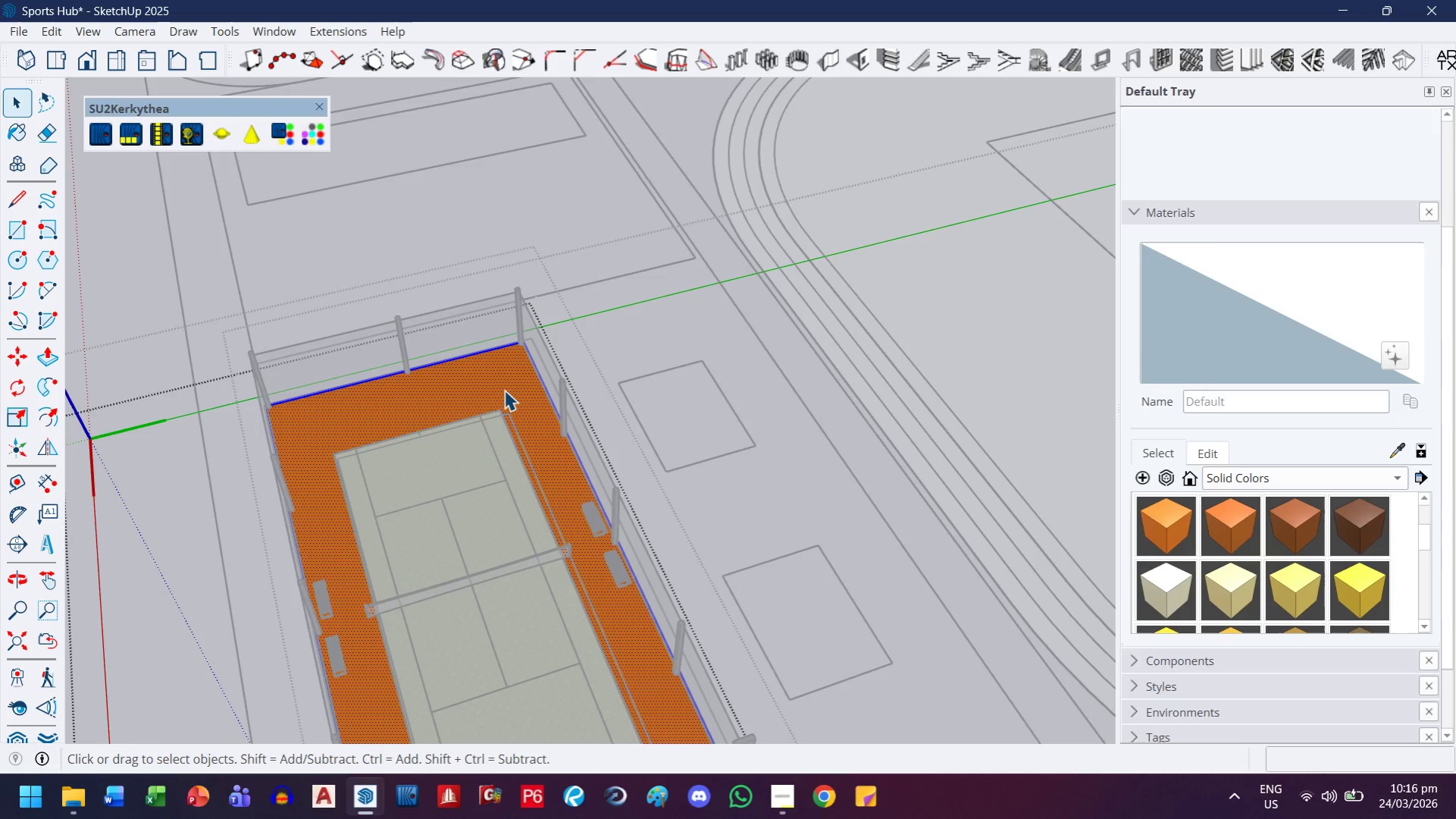 
double_click([504, 390])
 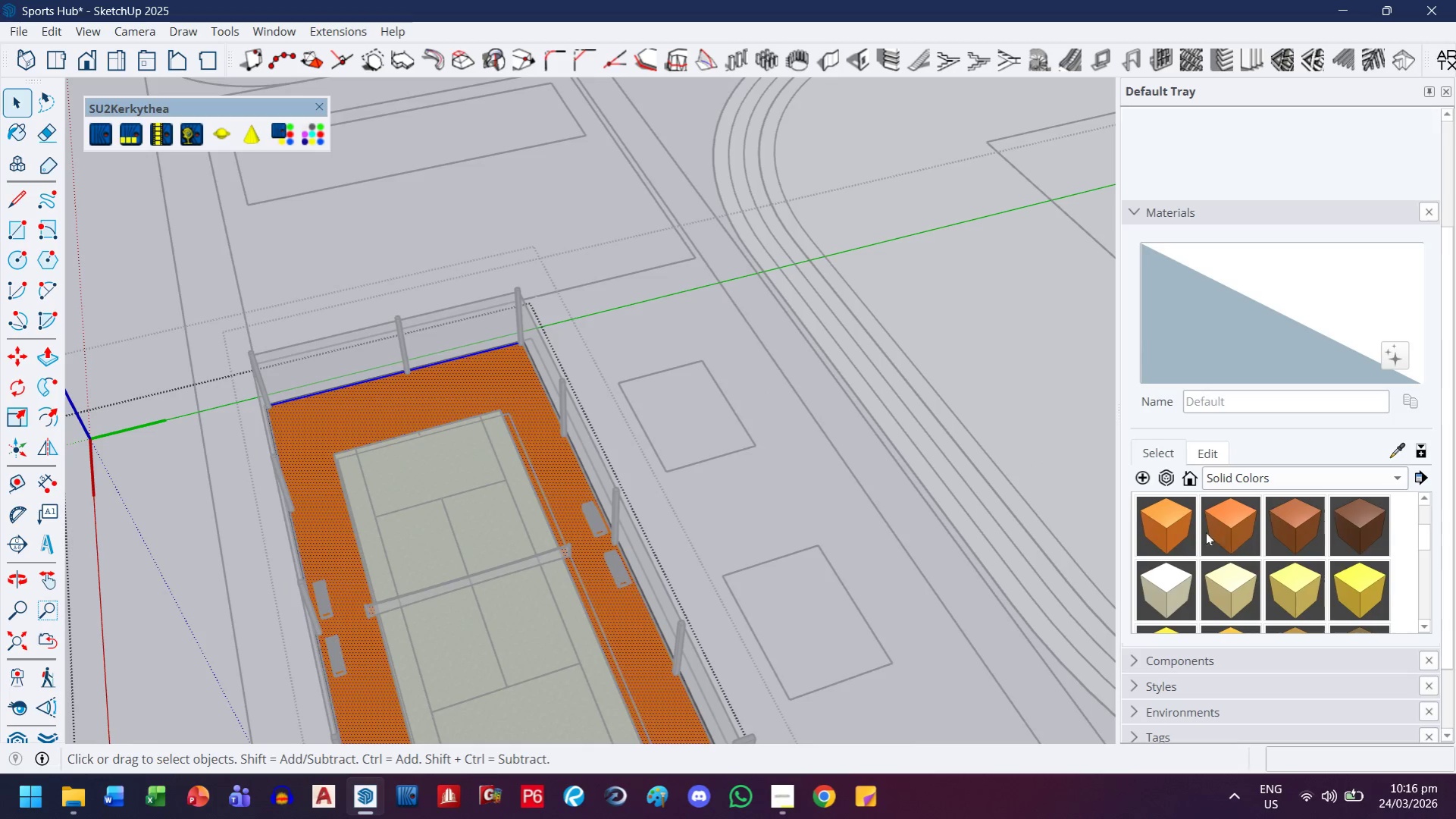 
left_click([1168, 532])
 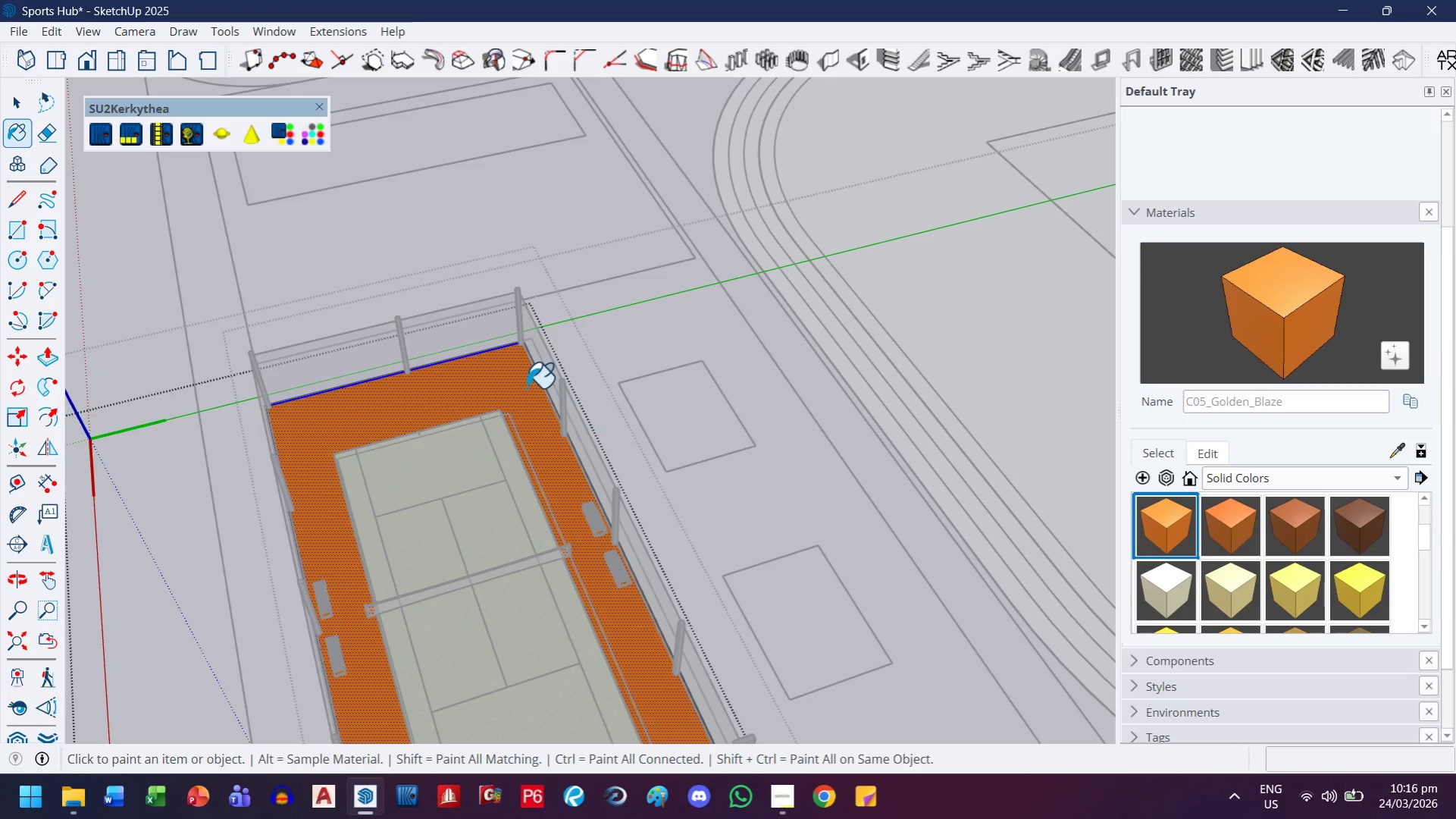 
left_click([523, 386])
 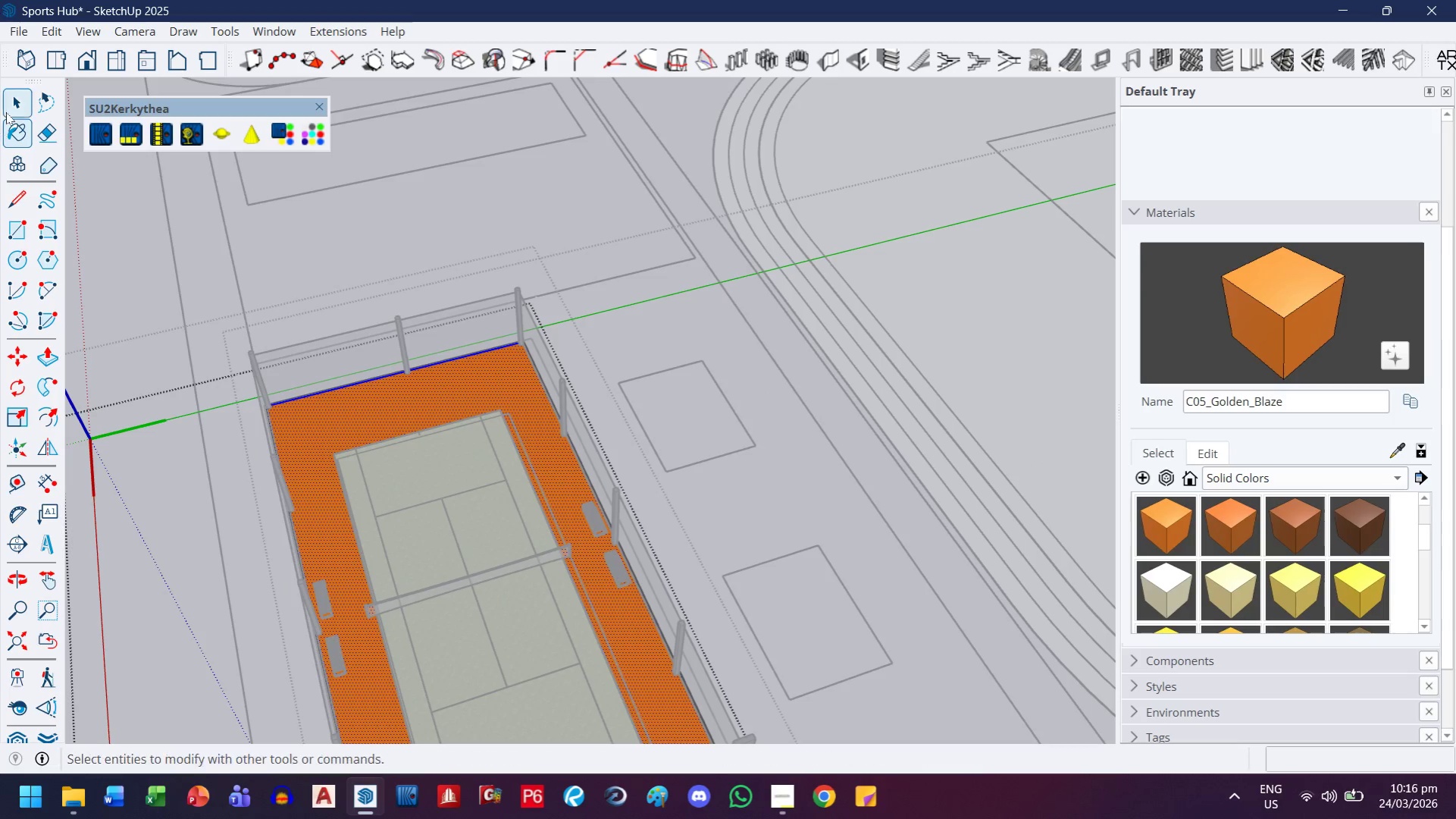 
left_click([7, 109])
 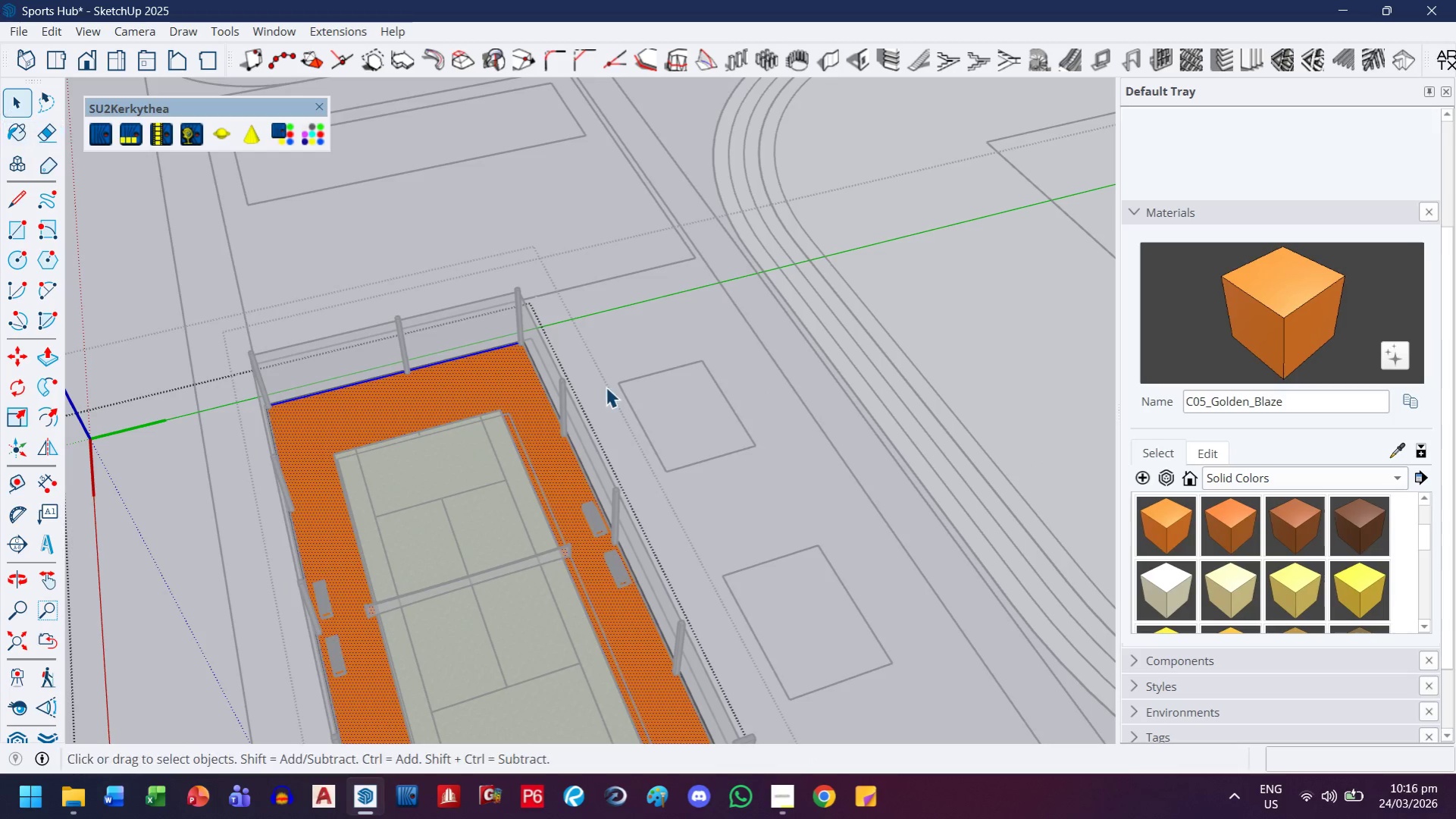 
key(Escape)
 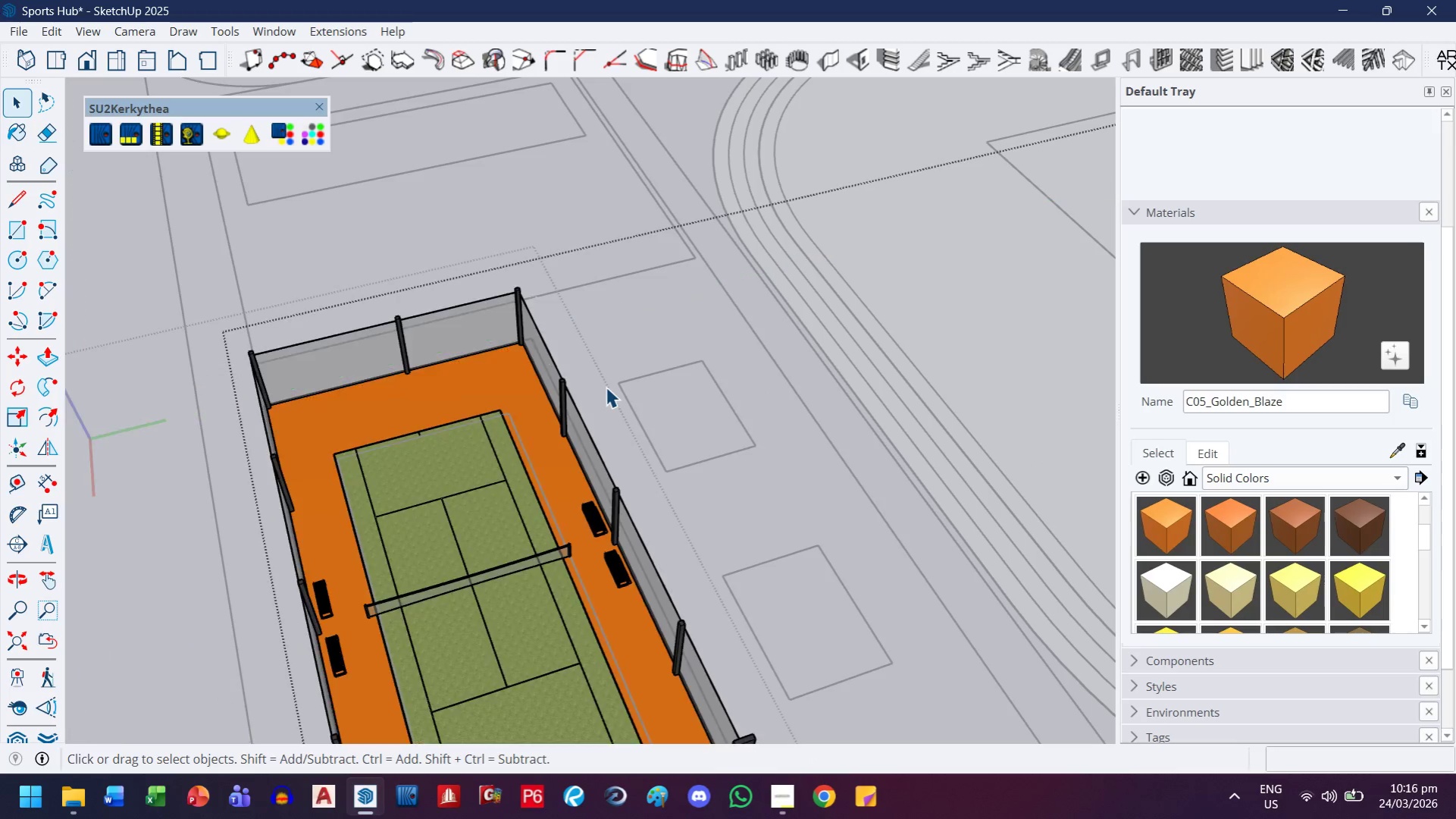 
key(Escape)
 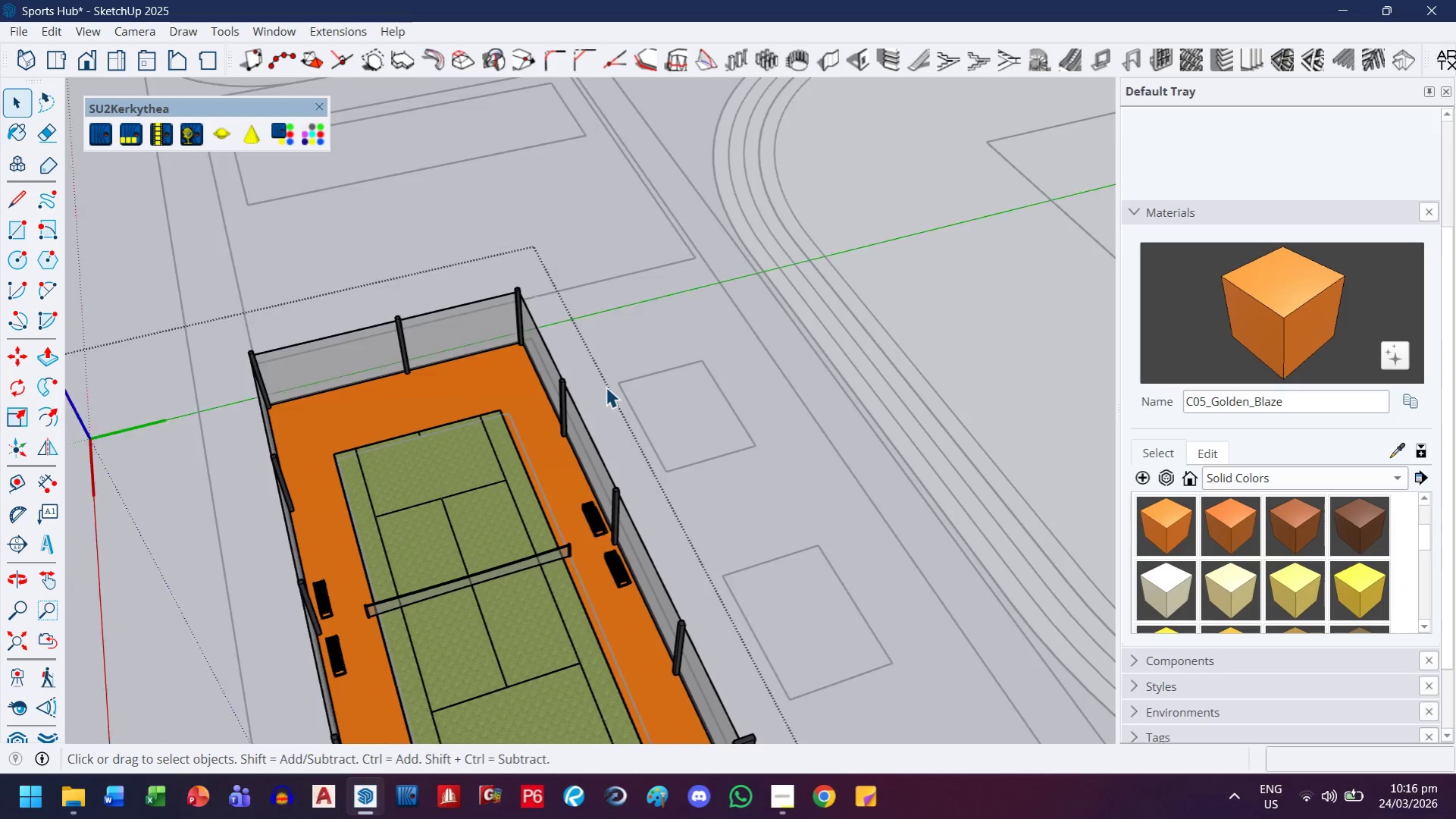 
key(Escape)
 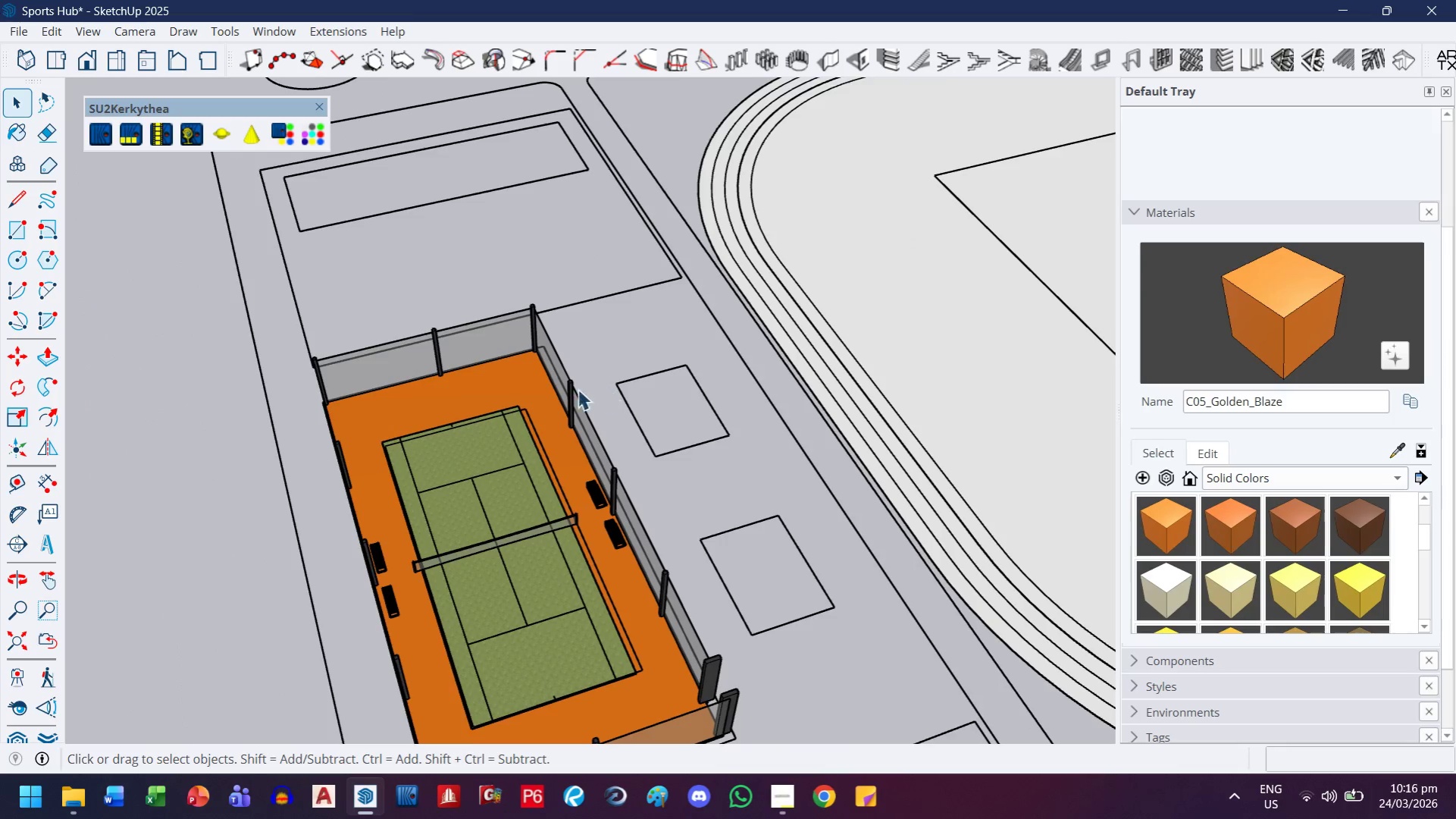 
key(Escape)
 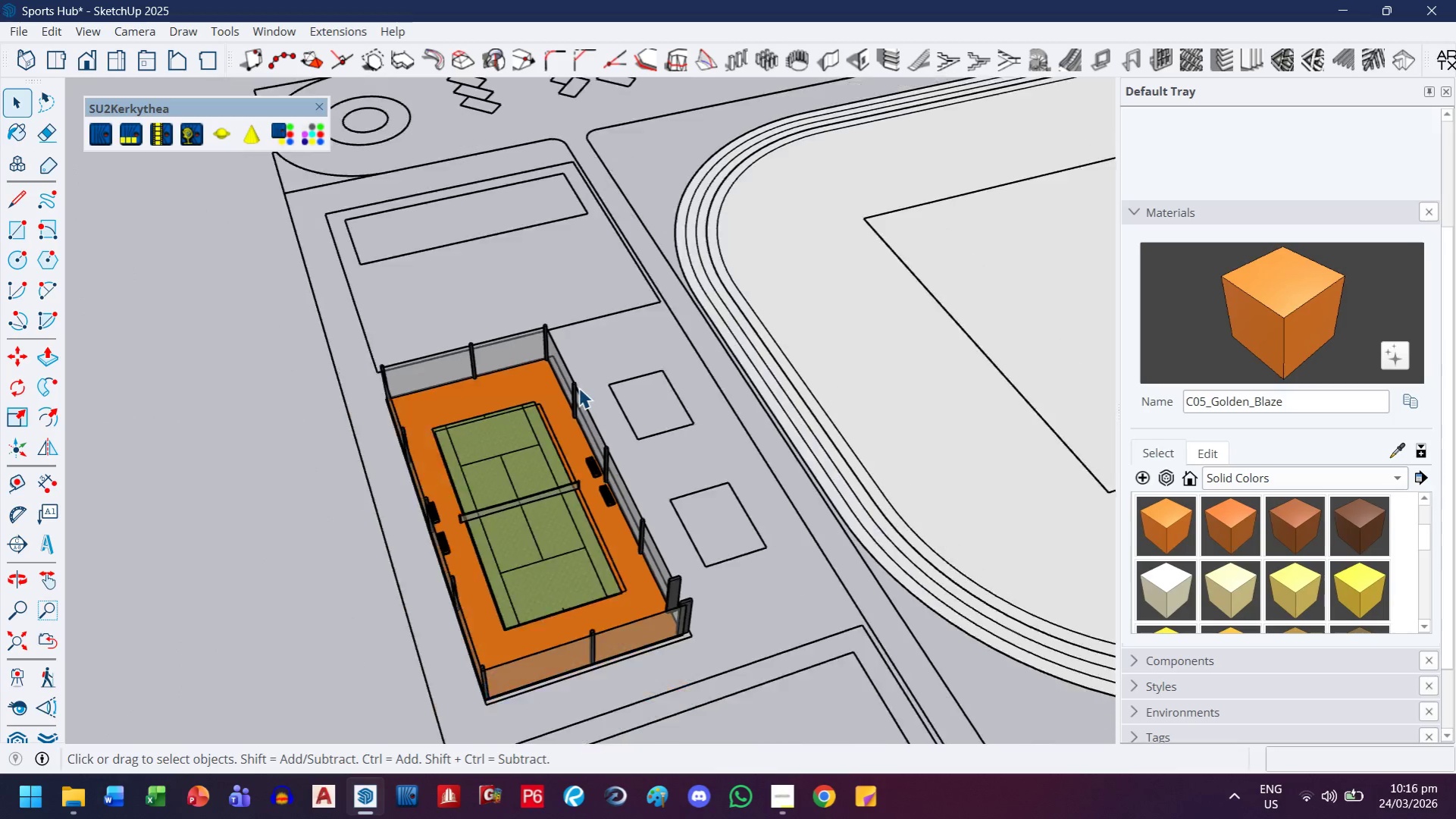 
key(Escape)
 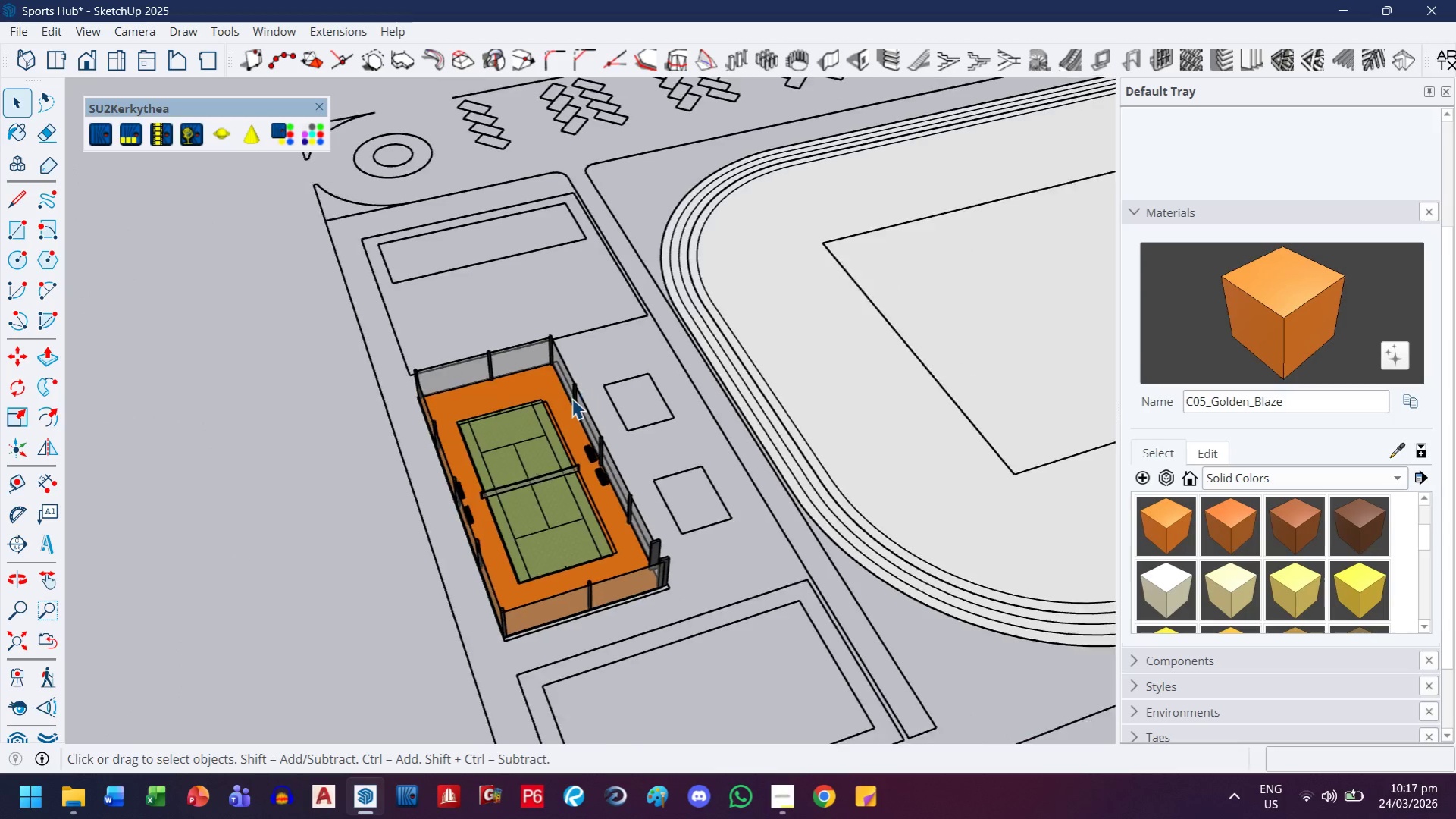 
key(Escape)
 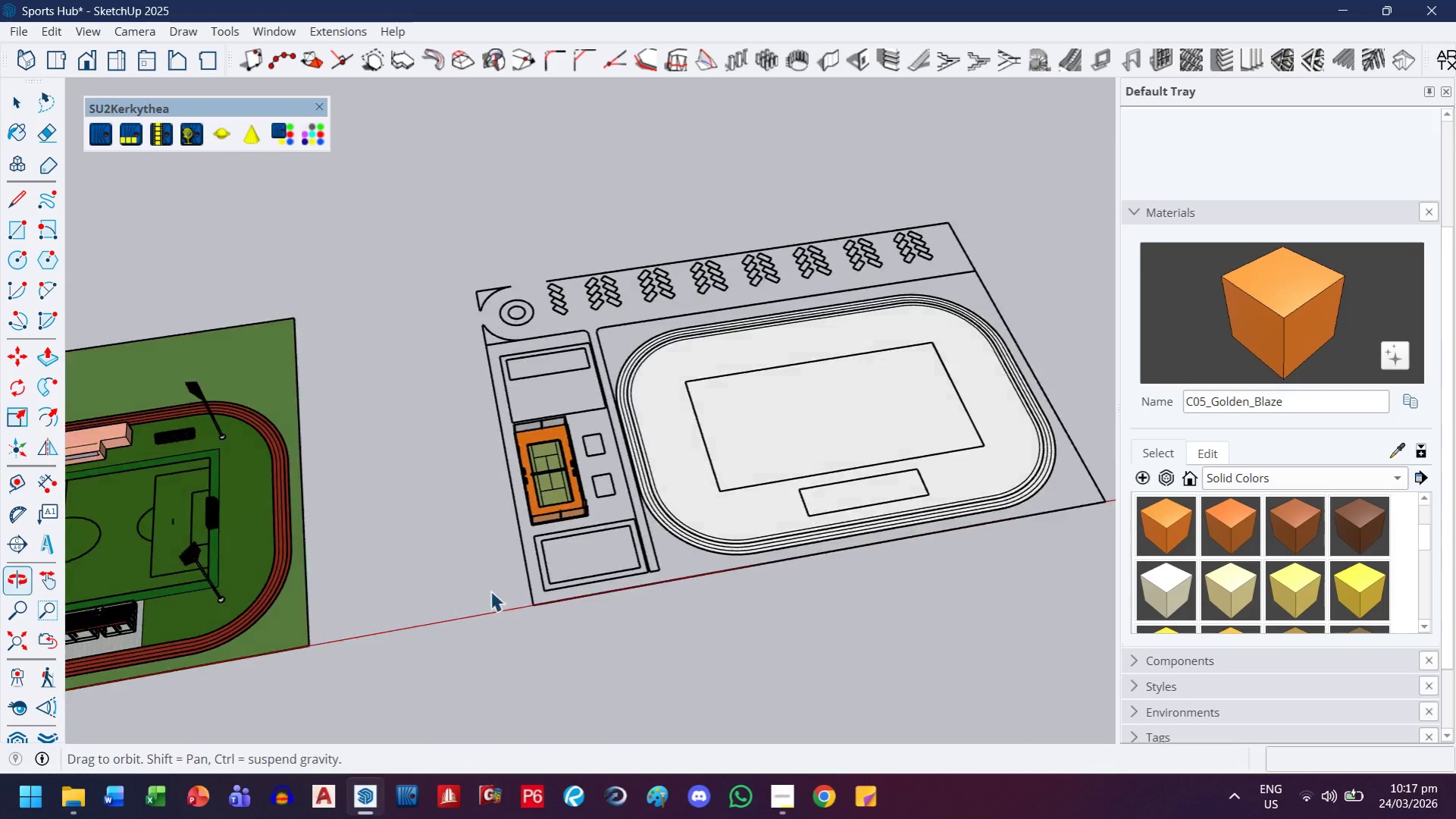 
scroll: coordinate [575, 540], scroll_direction: down, amount: 20.0
 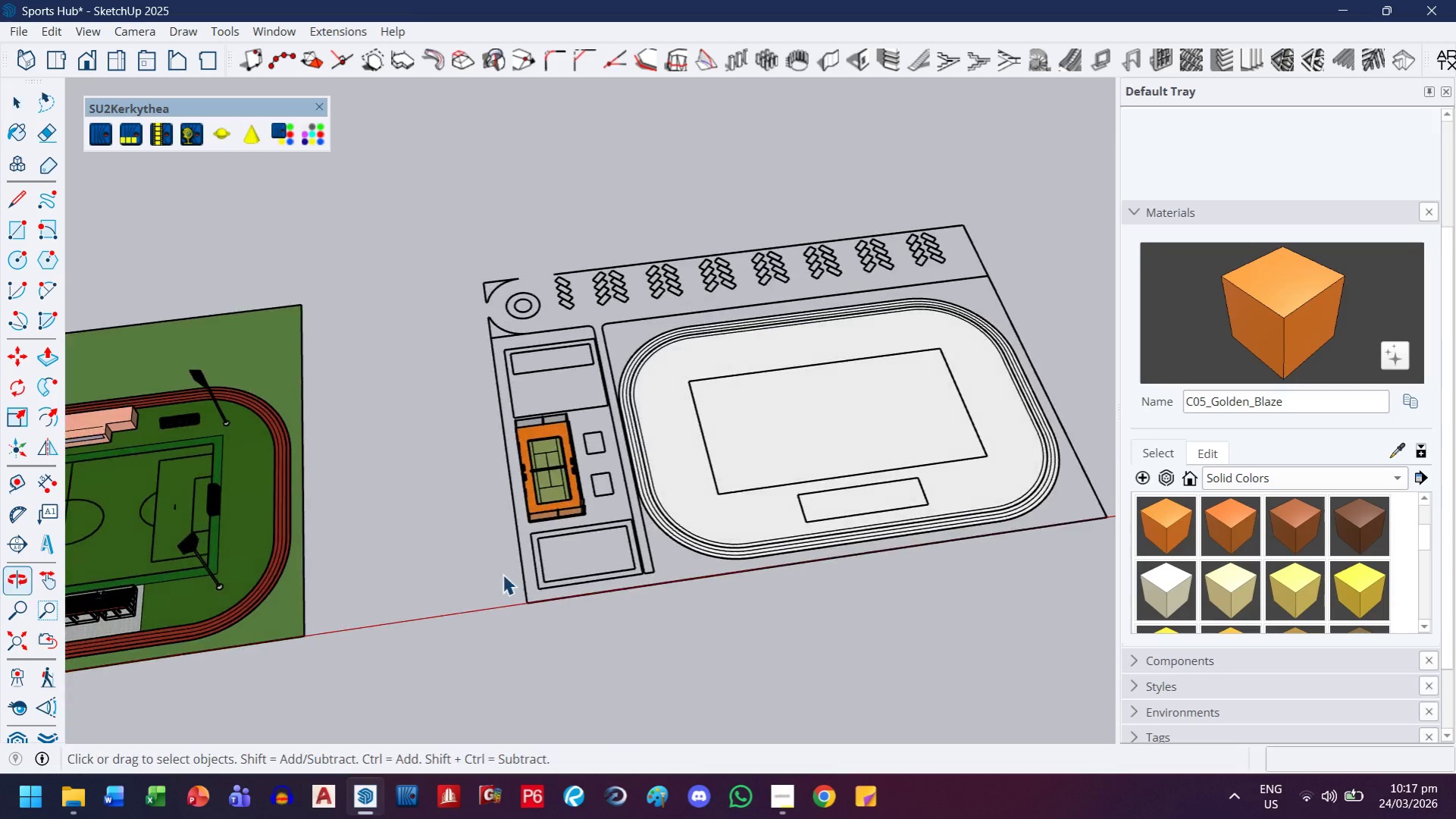 
scroll: coordinate [537, 529], scroll_direction: up, amount: 3.0
 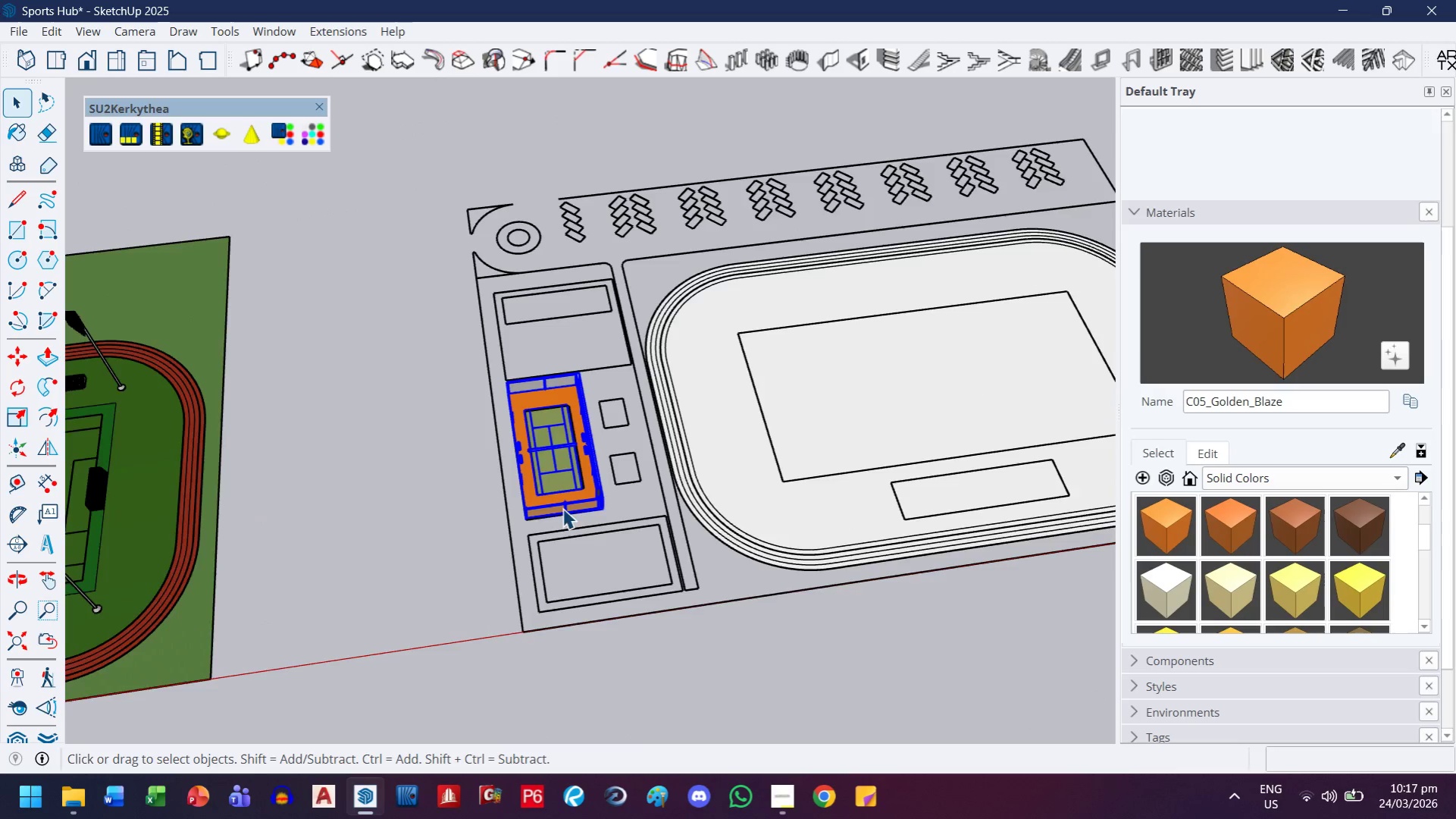 
key(M)
 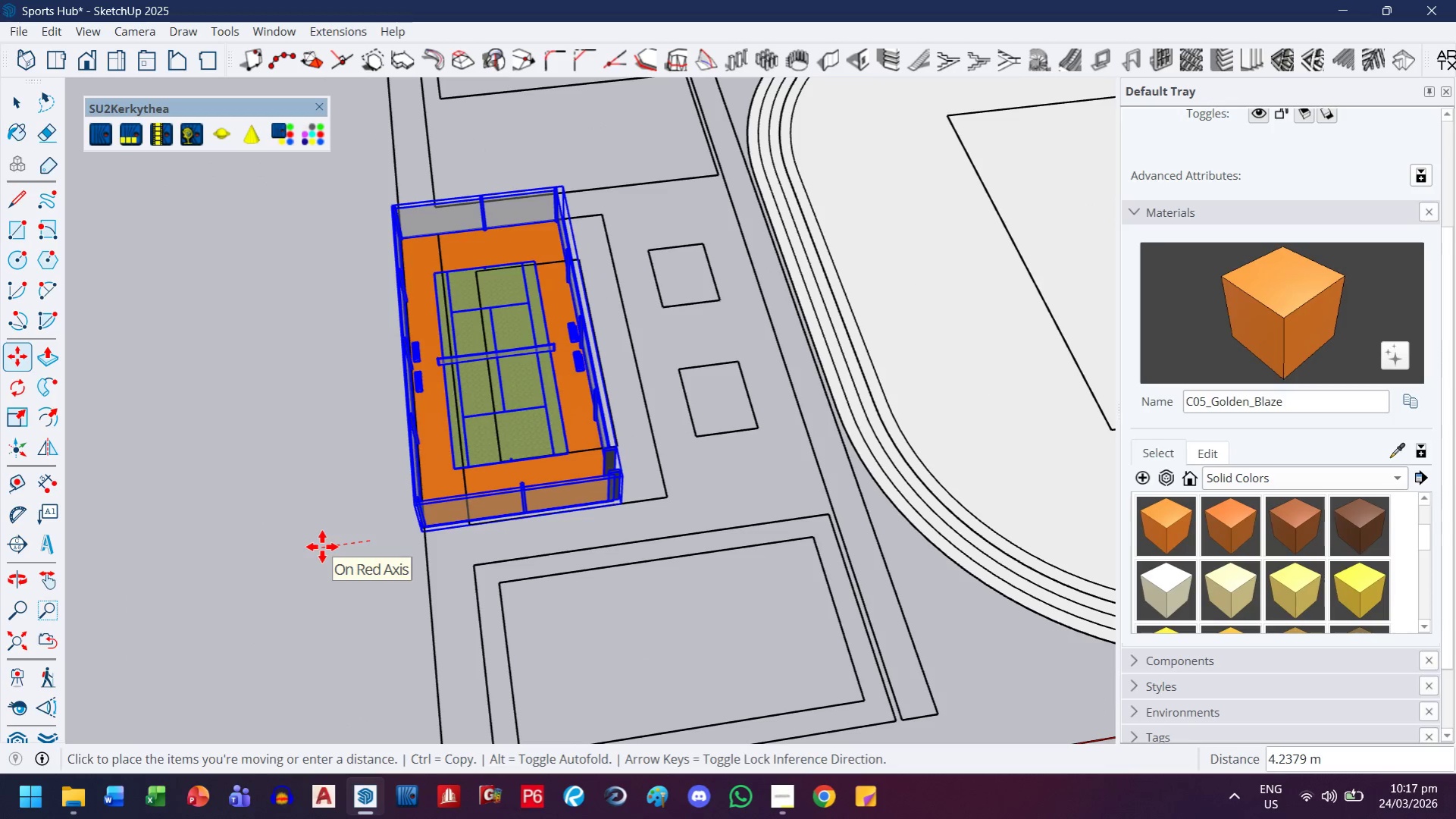 
scroll: coordinate [568, 525], scroll_direction: up, amount: 9.0
 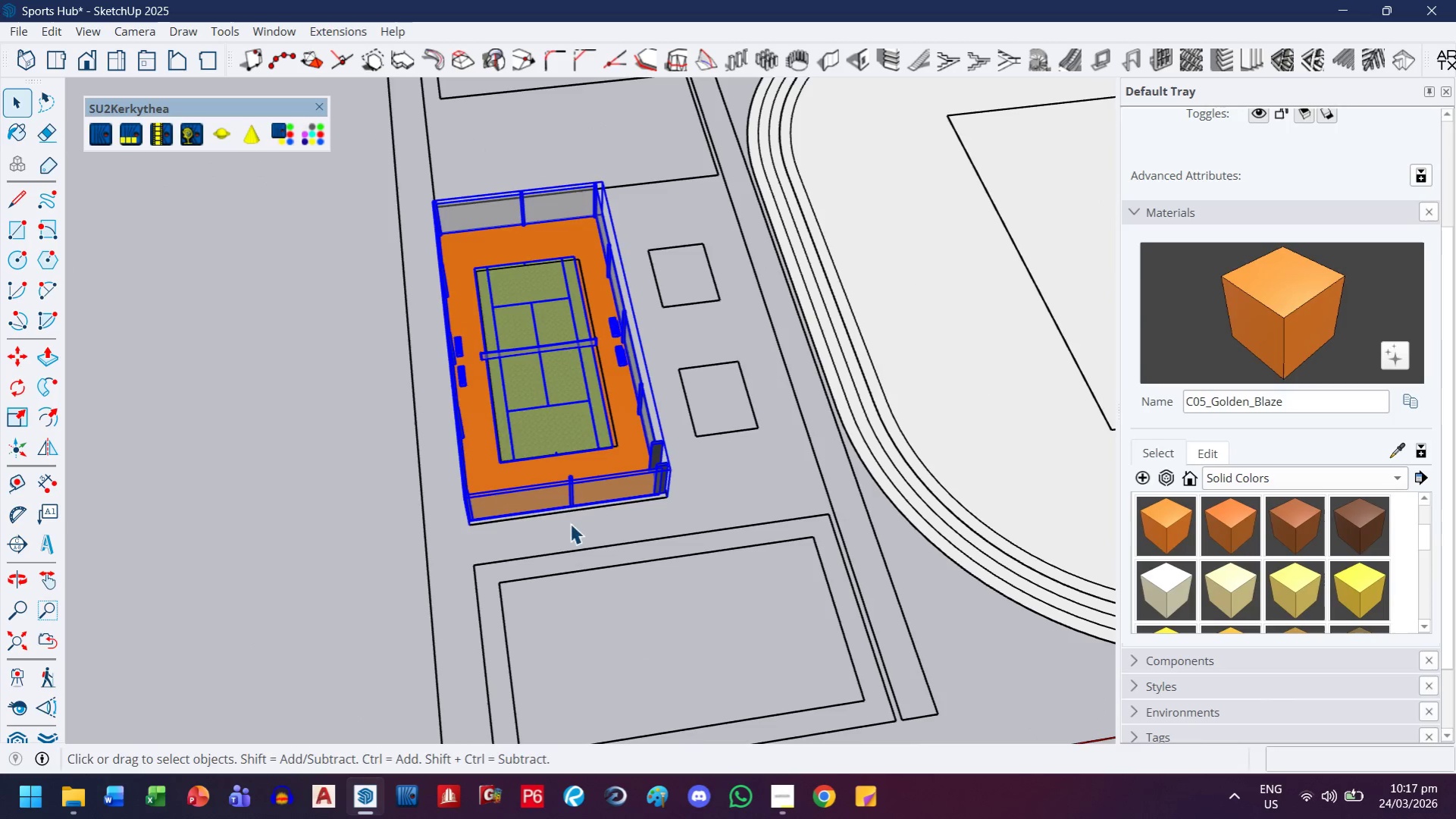 
type(250)
 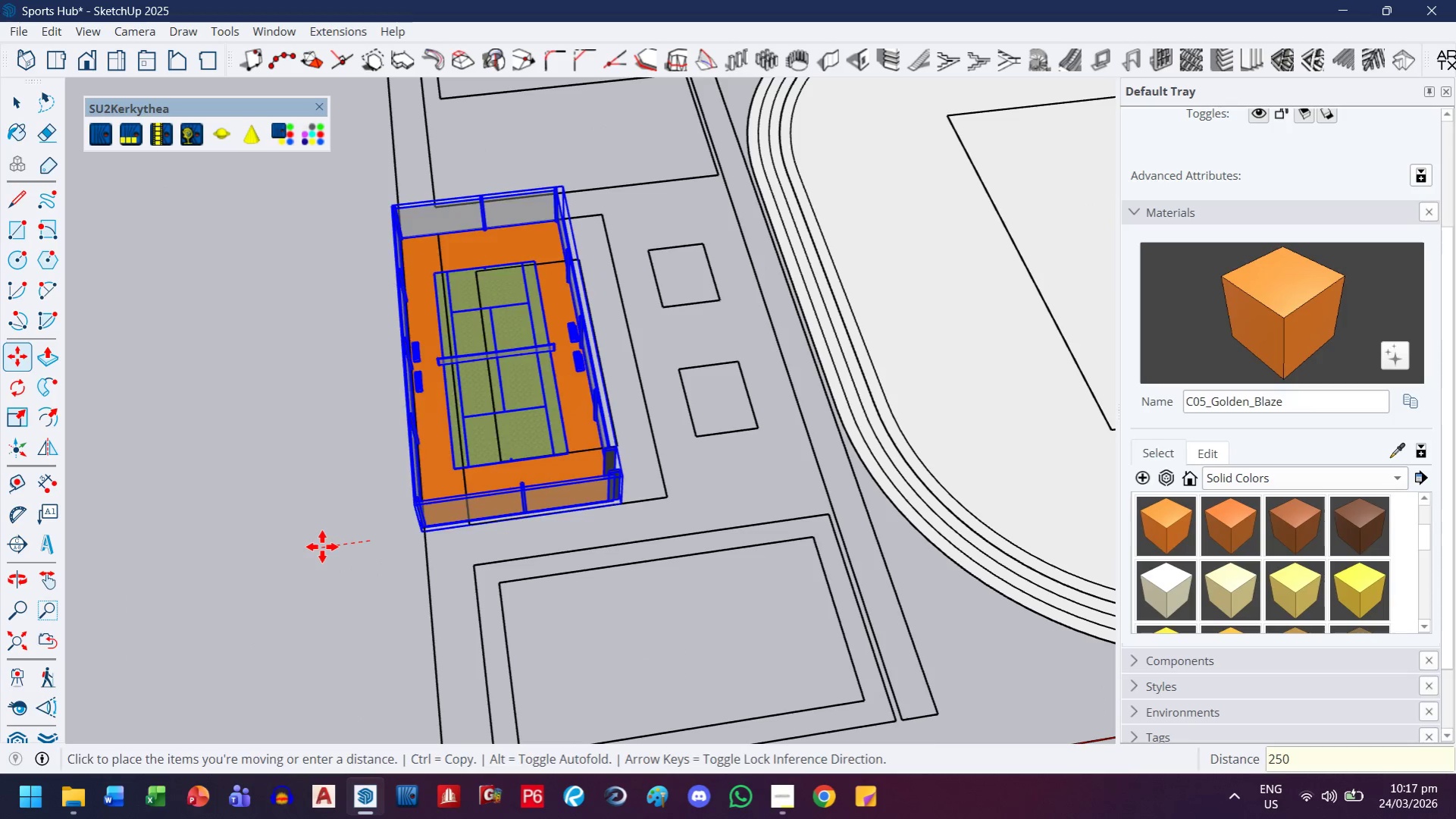 
key(Enter)
 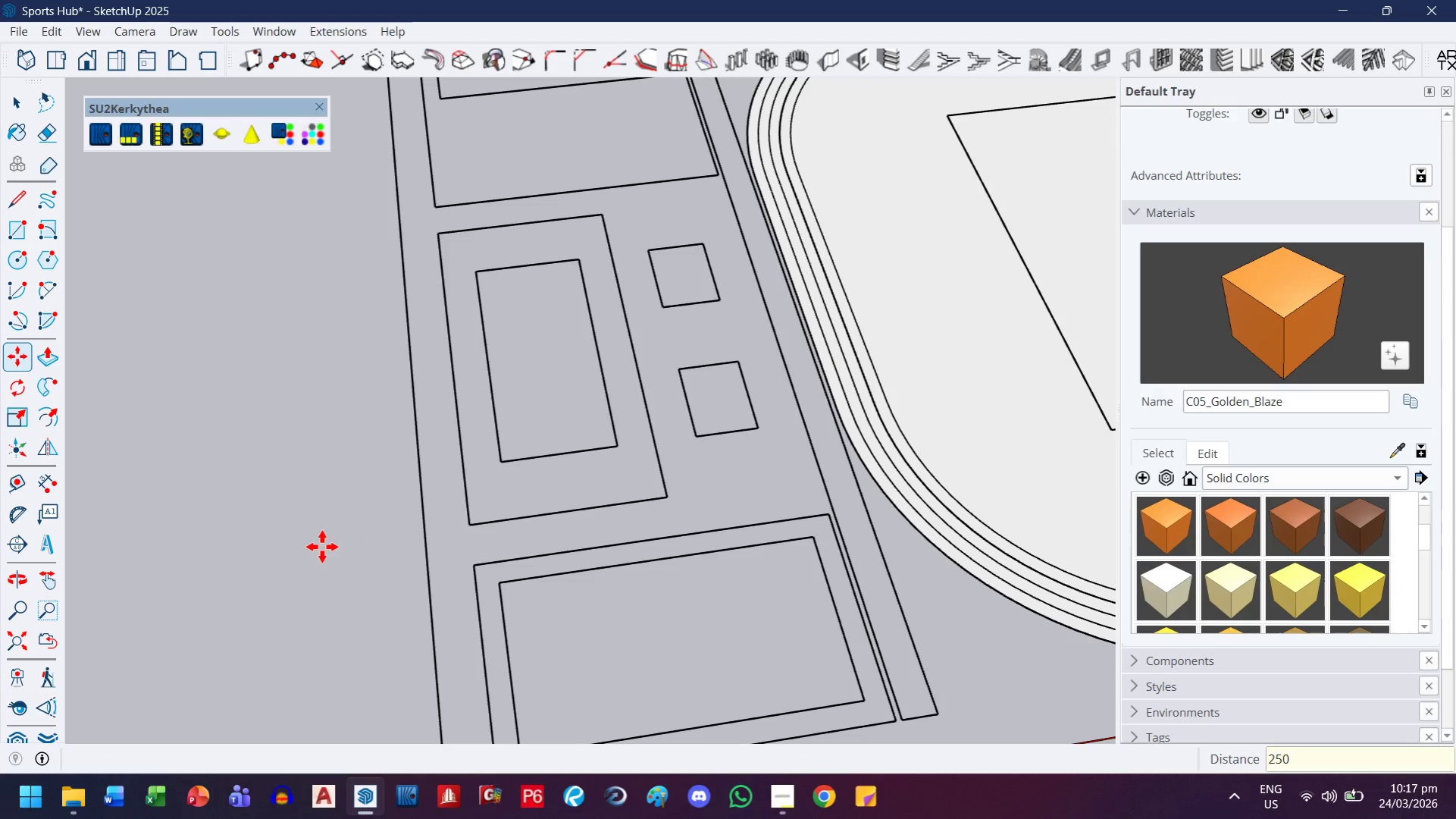 
scroll: coordinate [483, 510], scroll_direction: down, amount: 14.0
 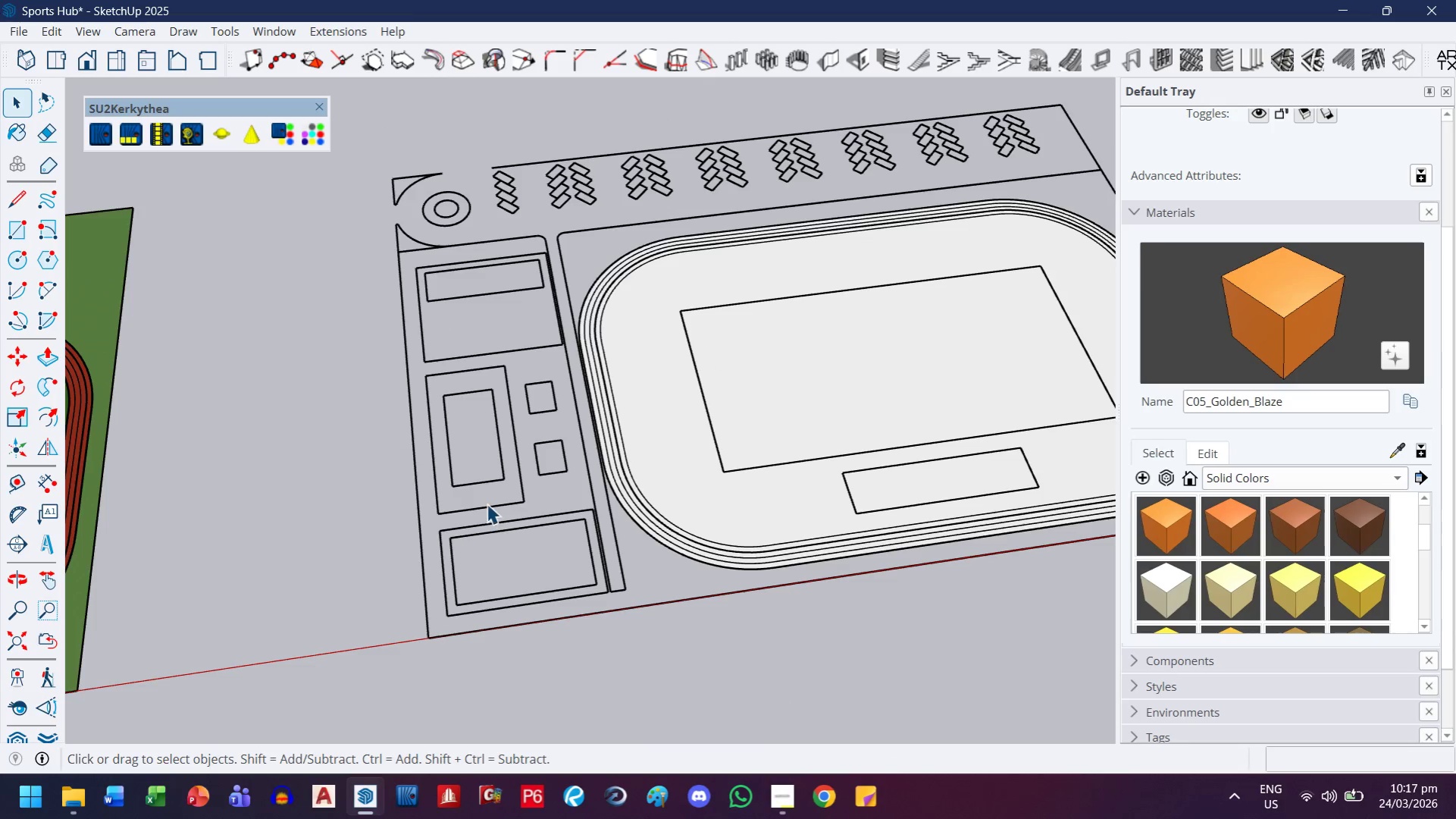 
key(Control+ControlLeft)
 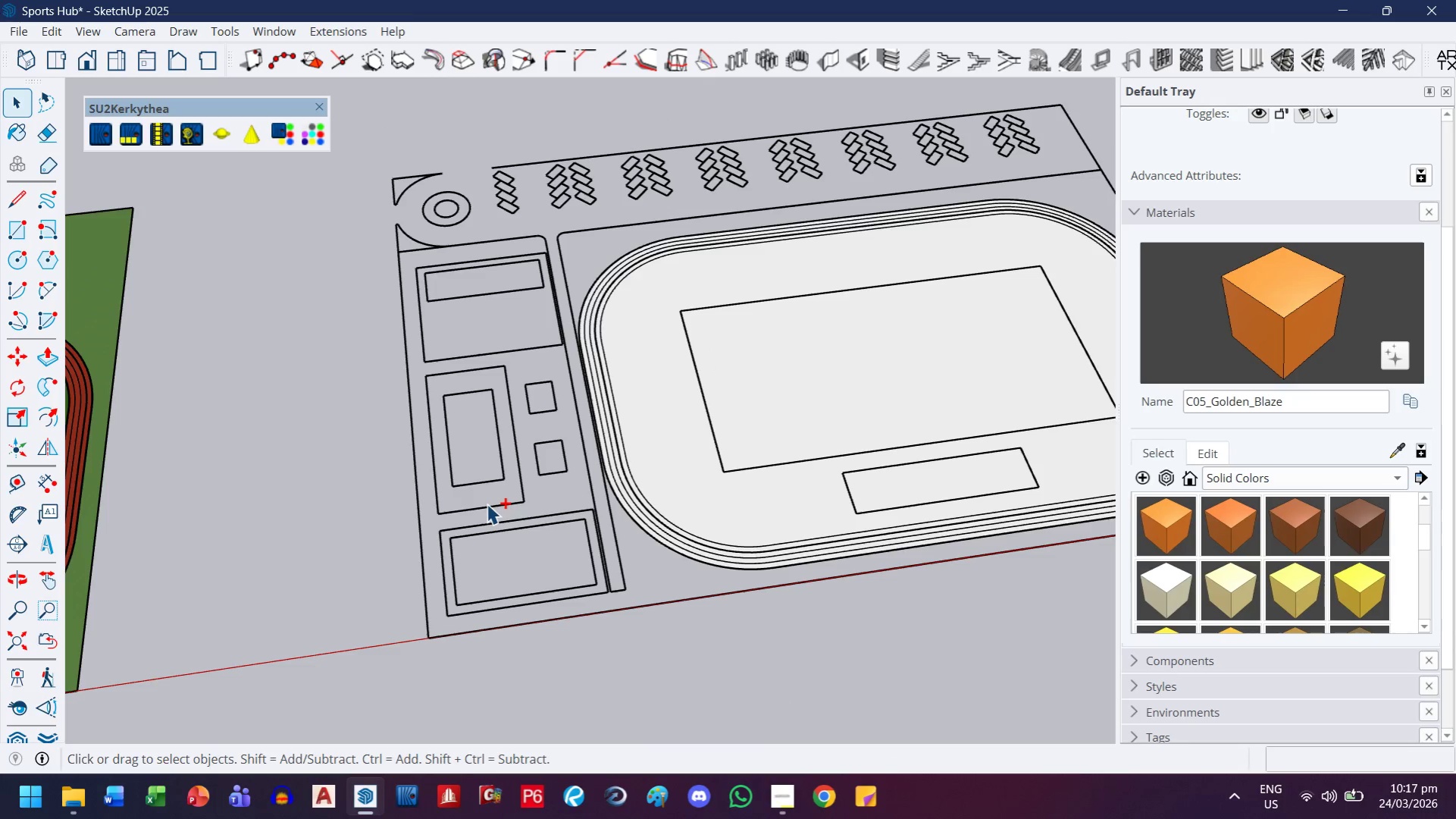 
key(Control+S)
 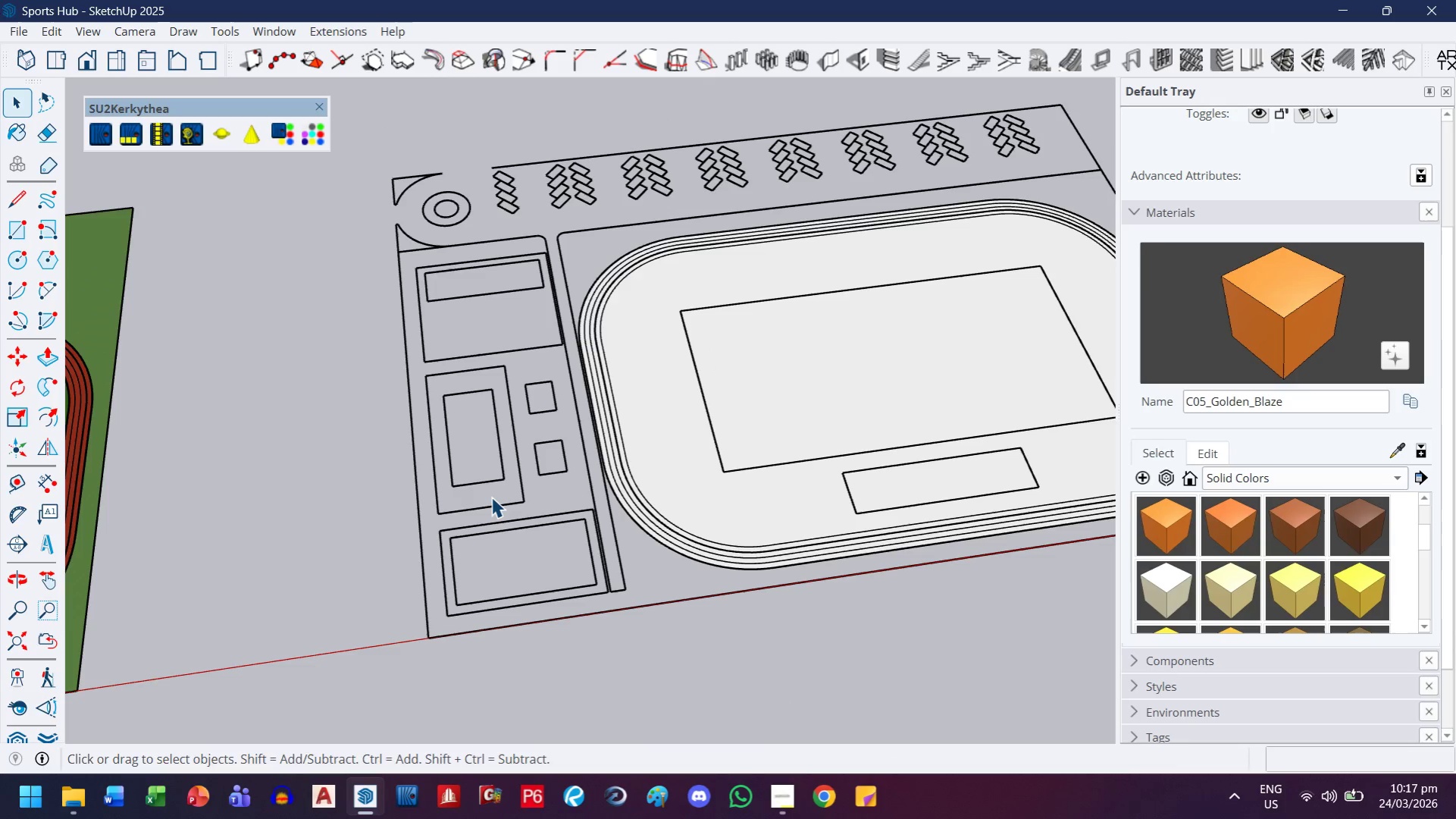 
key(H)
 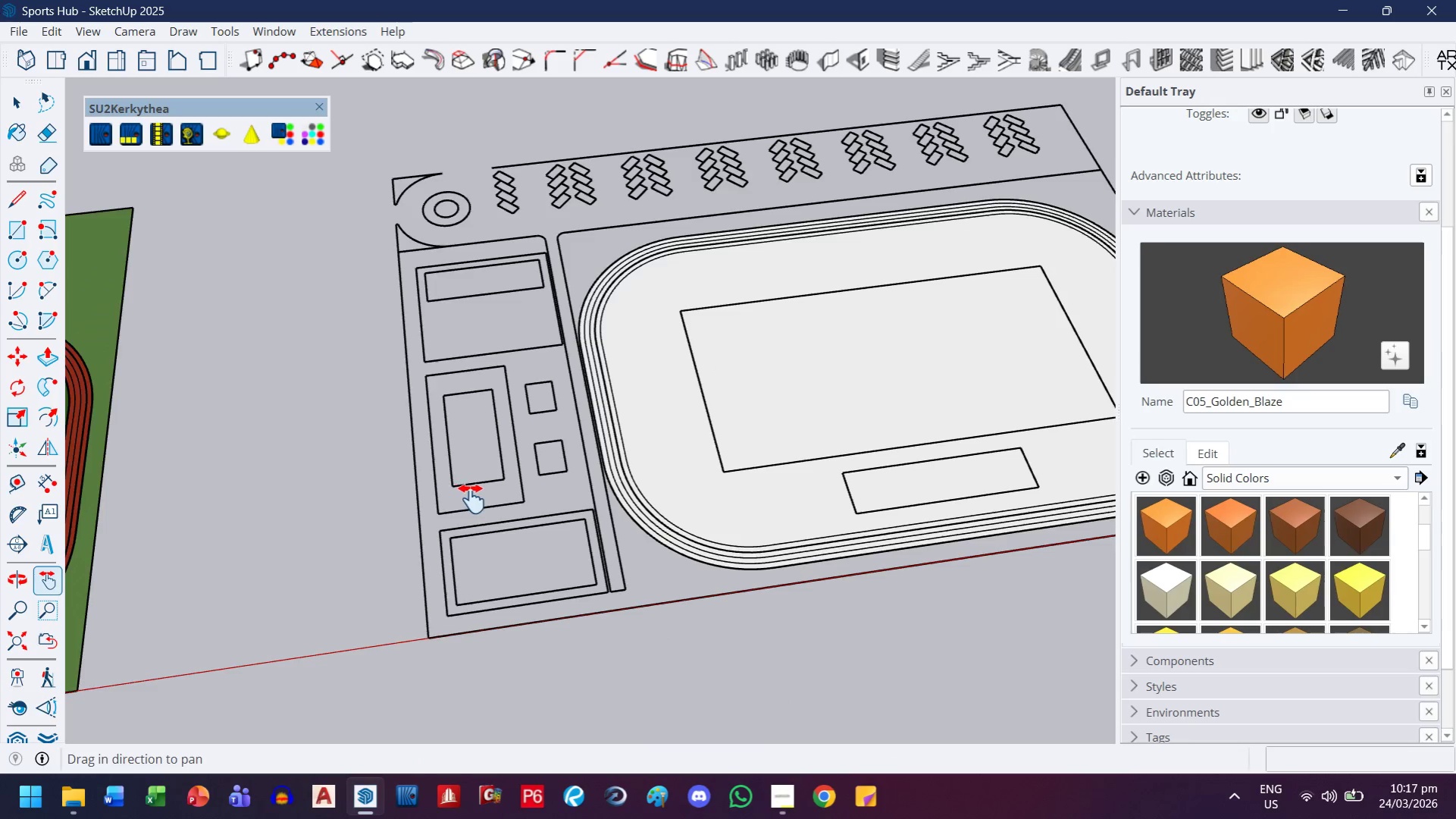 
left_click_drag(start_coordinate=[463, 499], to_coordinate=[894, 458])
 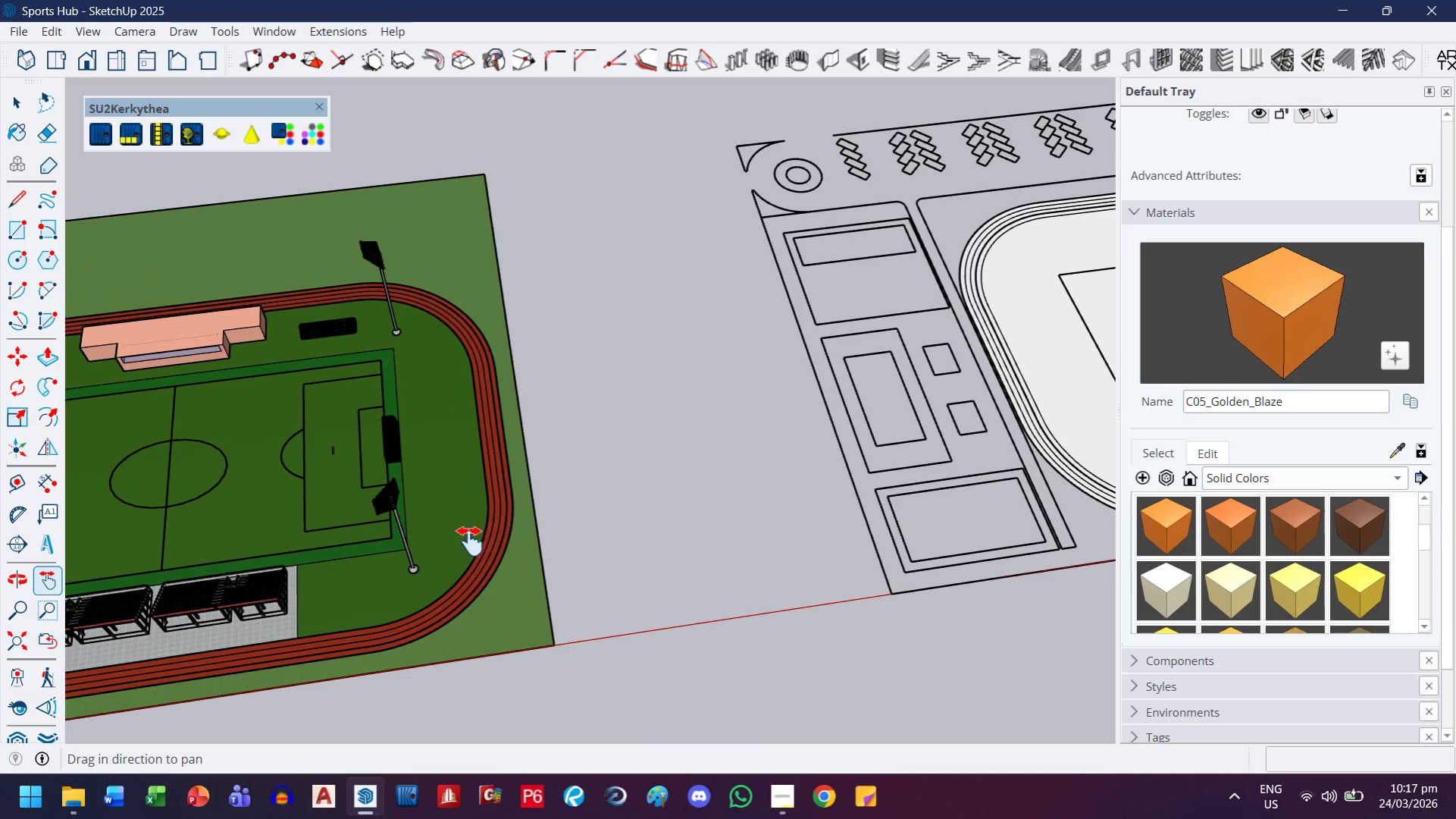 
left_click_drag(start_coordinate=[435, 543], to_coordinate=[832, 529])
 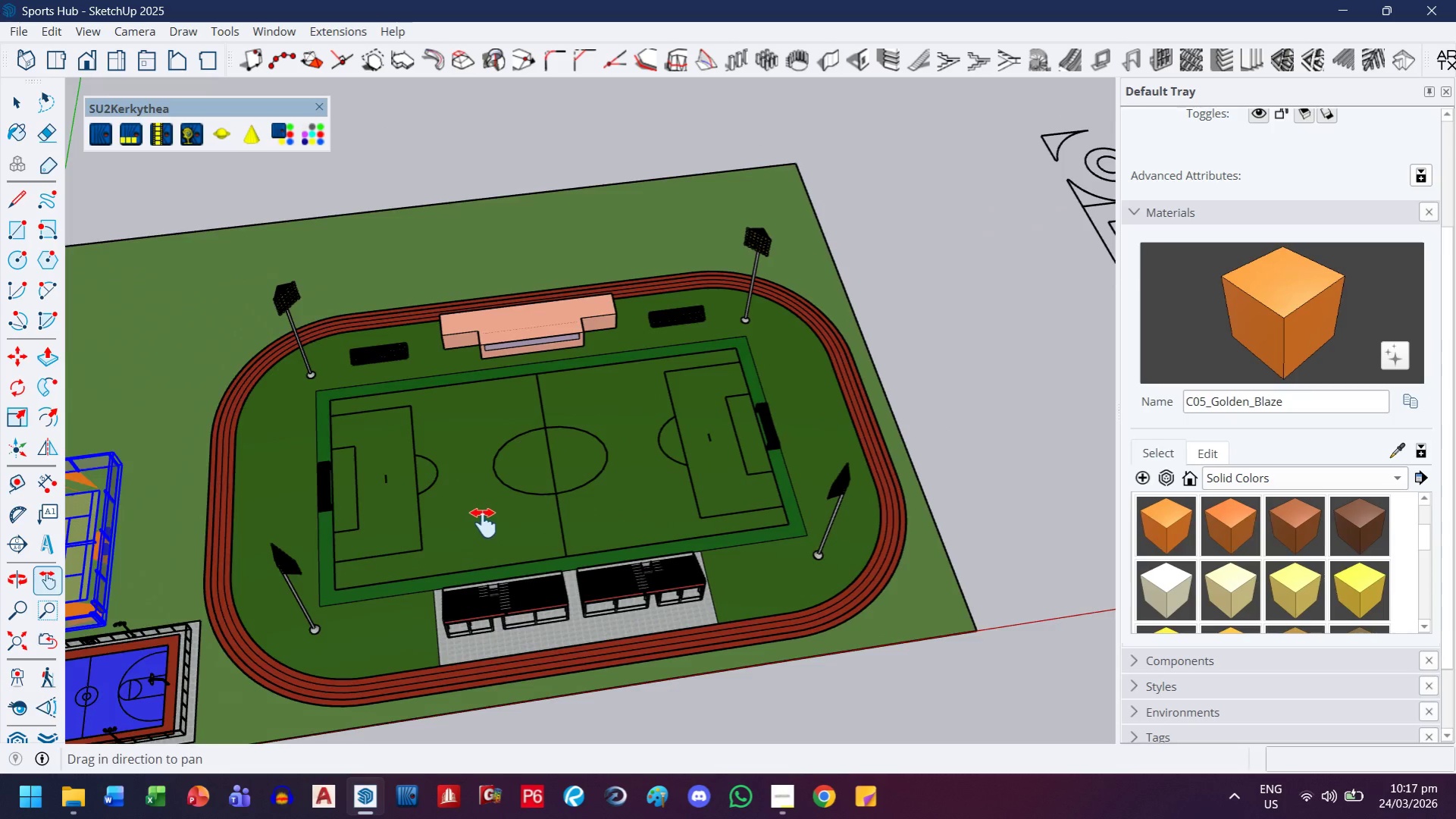 
left_click_drag(start_coordinate=[304, 559], to_coordinate=[787, 463])
 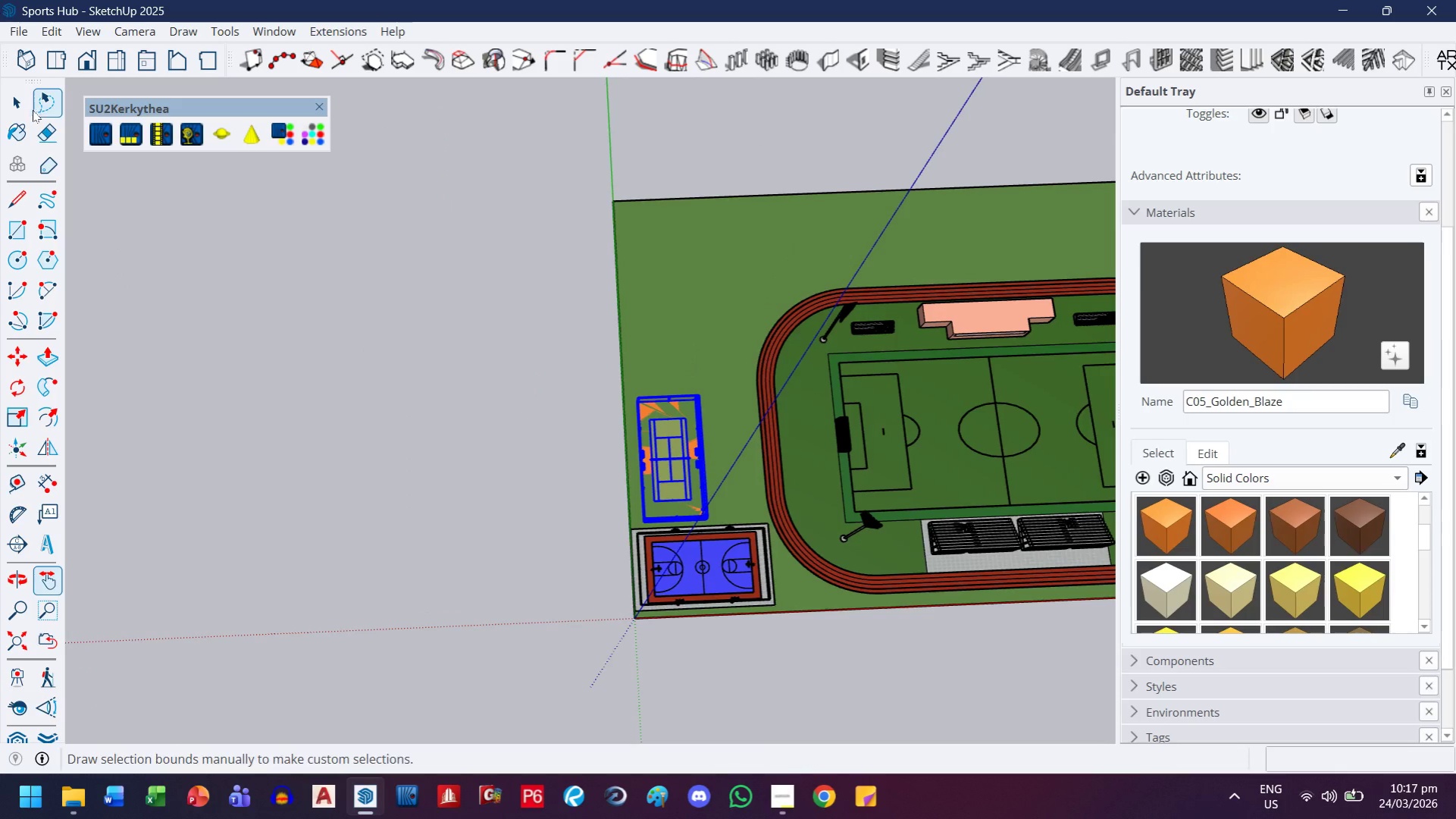 
scroll: coordinate [484, 523], scroll_direction: down, amount: 4.0
 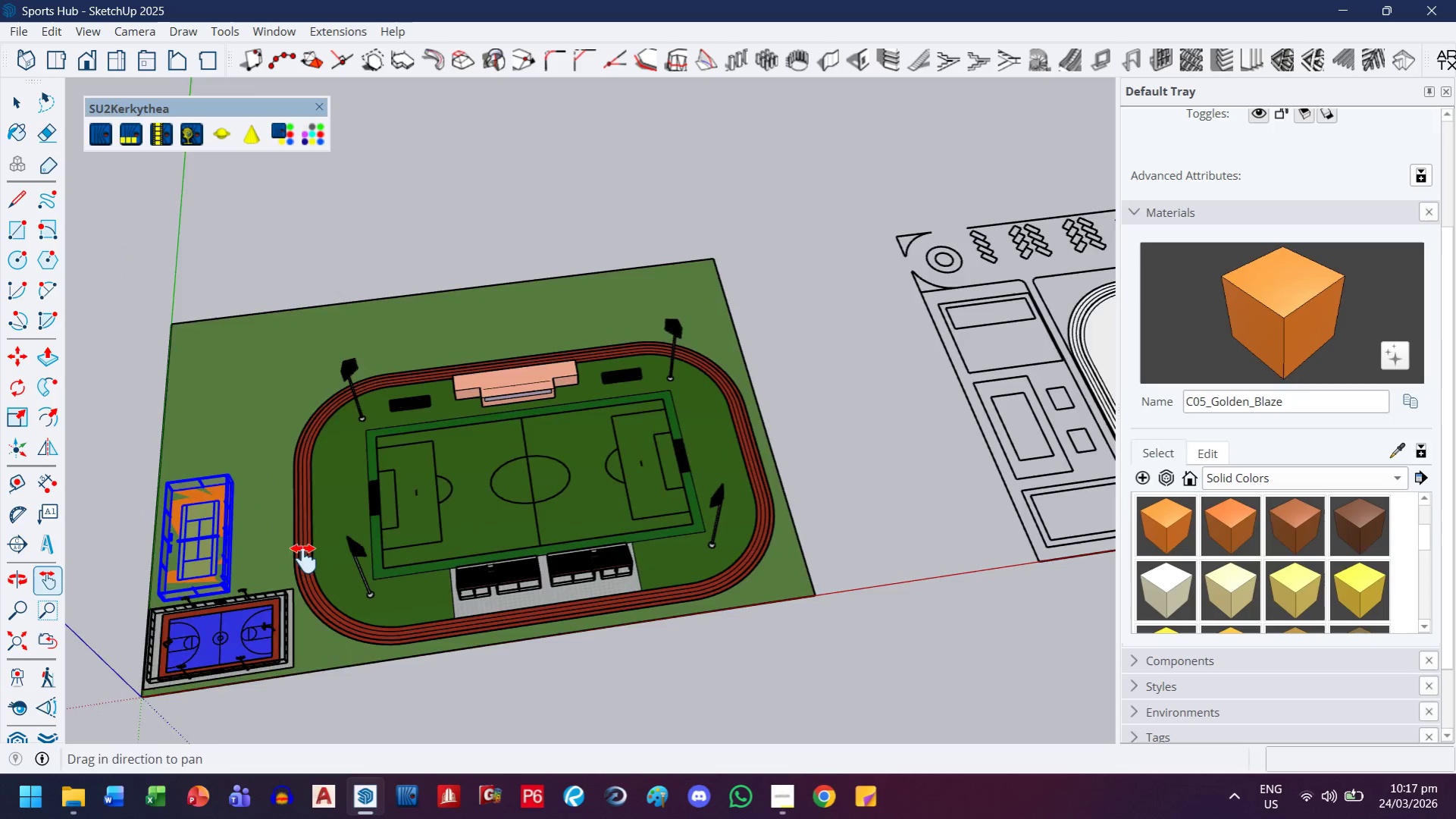 
left_click([23, 99])
 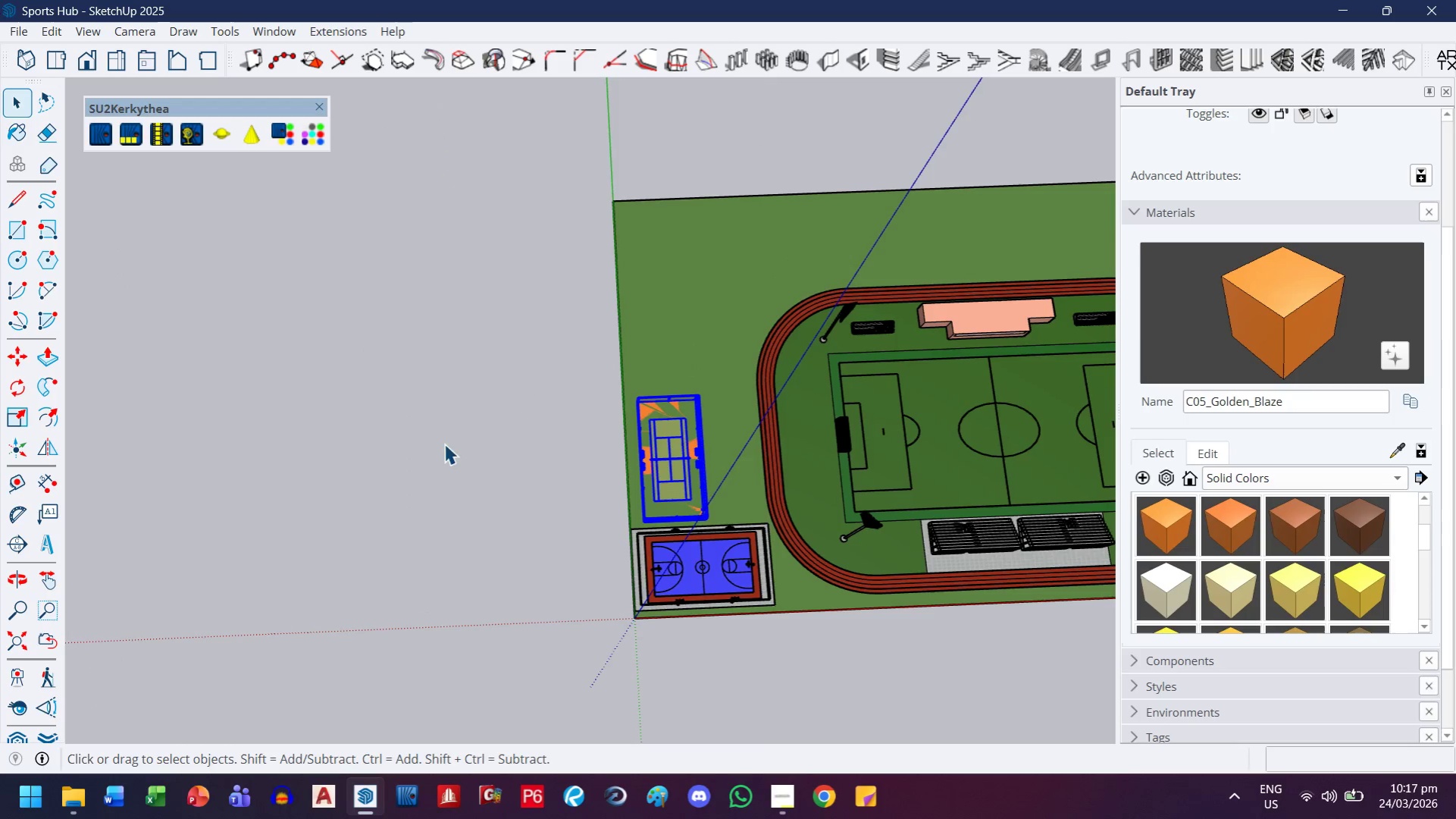 
left_click_drag(start_coordinate=[444, 444], to_coordinate=[442, 453])
 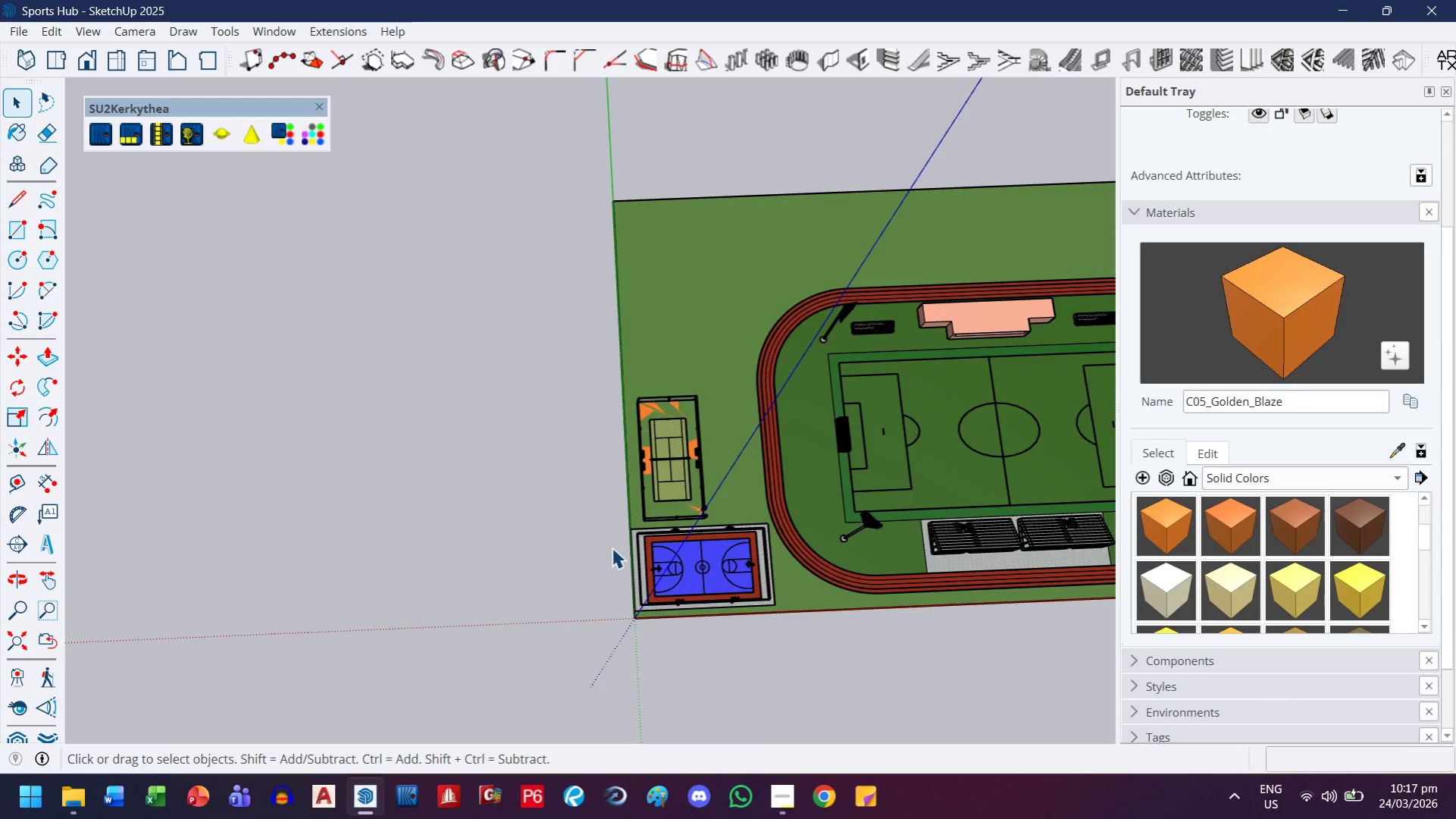 
left_click([701, 513])
 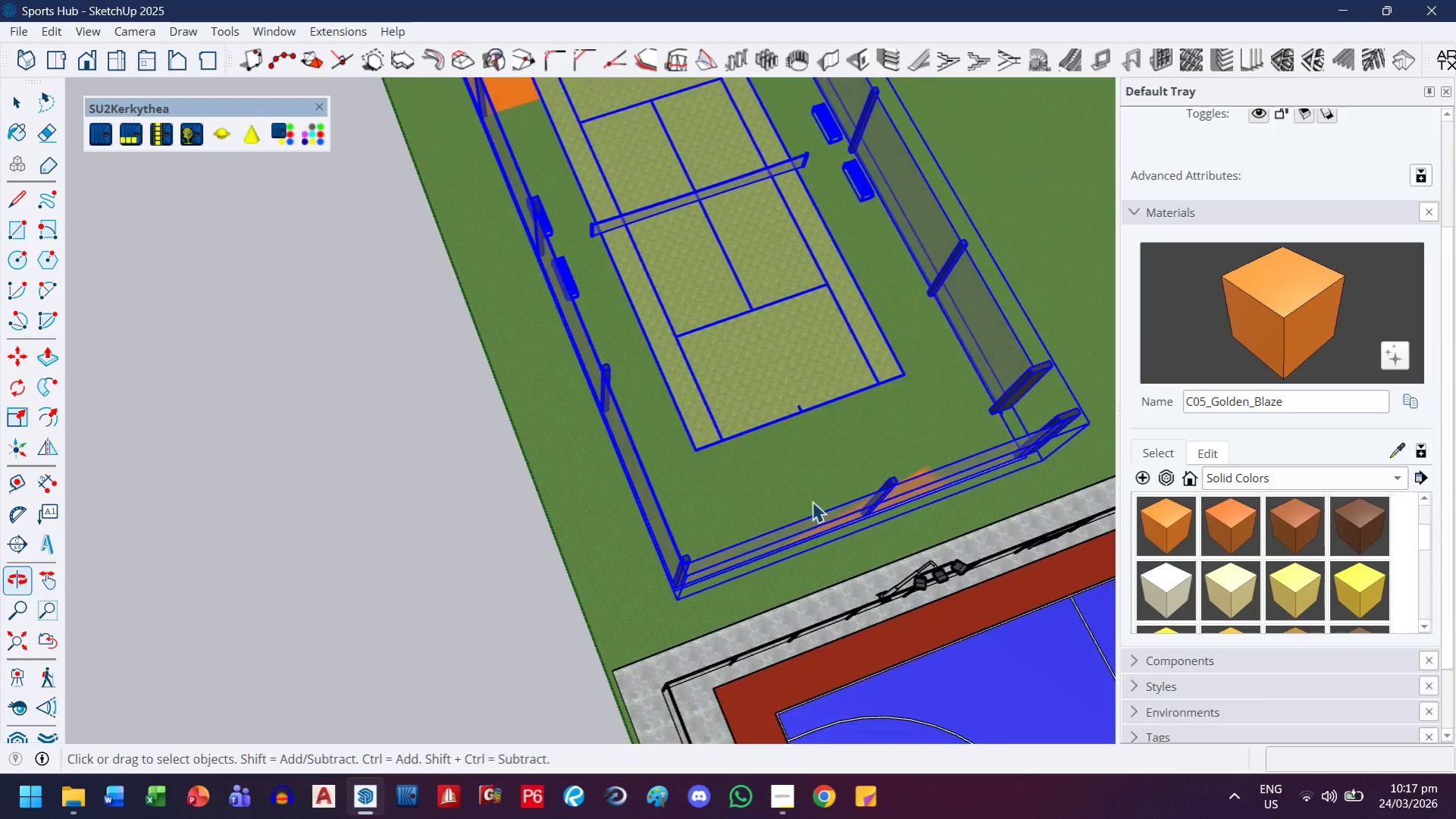 
scroll: coordinate [700, 482], scroll_direction: up, amount: 18.0
 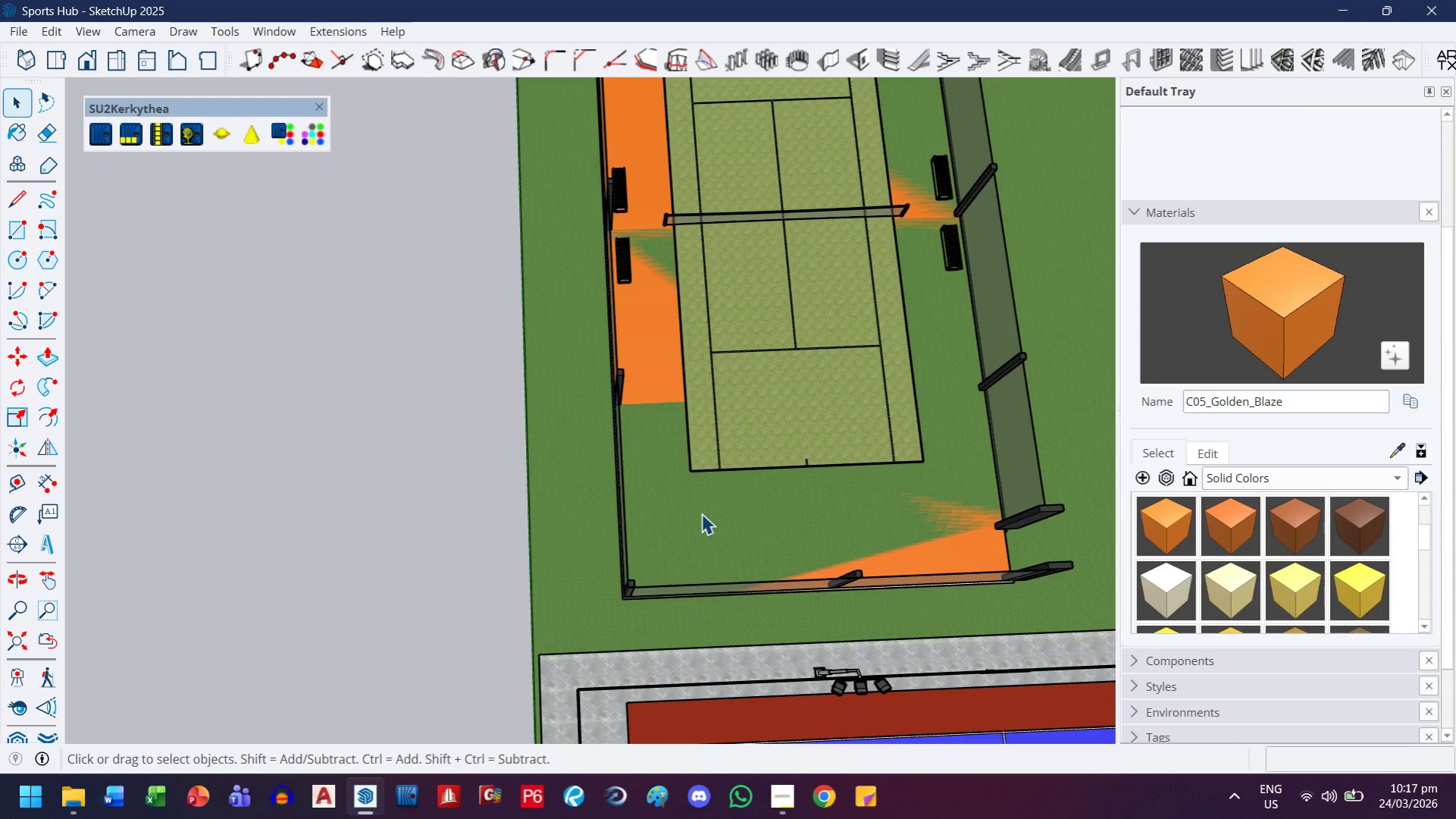 
double_click([809, 495])
 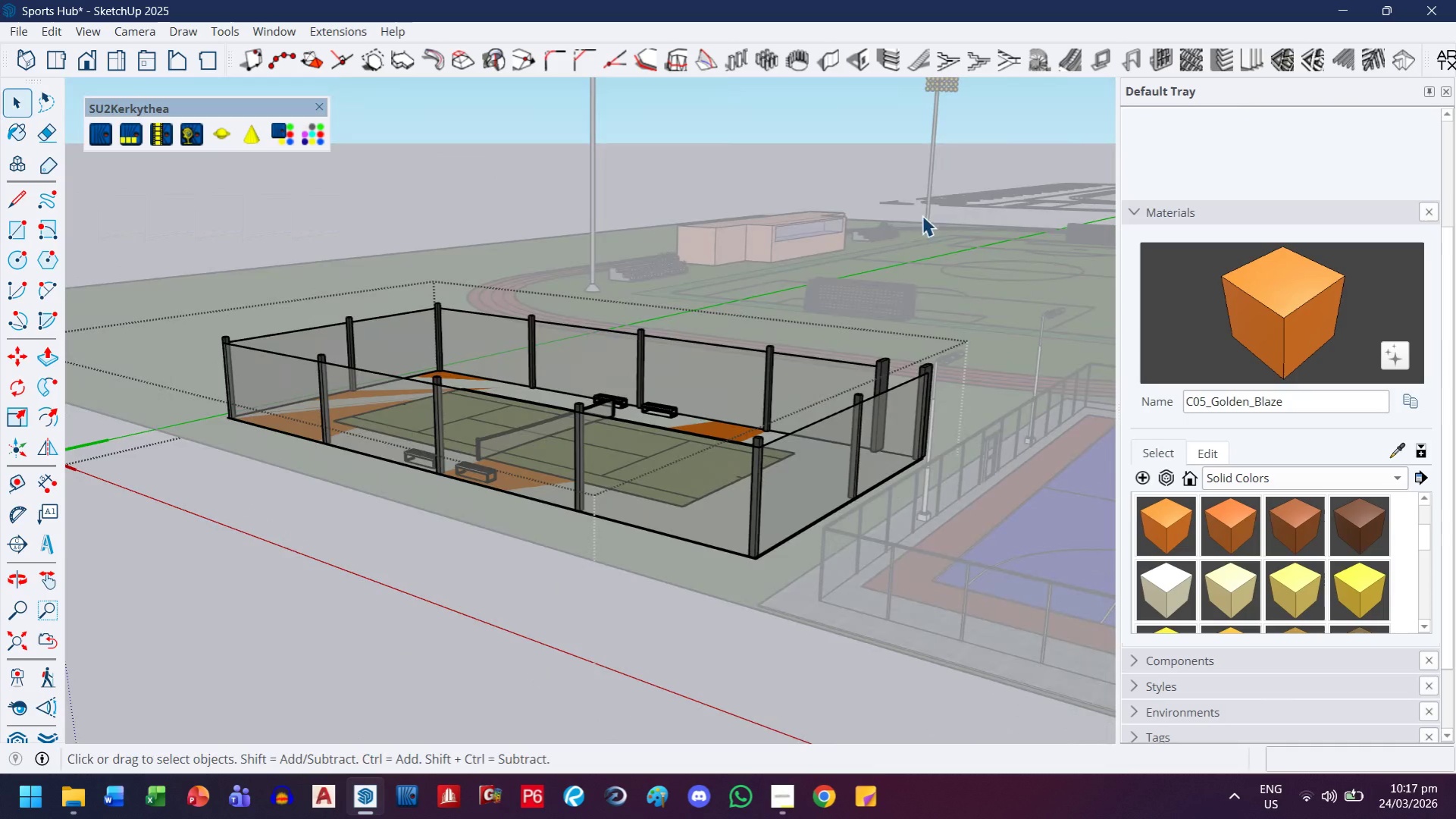 
double_click([736, 520])
 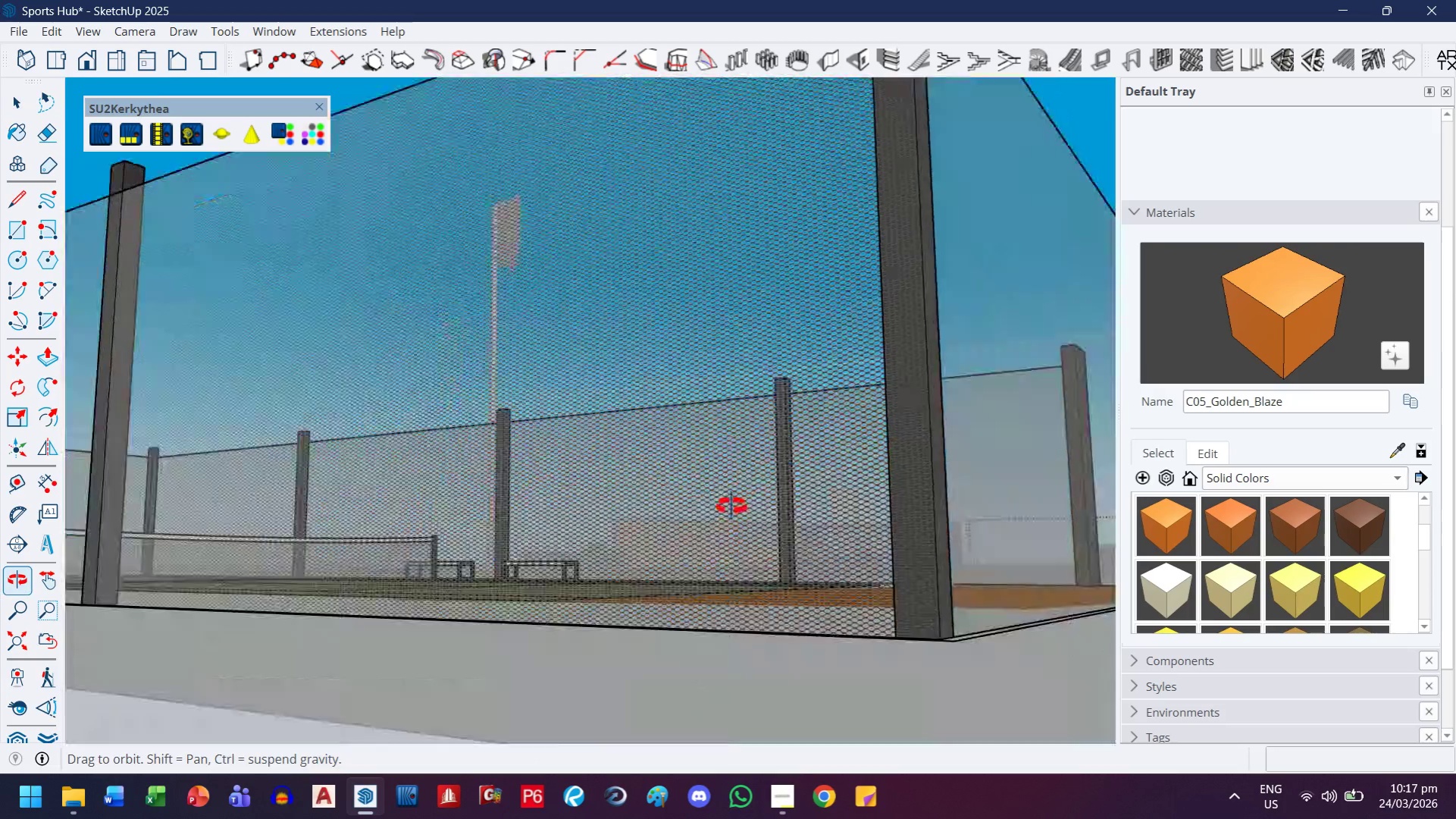 
scroll: coordinate [730, 522], scroll_direction: up, amount: 18.0
 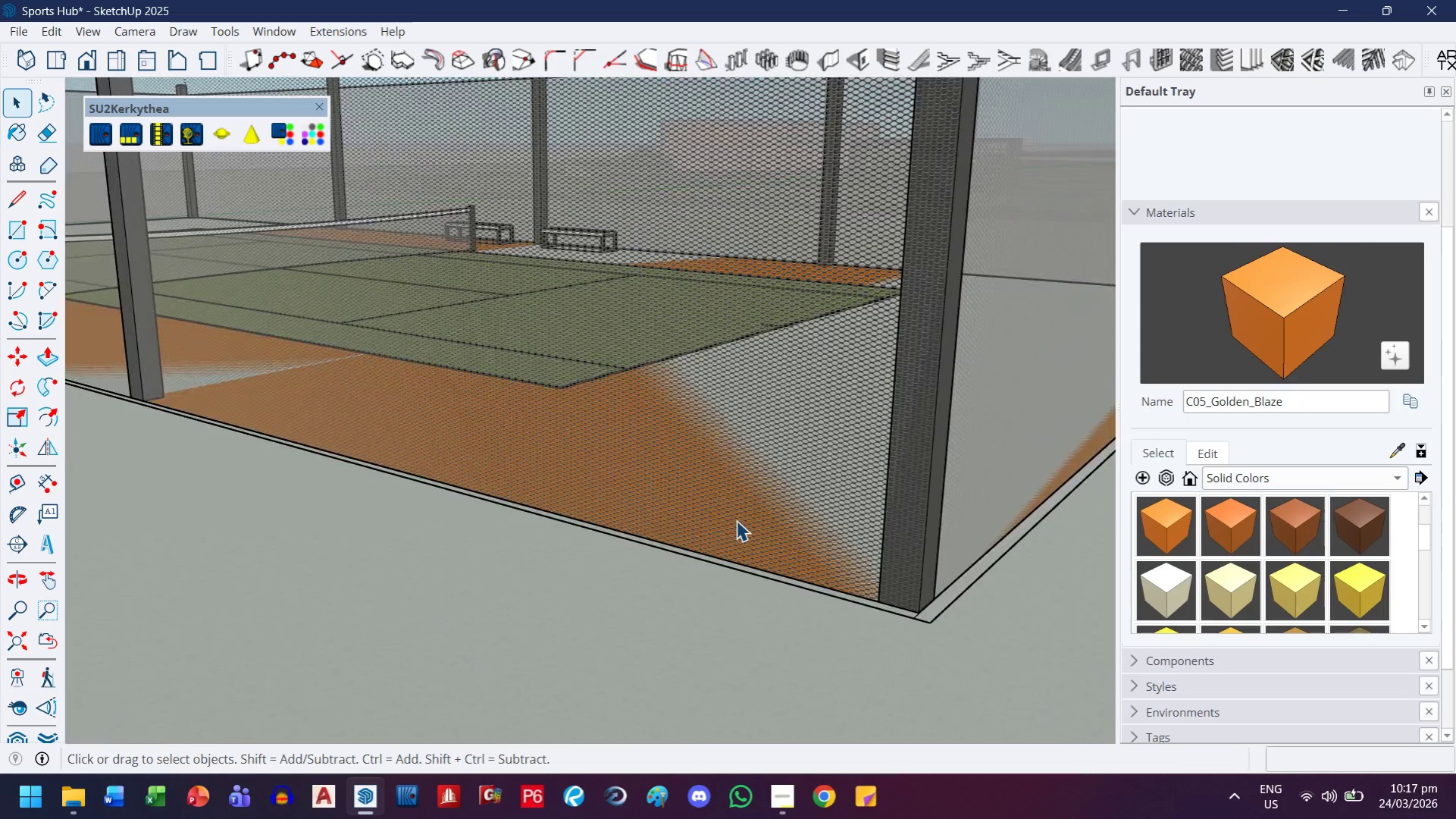 
left_click([754, 513])
 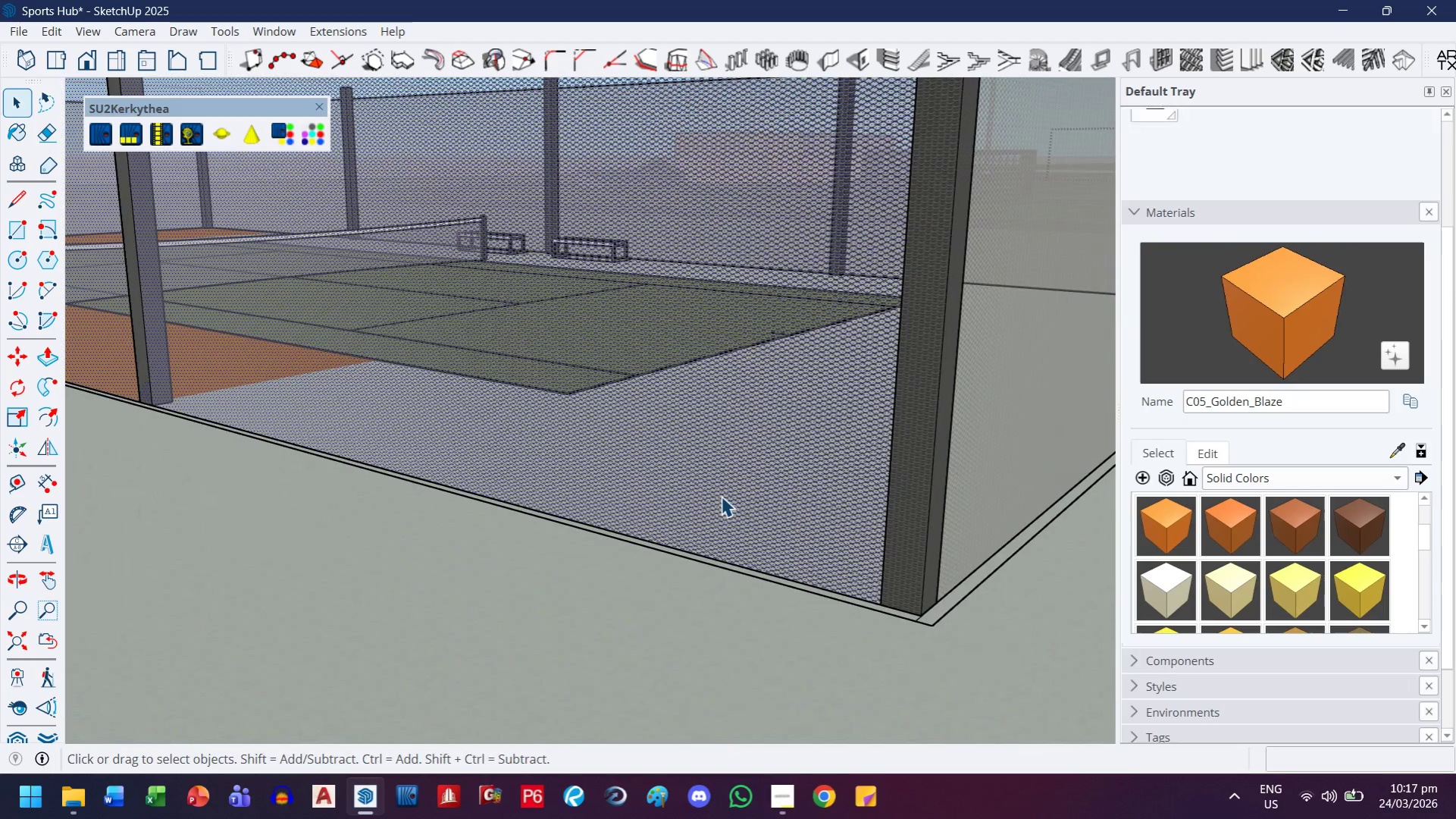 
double_click([721, 496])
 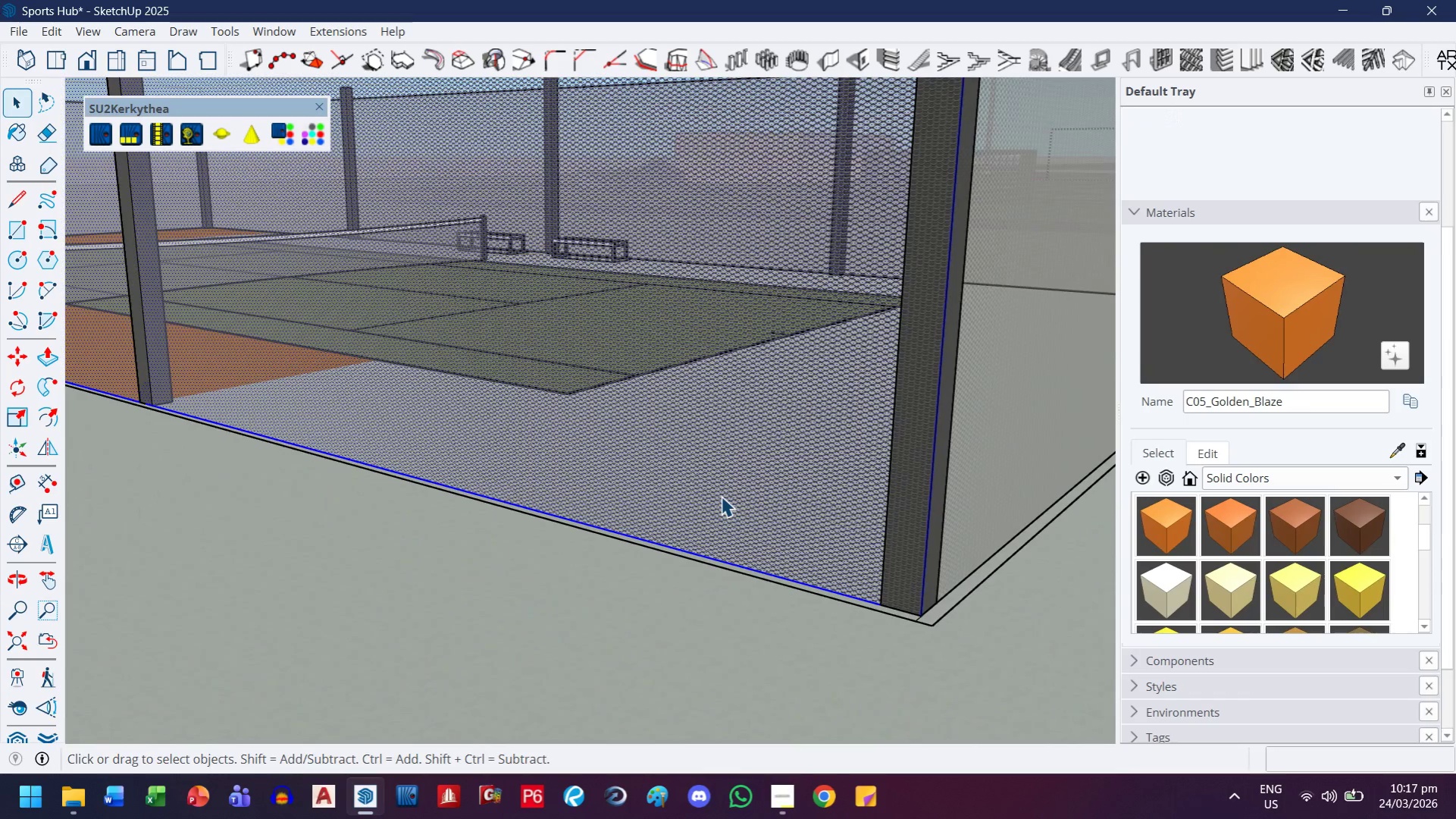 
key(P)
 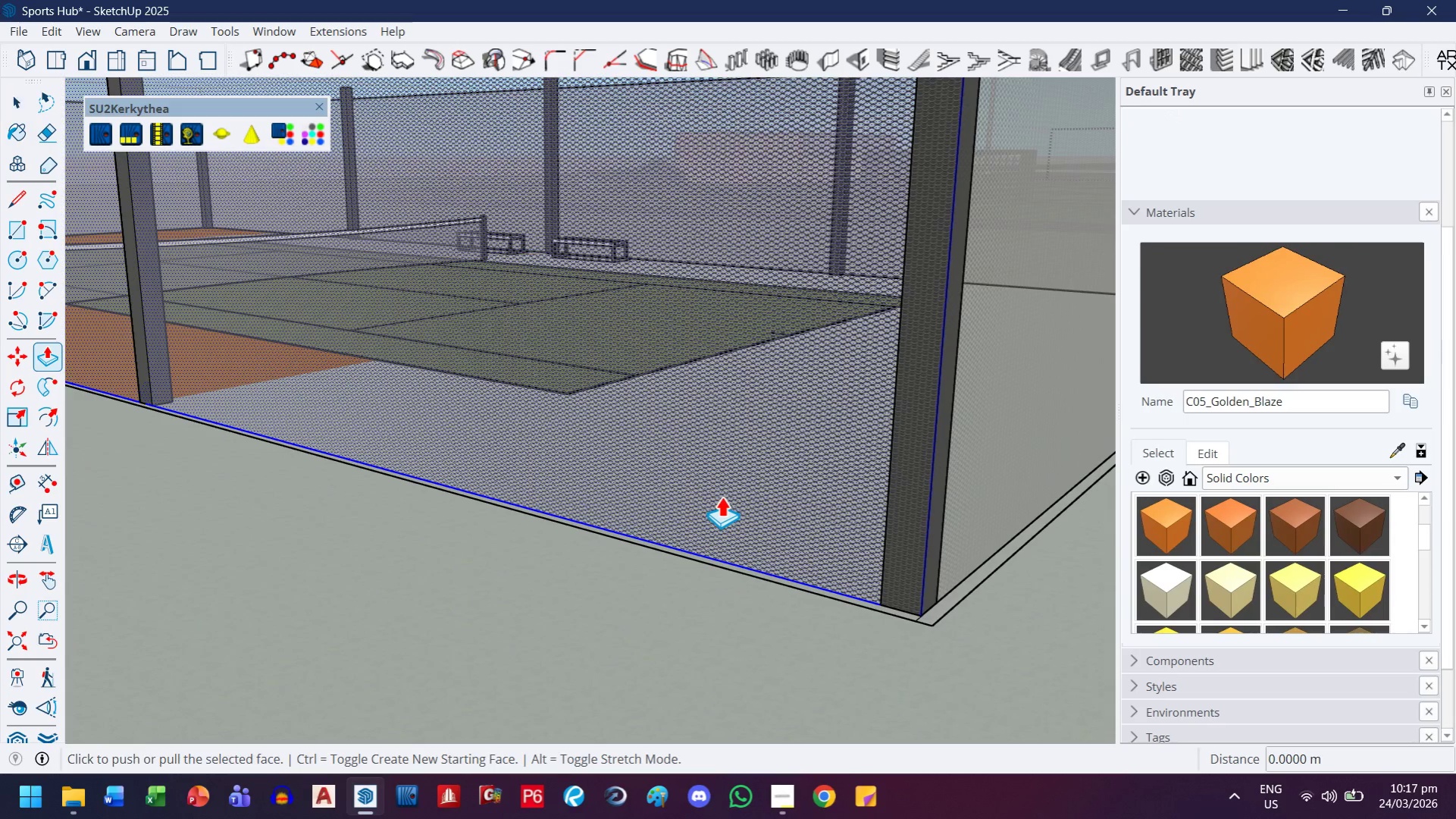 
left_click([721, 496])
 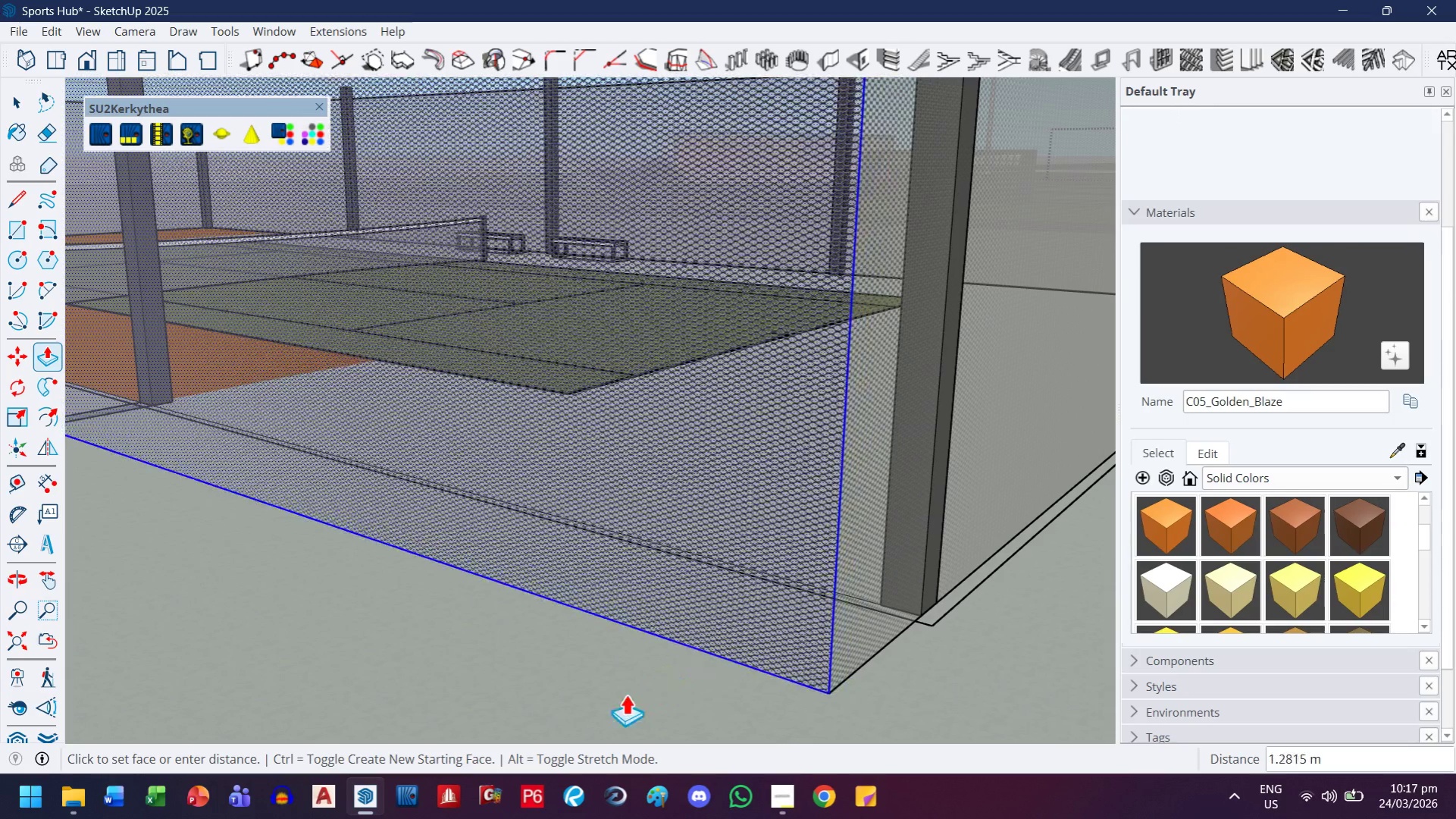 
key(Escape)
 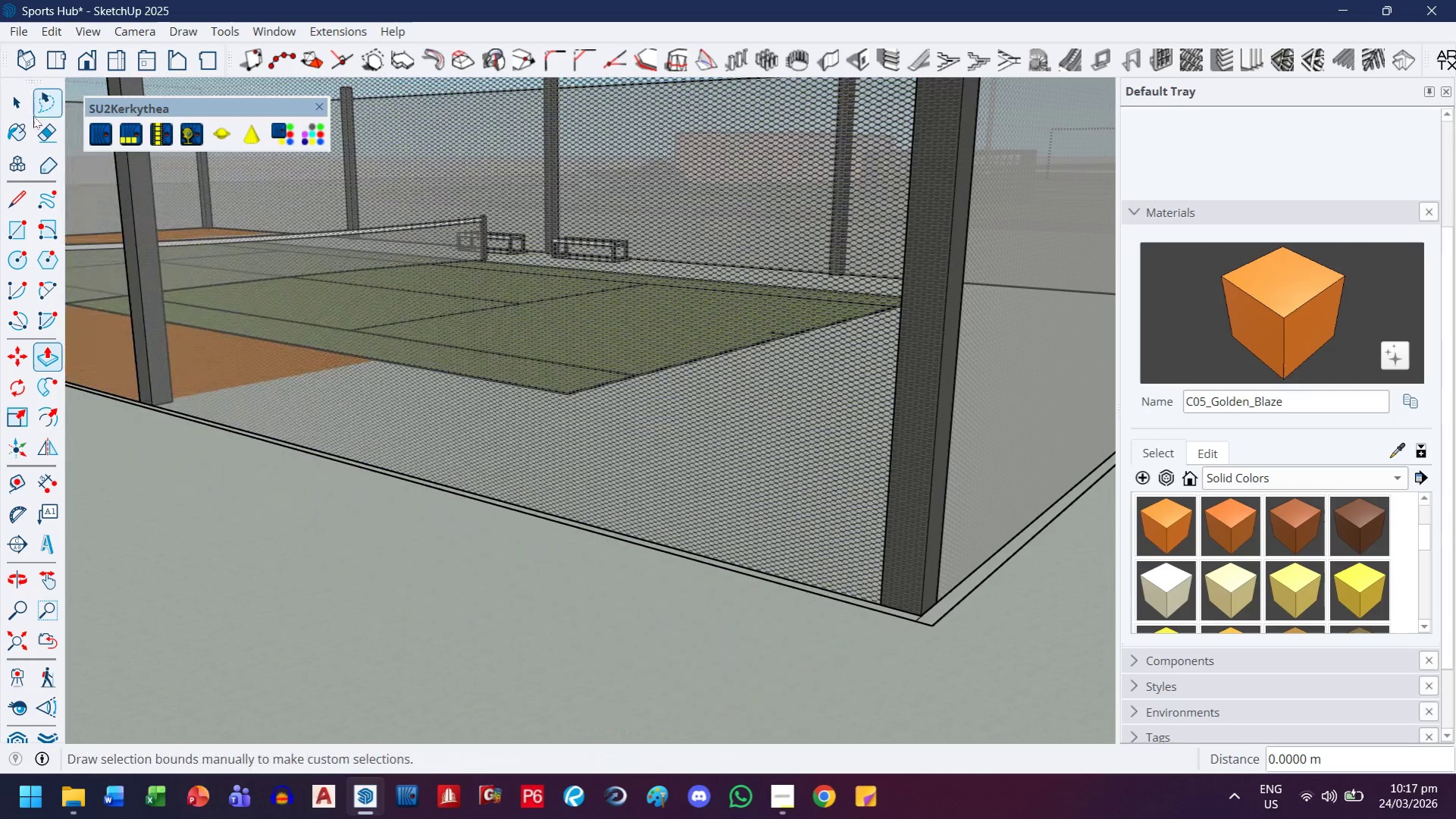 
left_click([9, 102])
 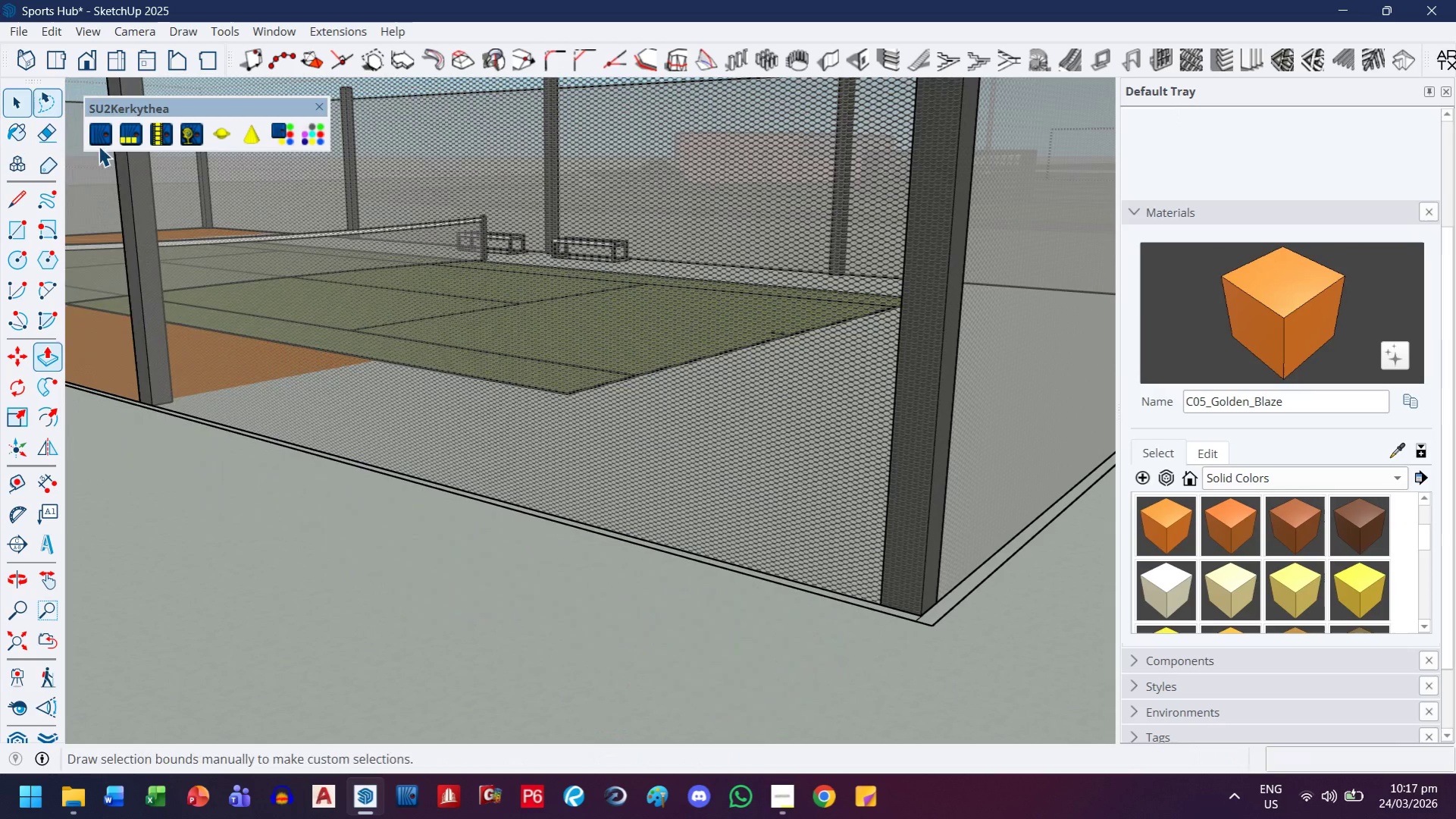 
key(Escape)
 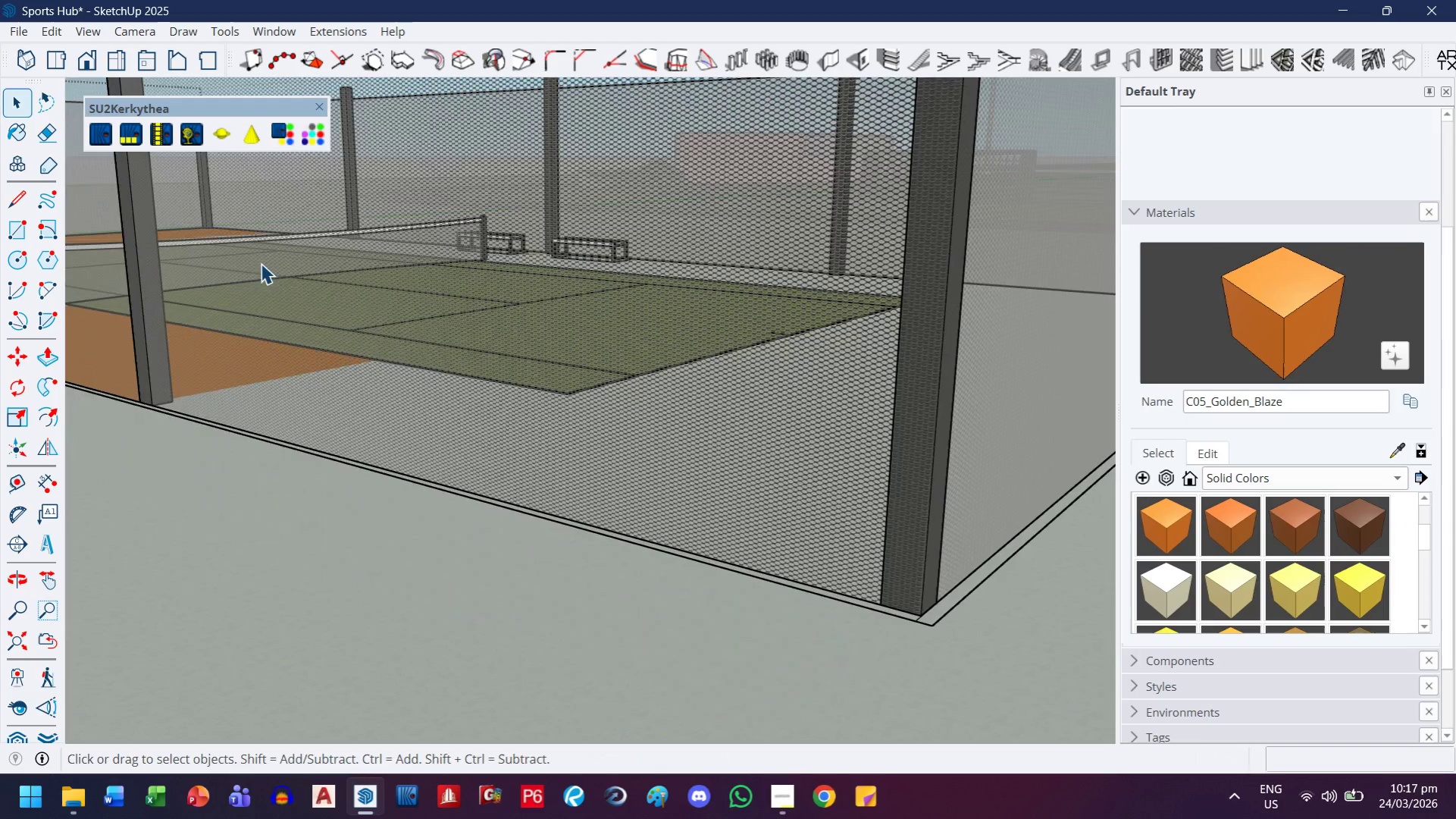 
key(Escape)
 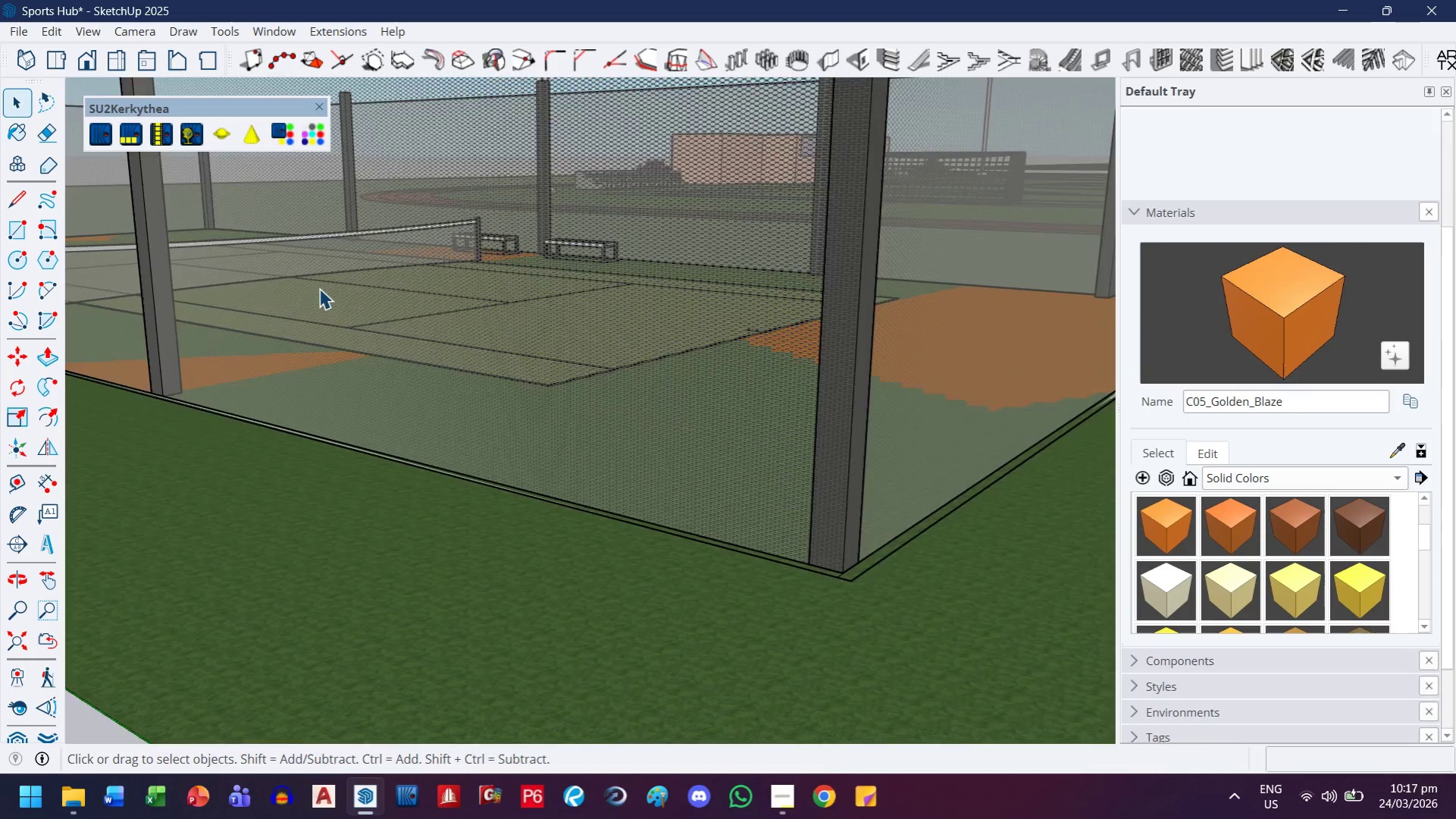 
left_click([379, 300])
 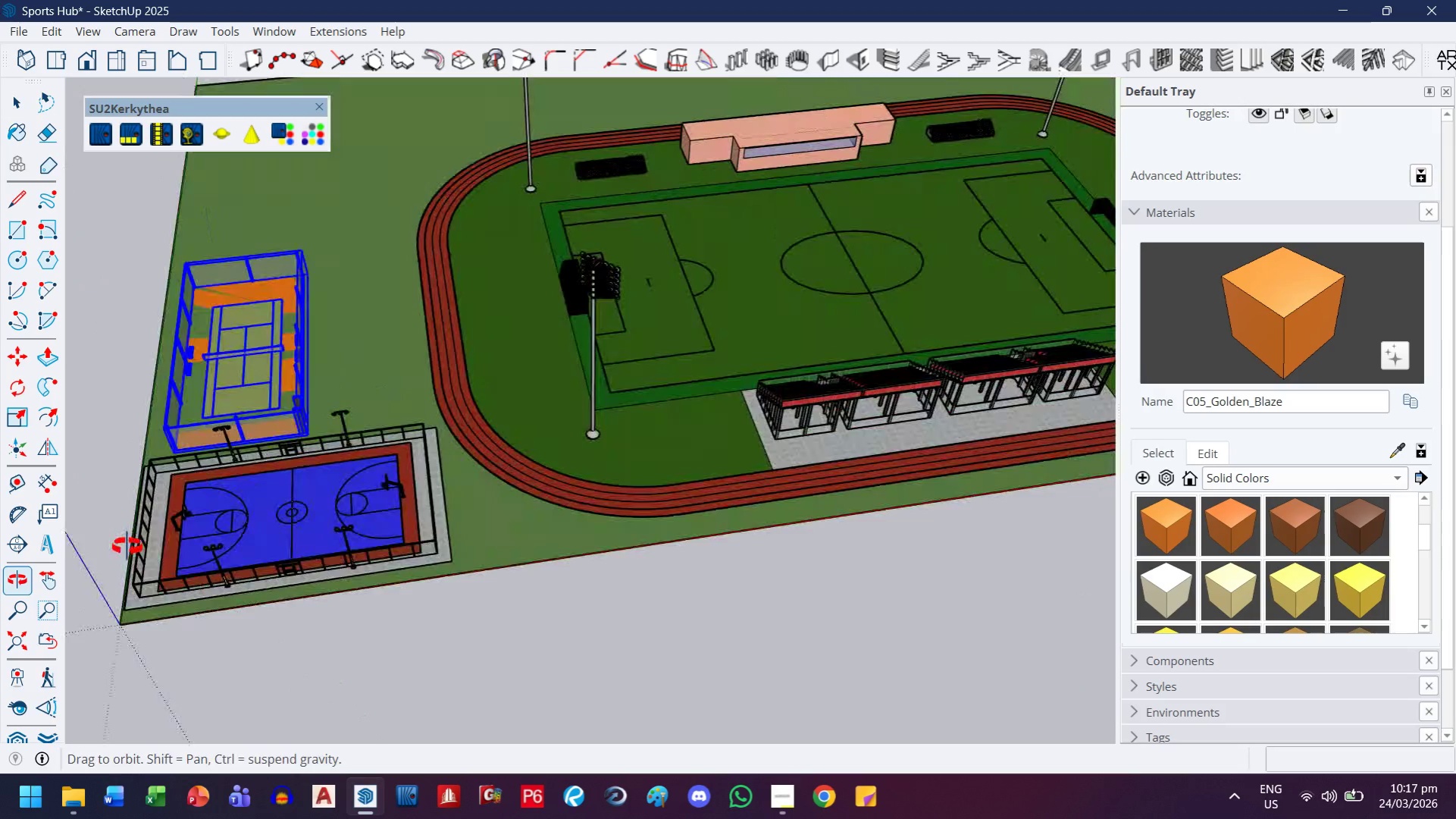 
scroll: coordinate [439, 275], scroll_direction: down, amount: 28.0
 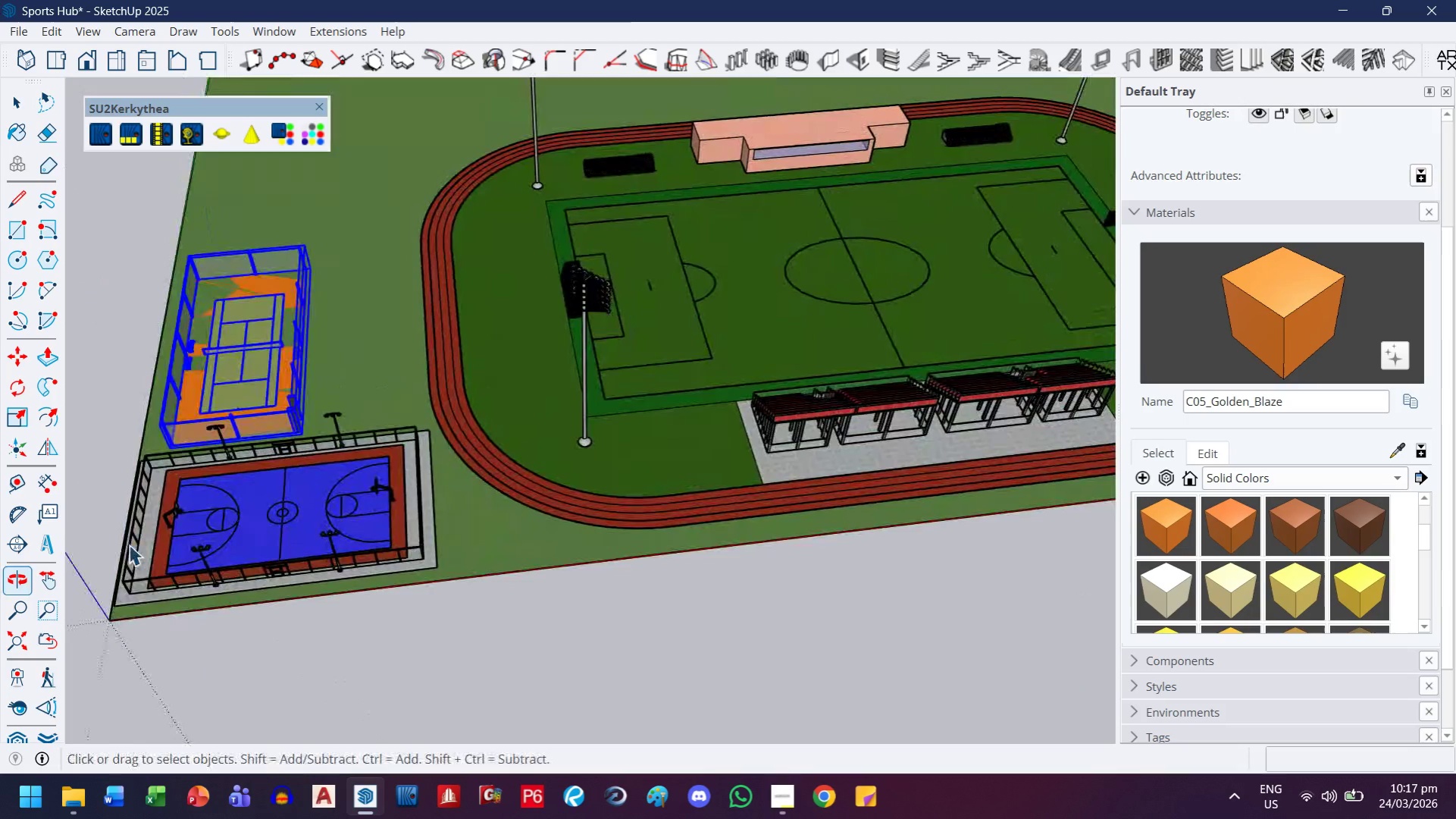 
key(M)
 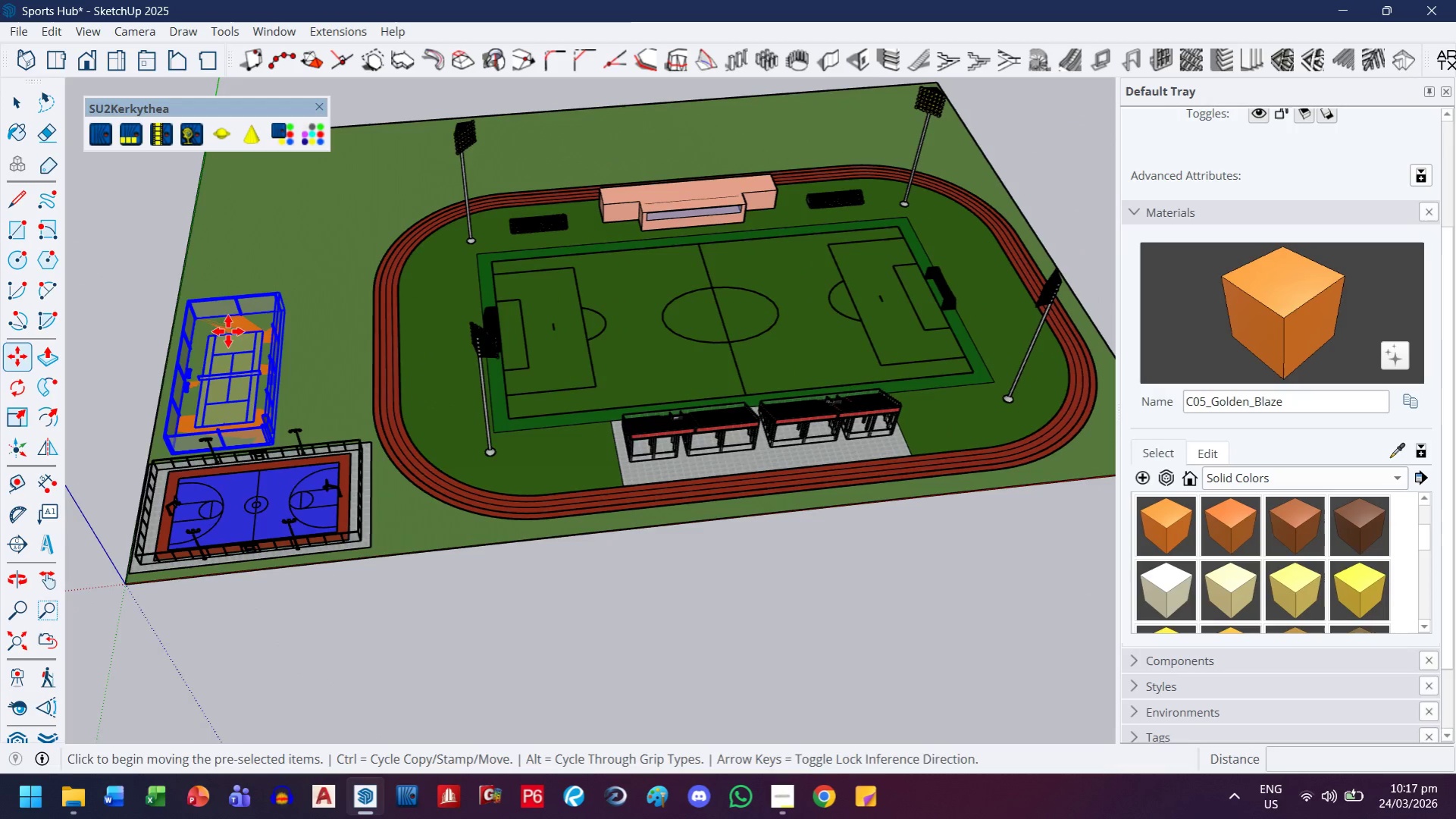 
scroll: coordinate [180, 480], scroll_direction: down, amount: 3.0
 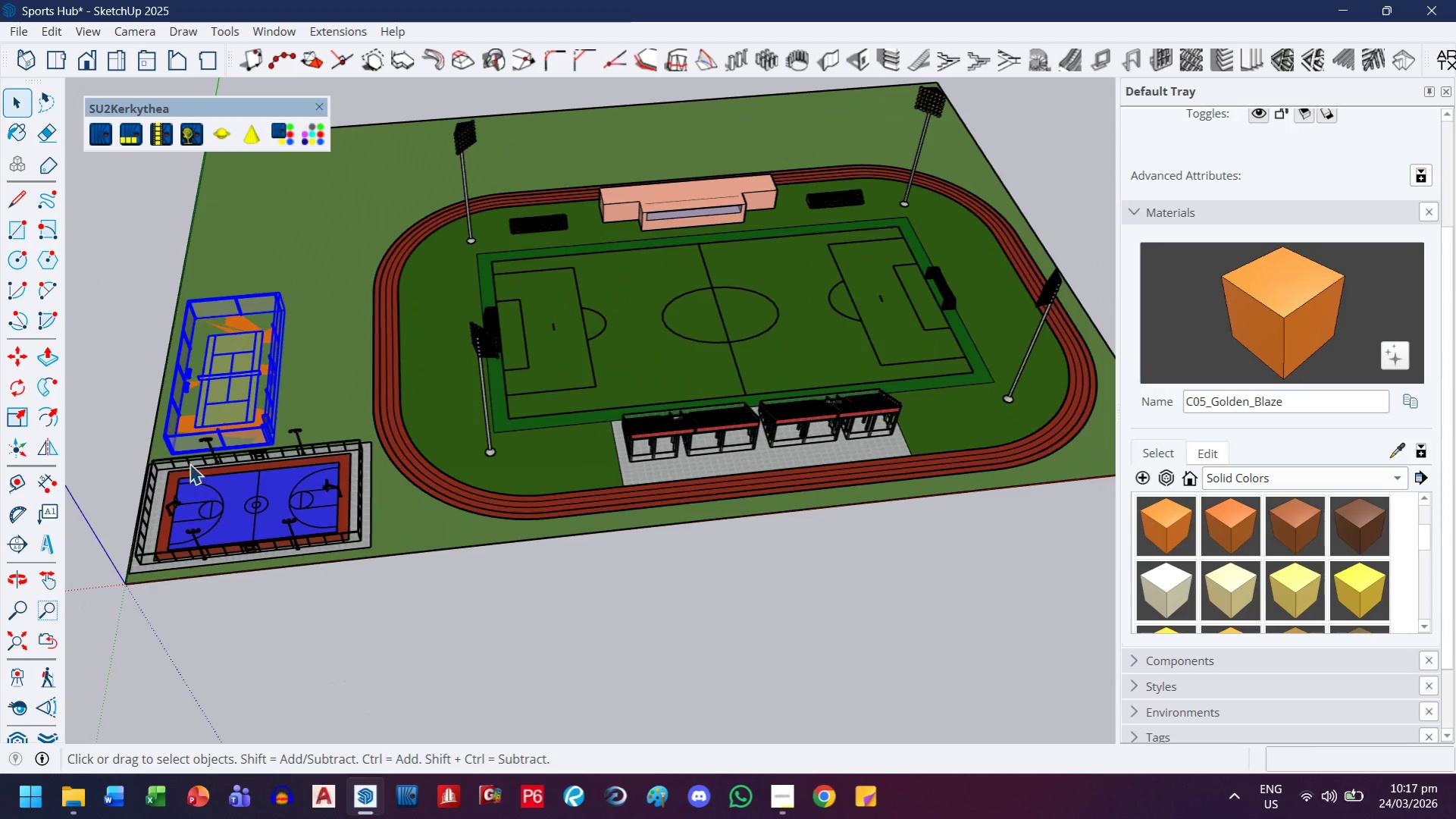 
key(H)
 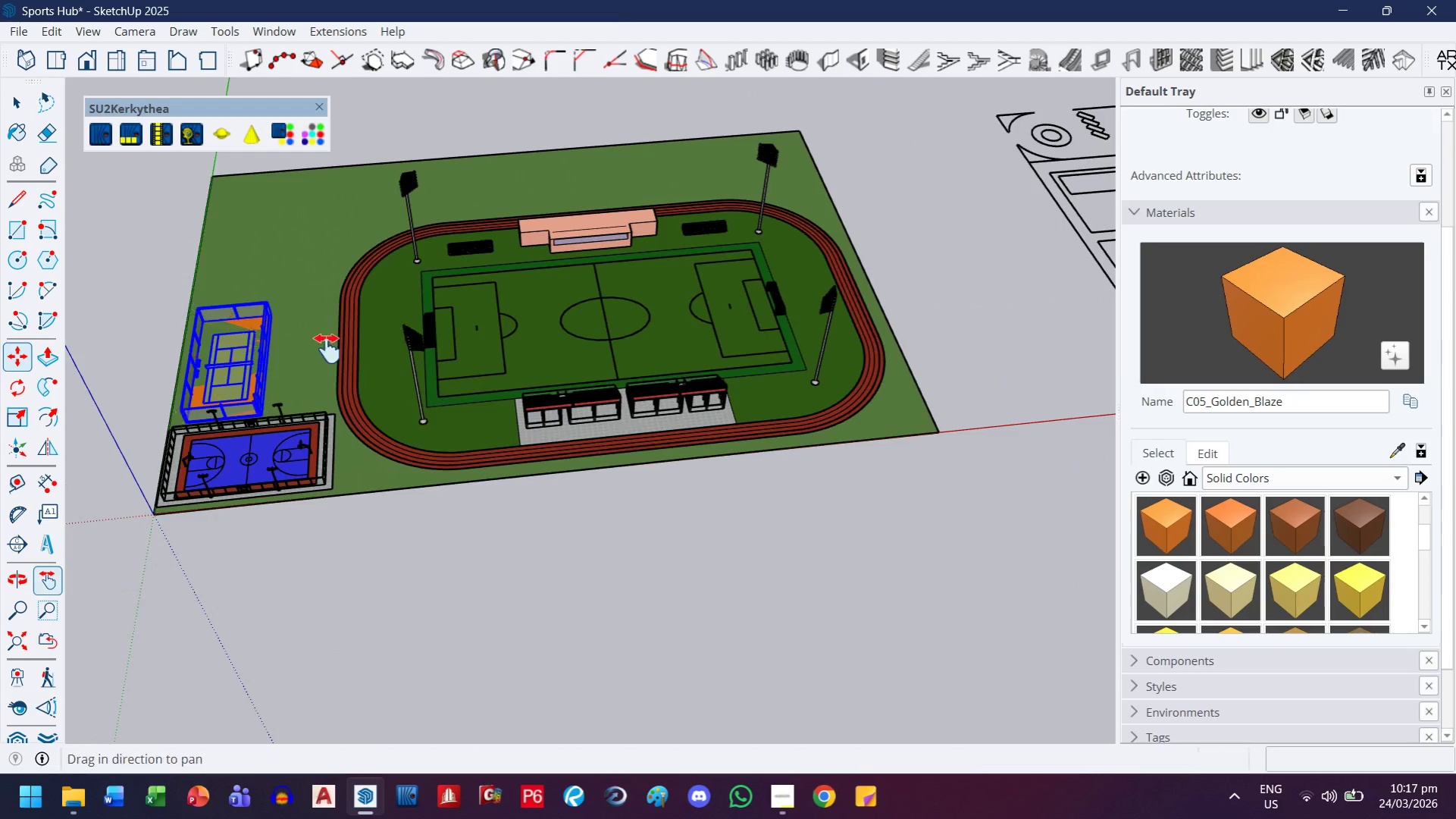 
left_click_drag(start_coordinate=[250, 348], to_coordinate=[659, 438])
 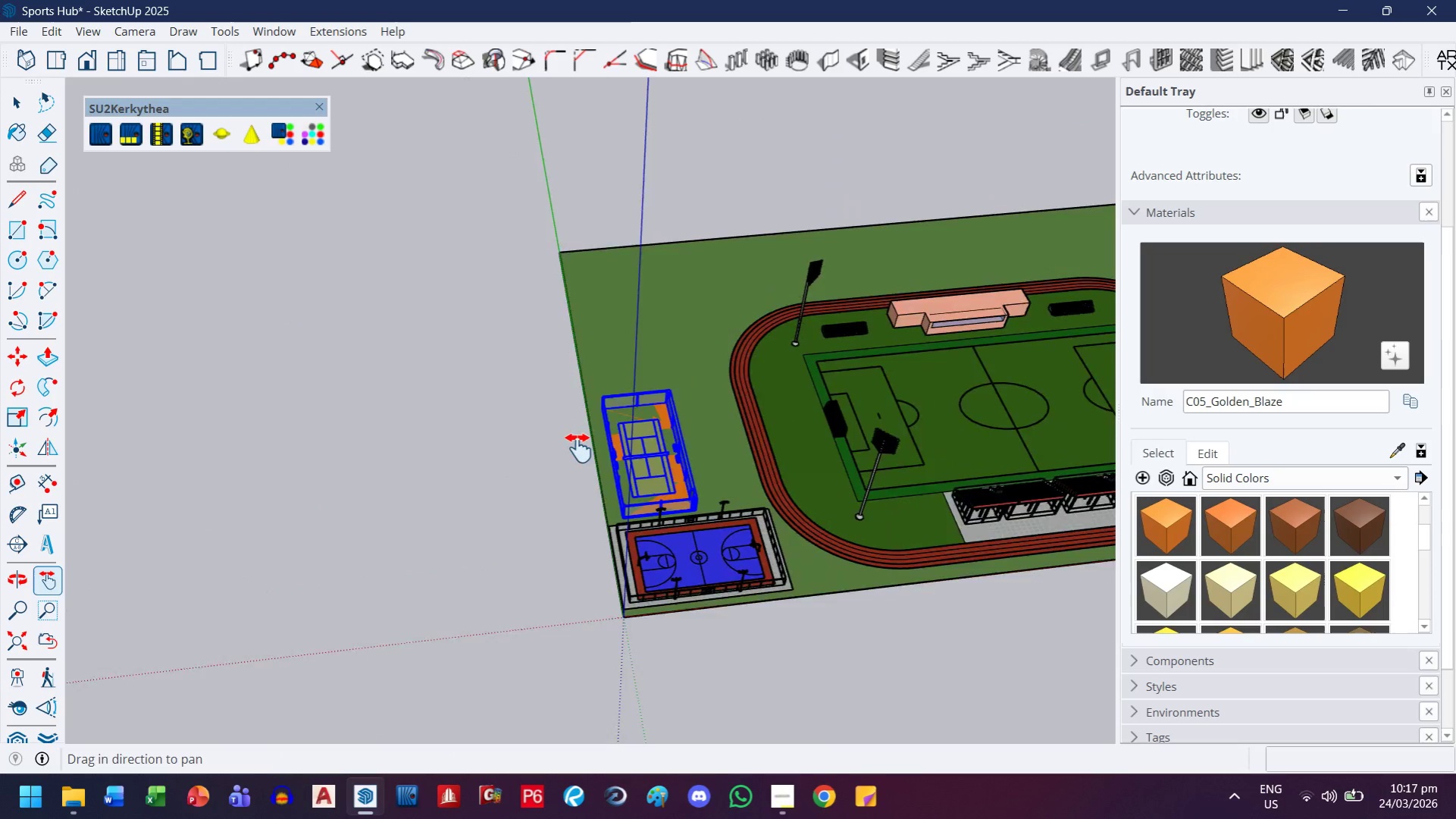 
scroll: coordinate [228, 334], scroll_direction: down, amount: 3.0
 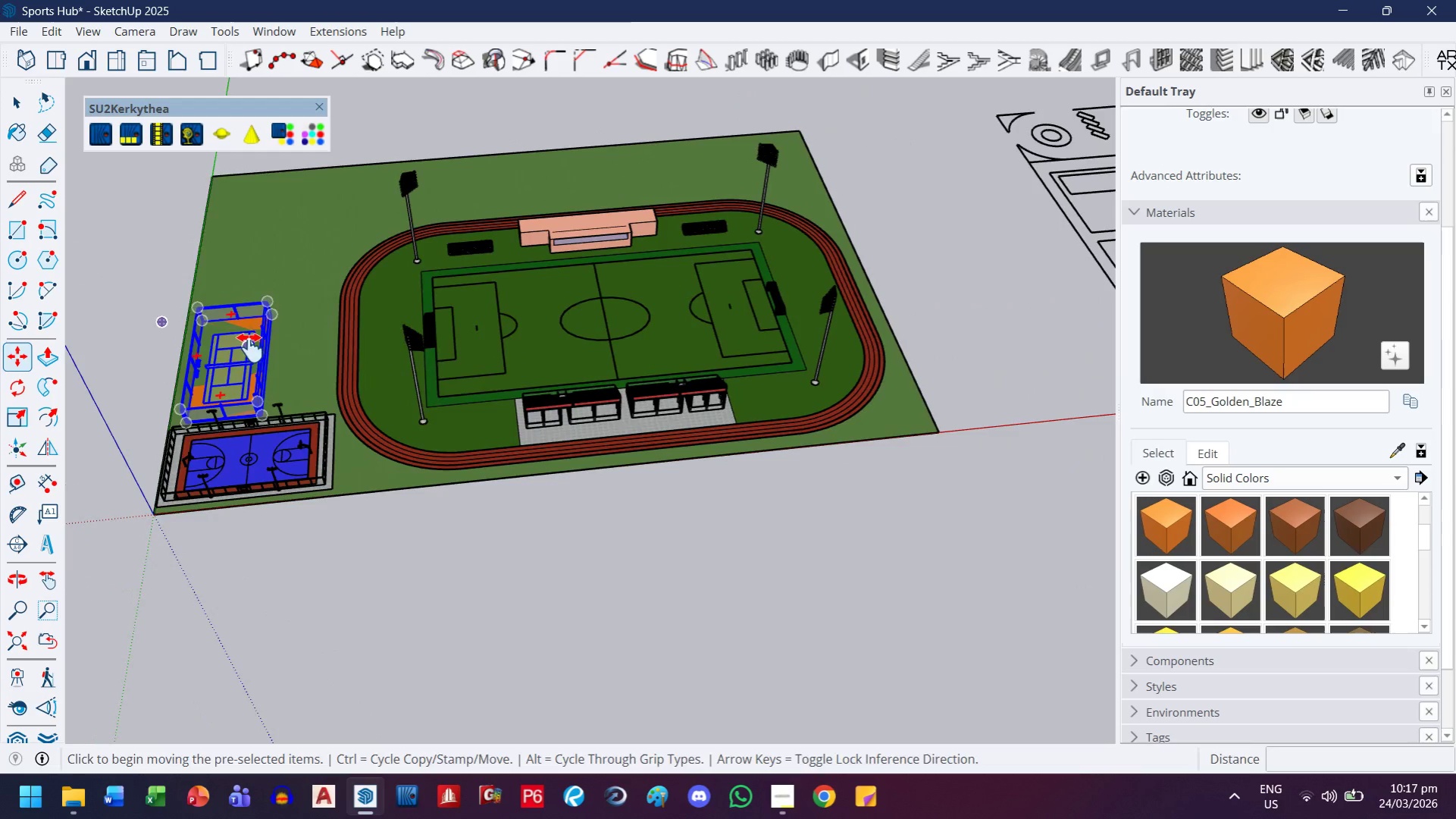 
key(Escape)
 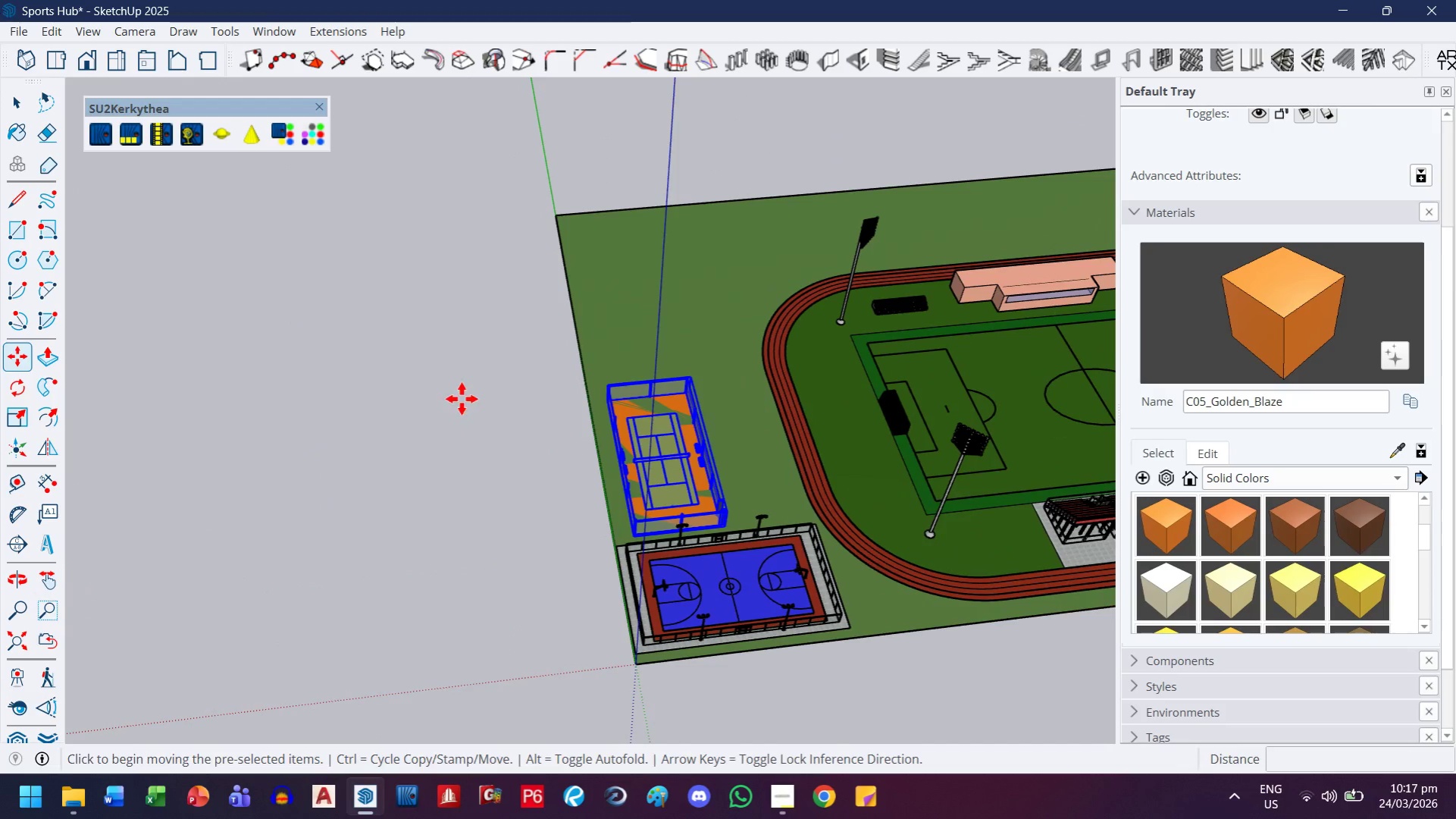 
scroll: coordinate [575, 448], scroll_direction: up, amount: 2.0
 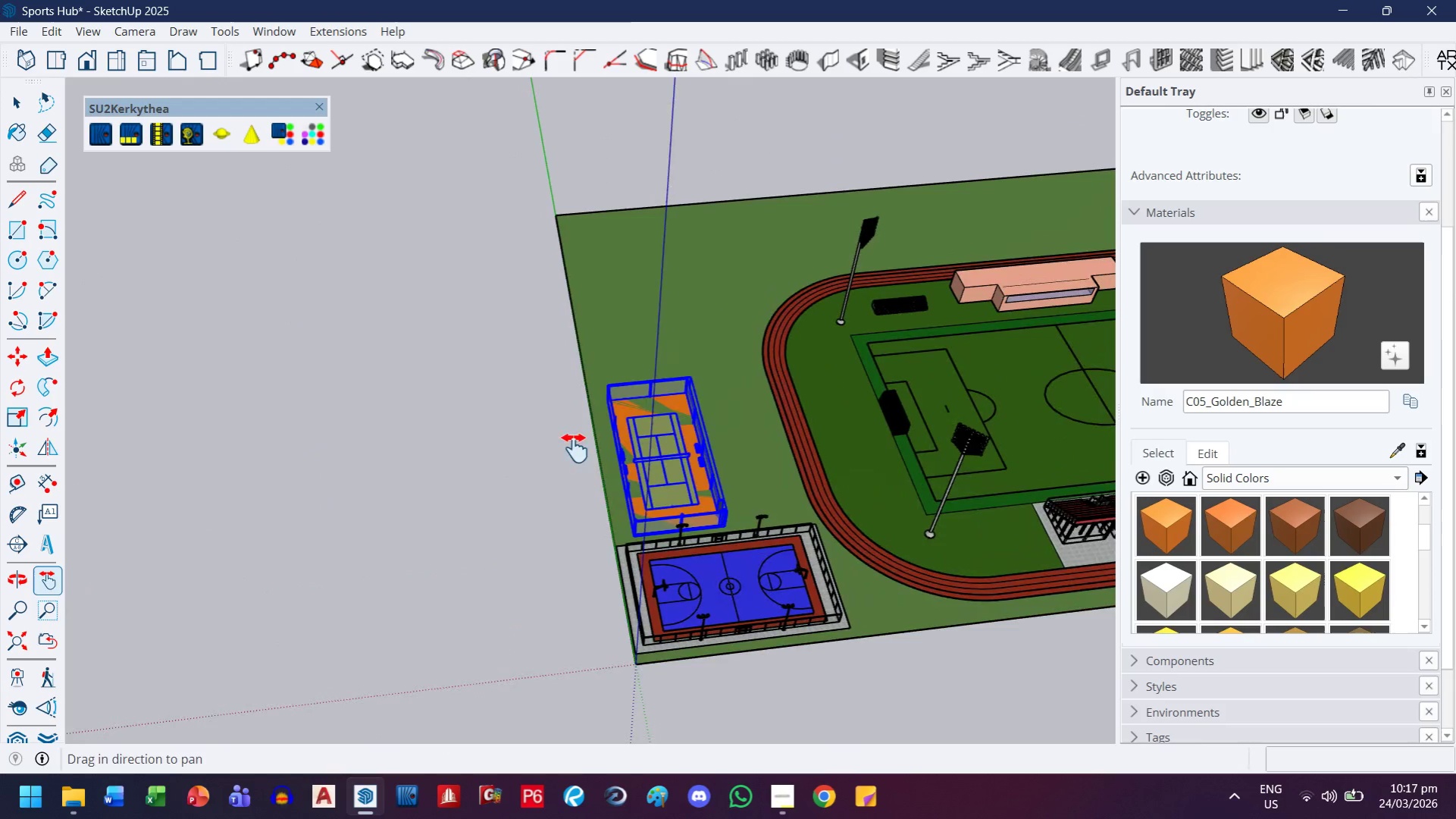 
left_click([462, 399])
 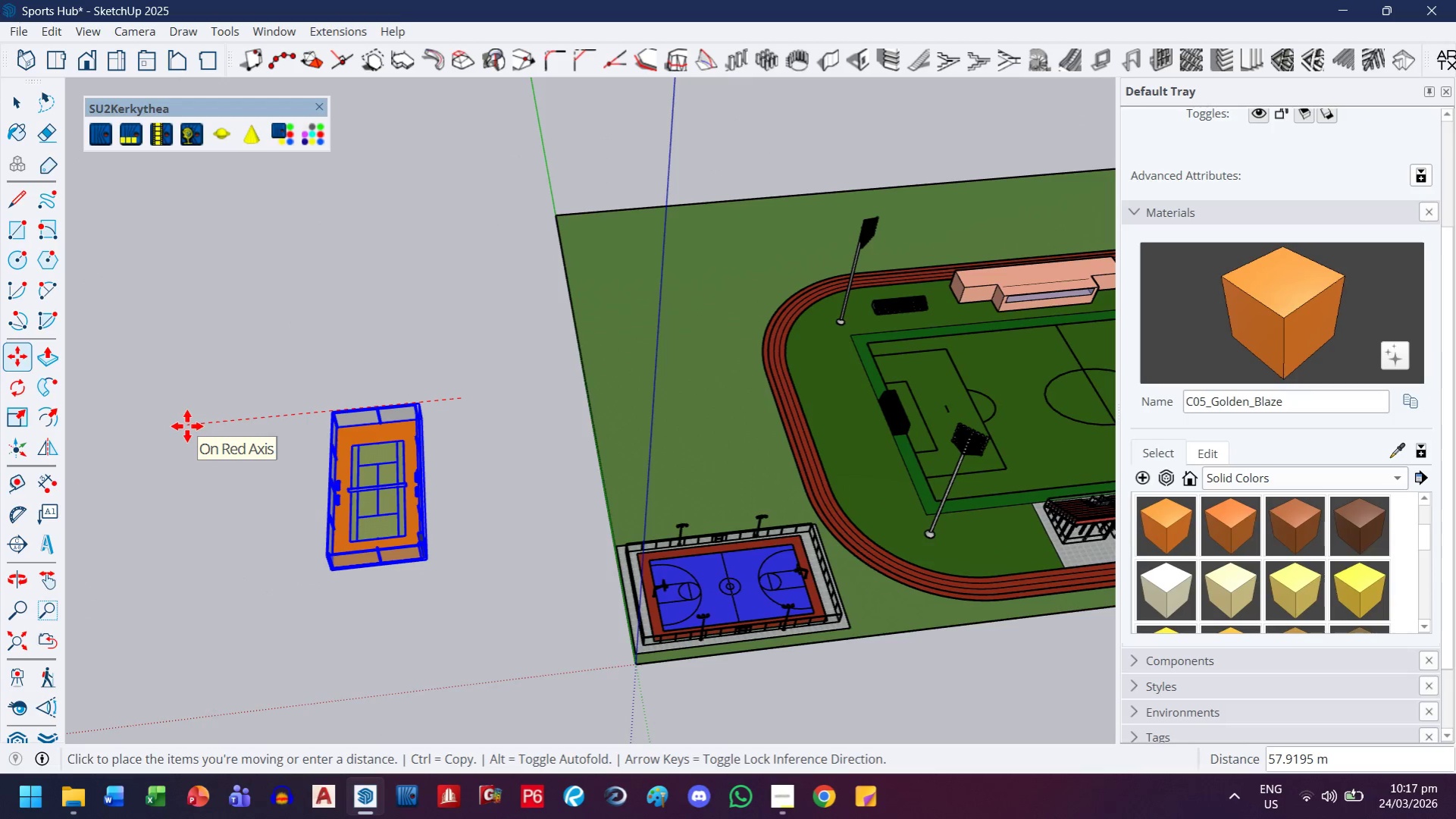 
type(60)
 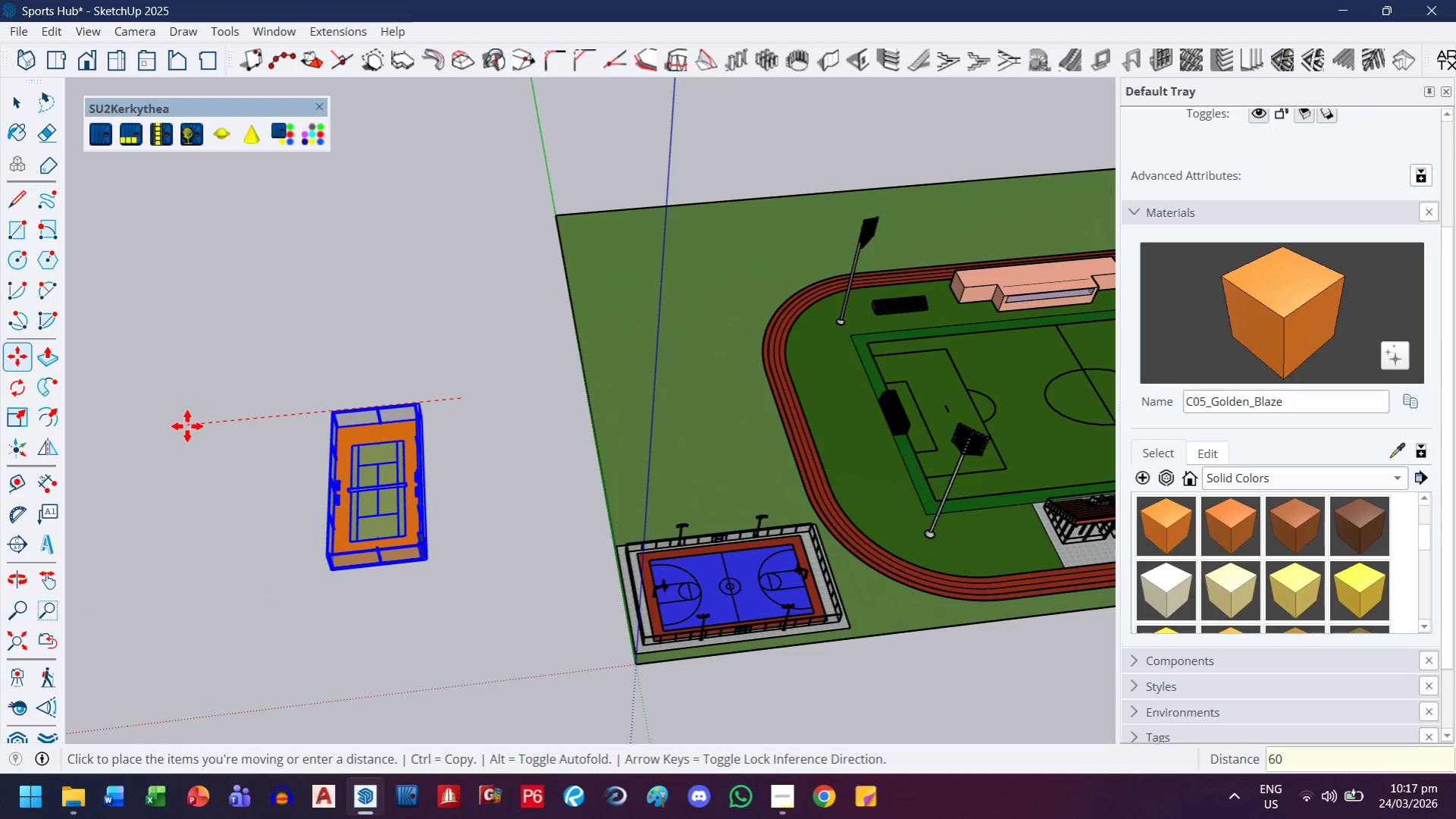 
key(Enter)
 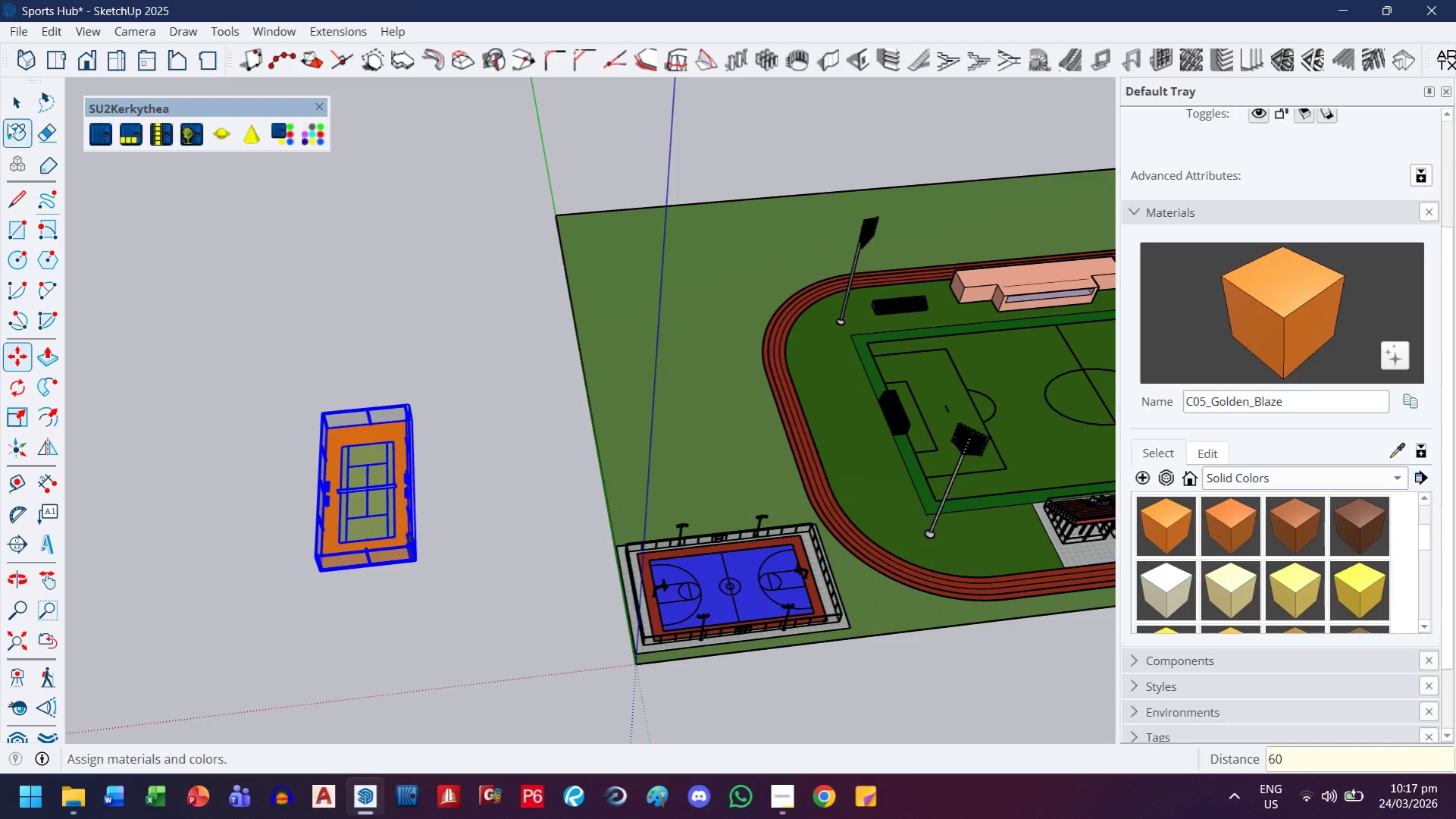 
left_click([8, 108])
 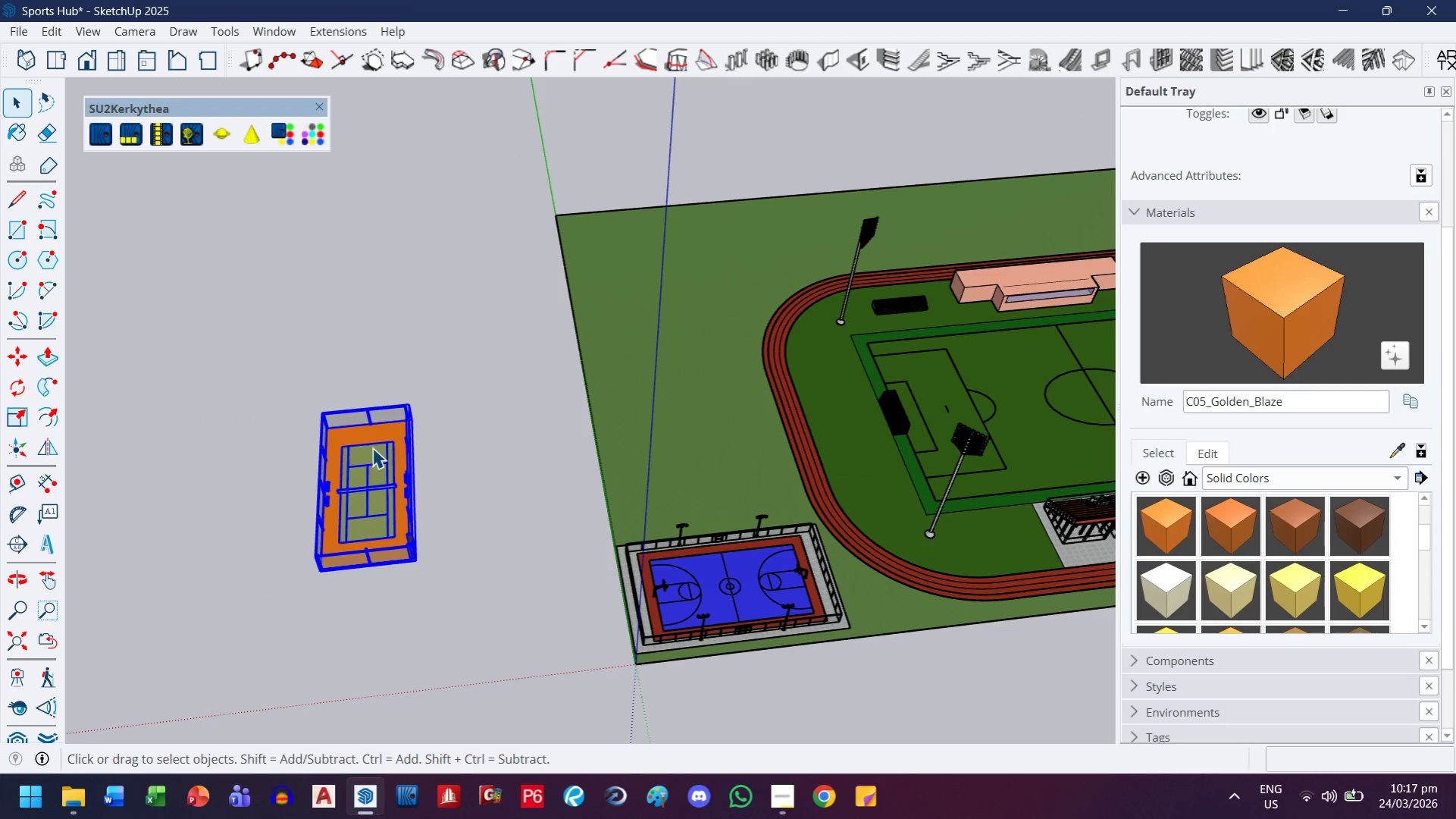 
double_click([376, 440])
 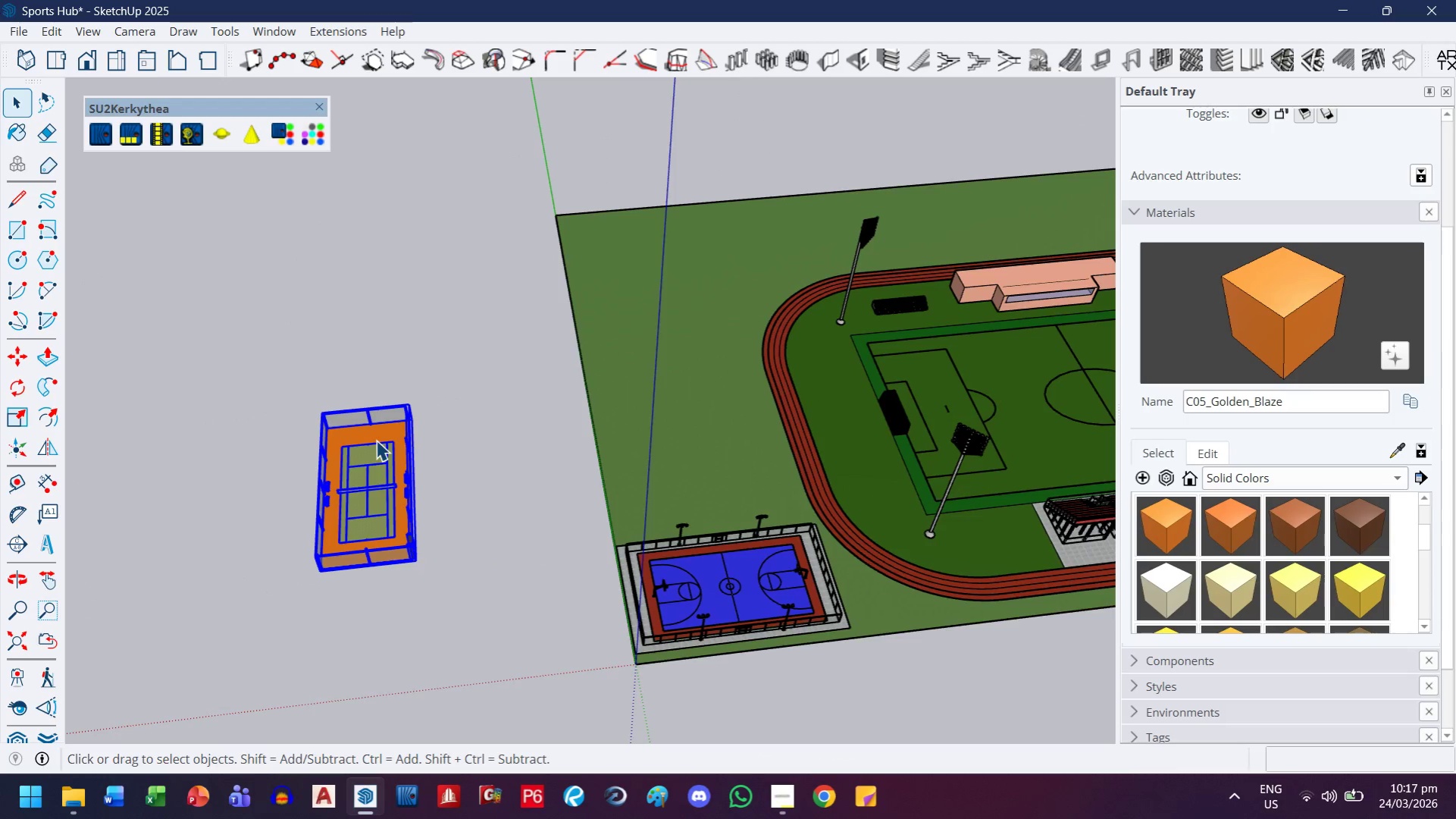 
triple_click([376, 440])
 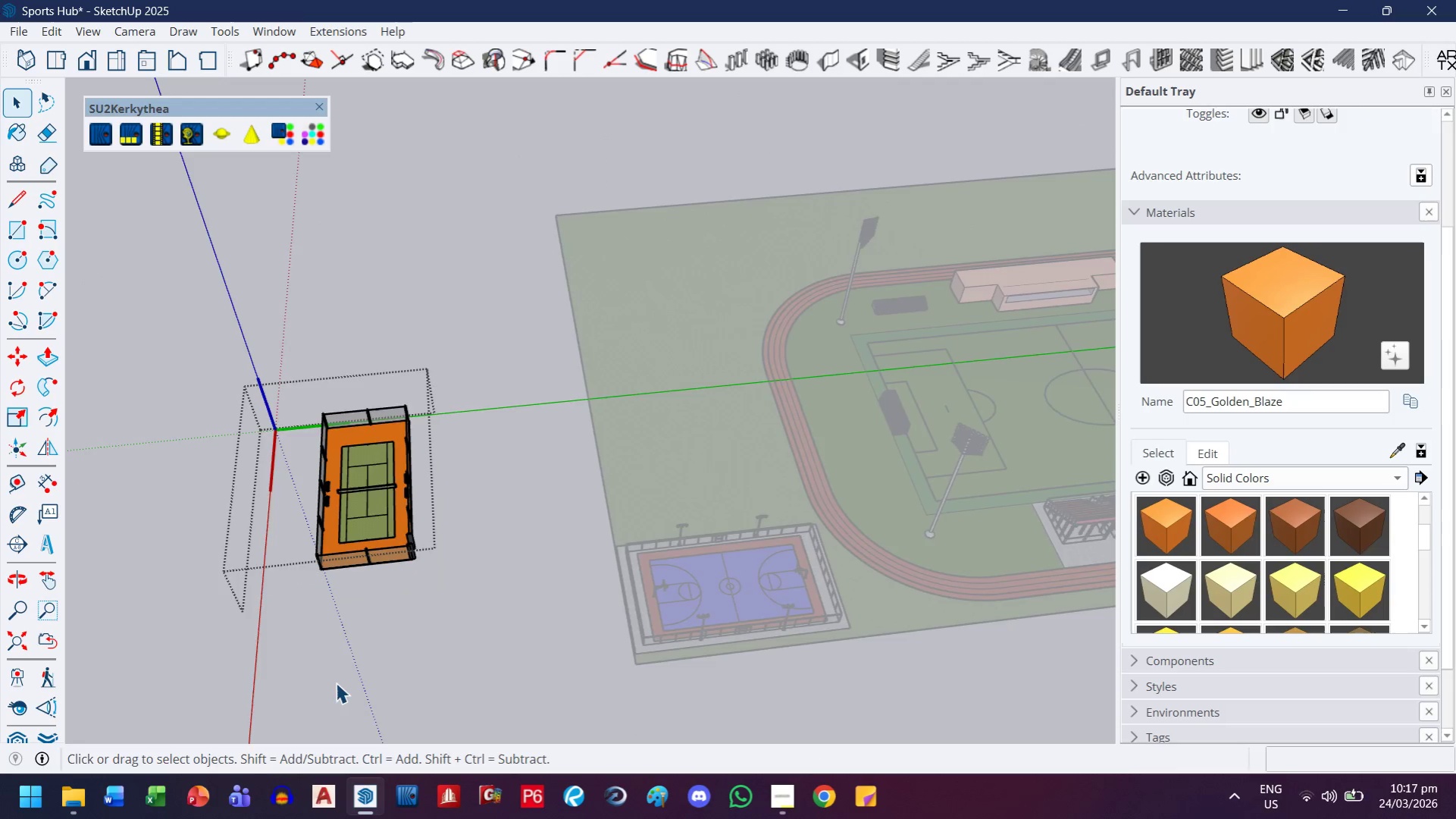 
left_click([322, 532])
 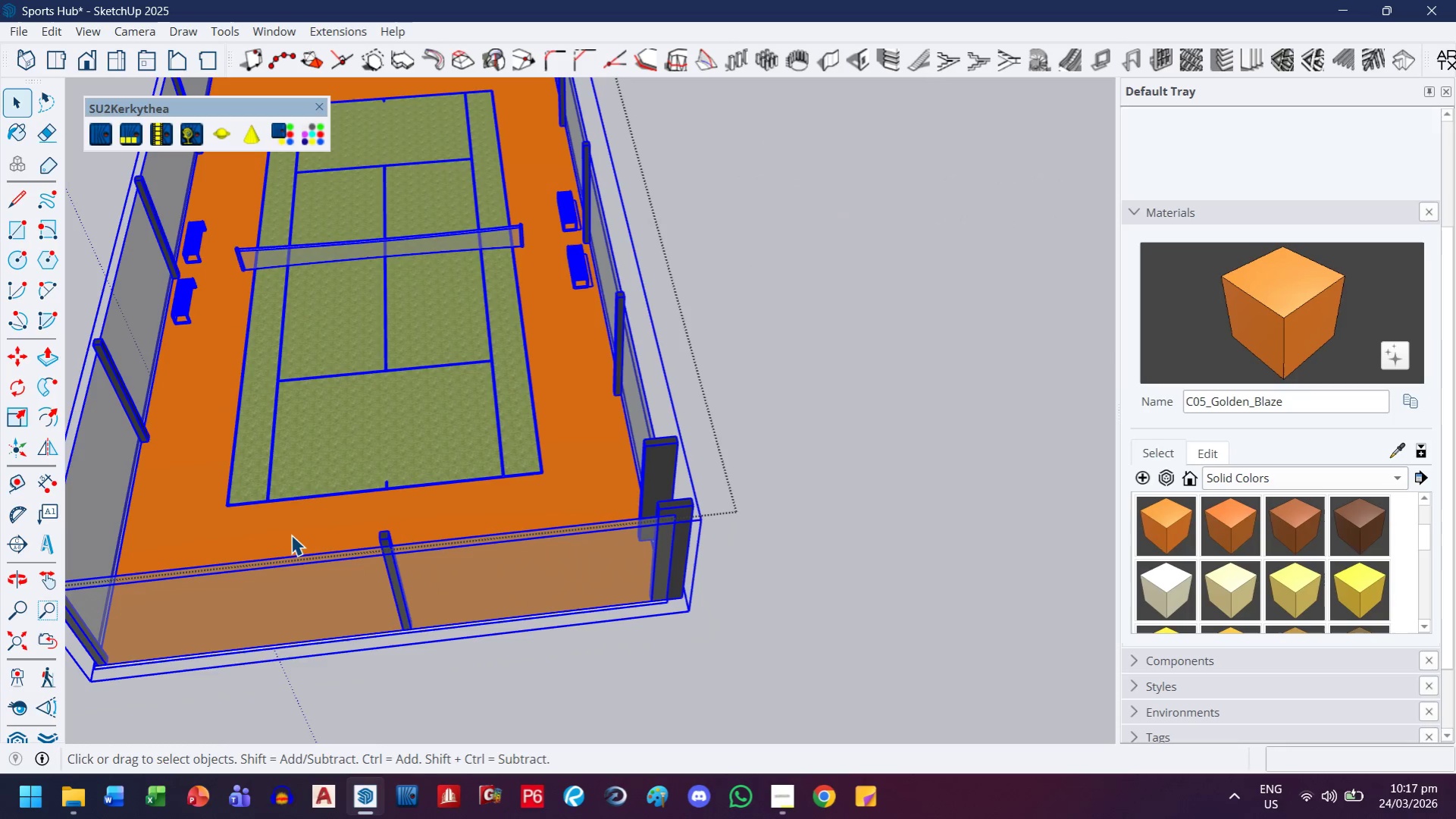 
scroll: coordinate [329, 515], scroll_direction: up, amount: 18.0
 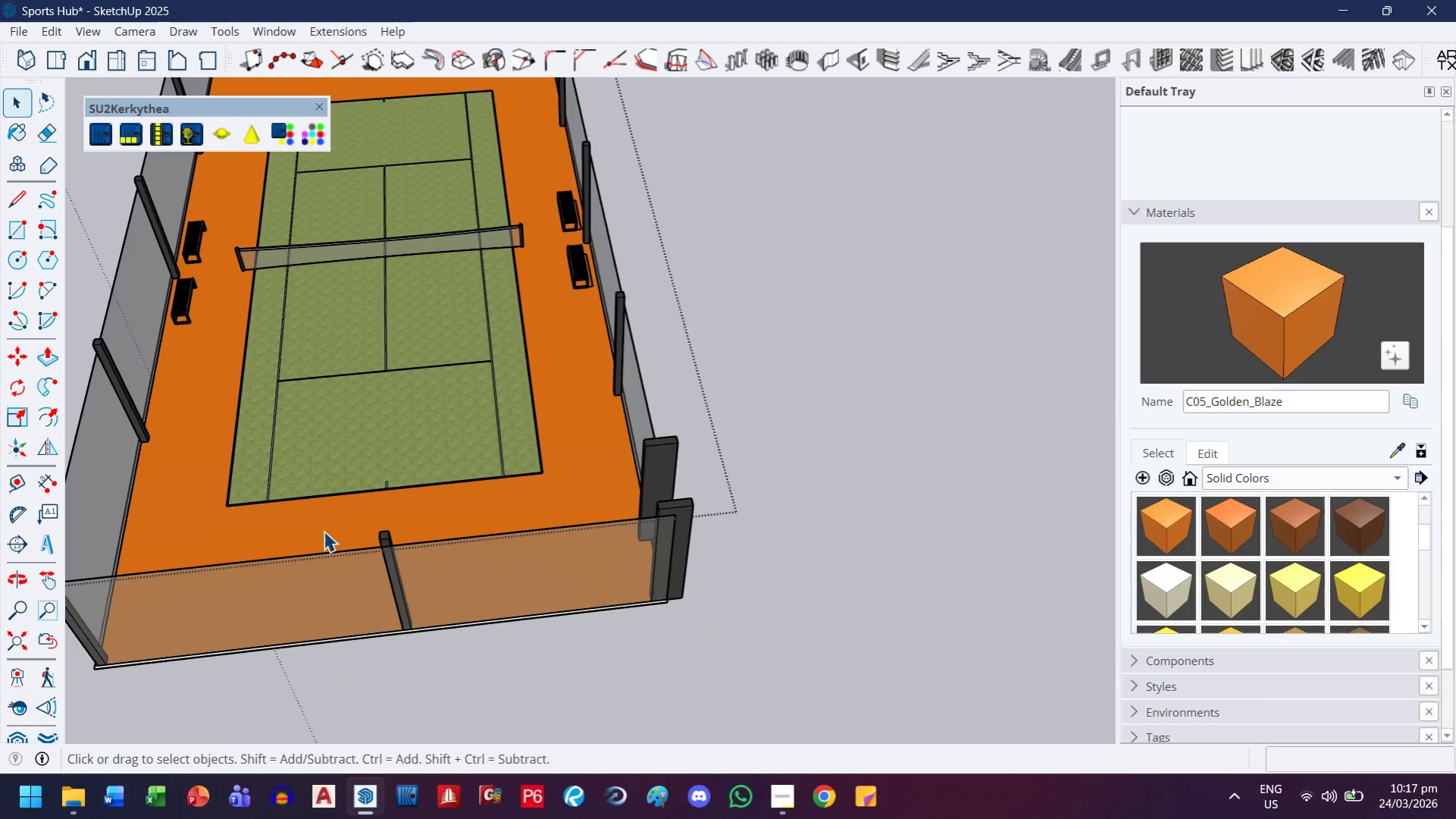 
double_click([291, 535])
 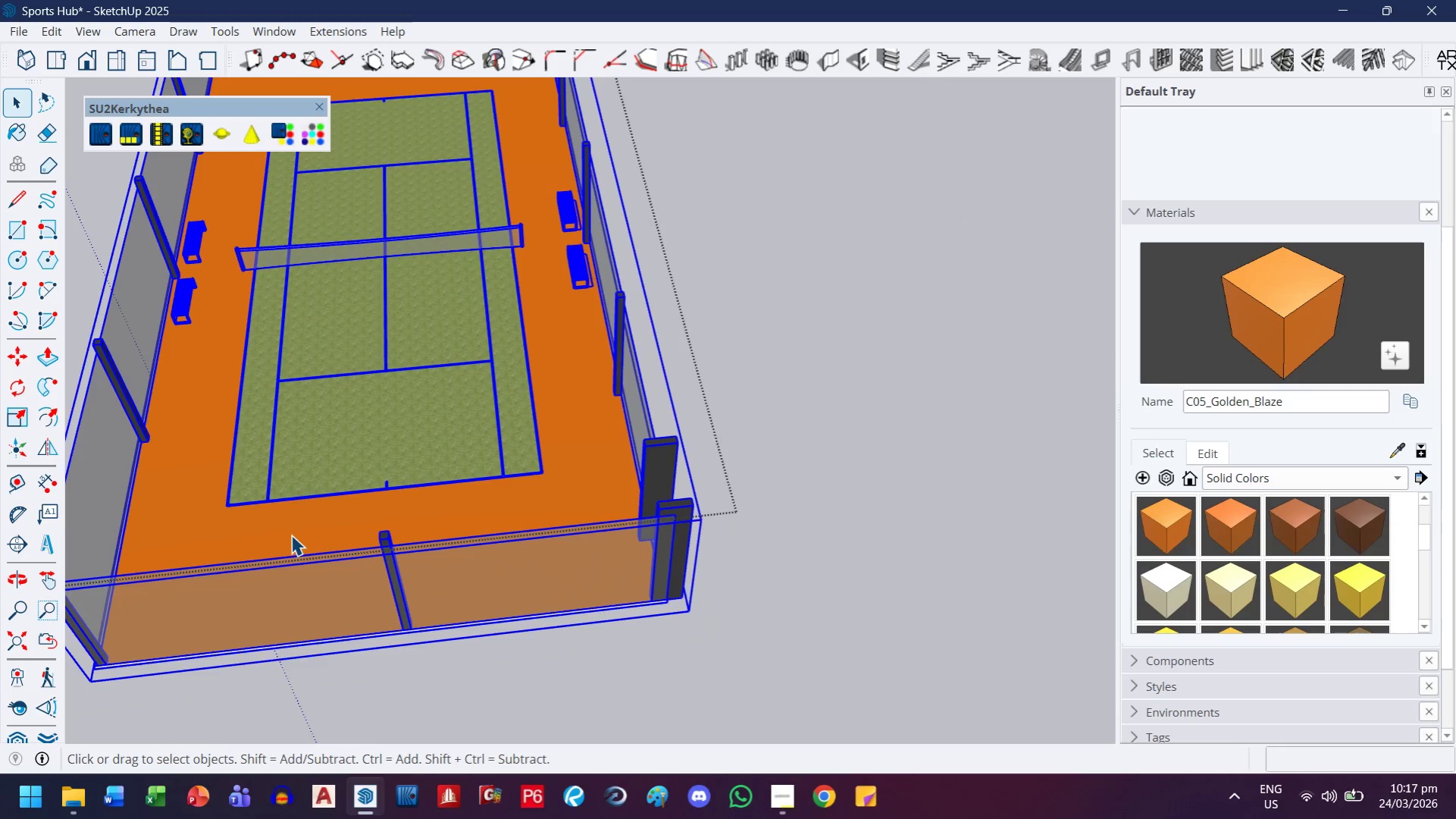 
triple_click([291, 535])
 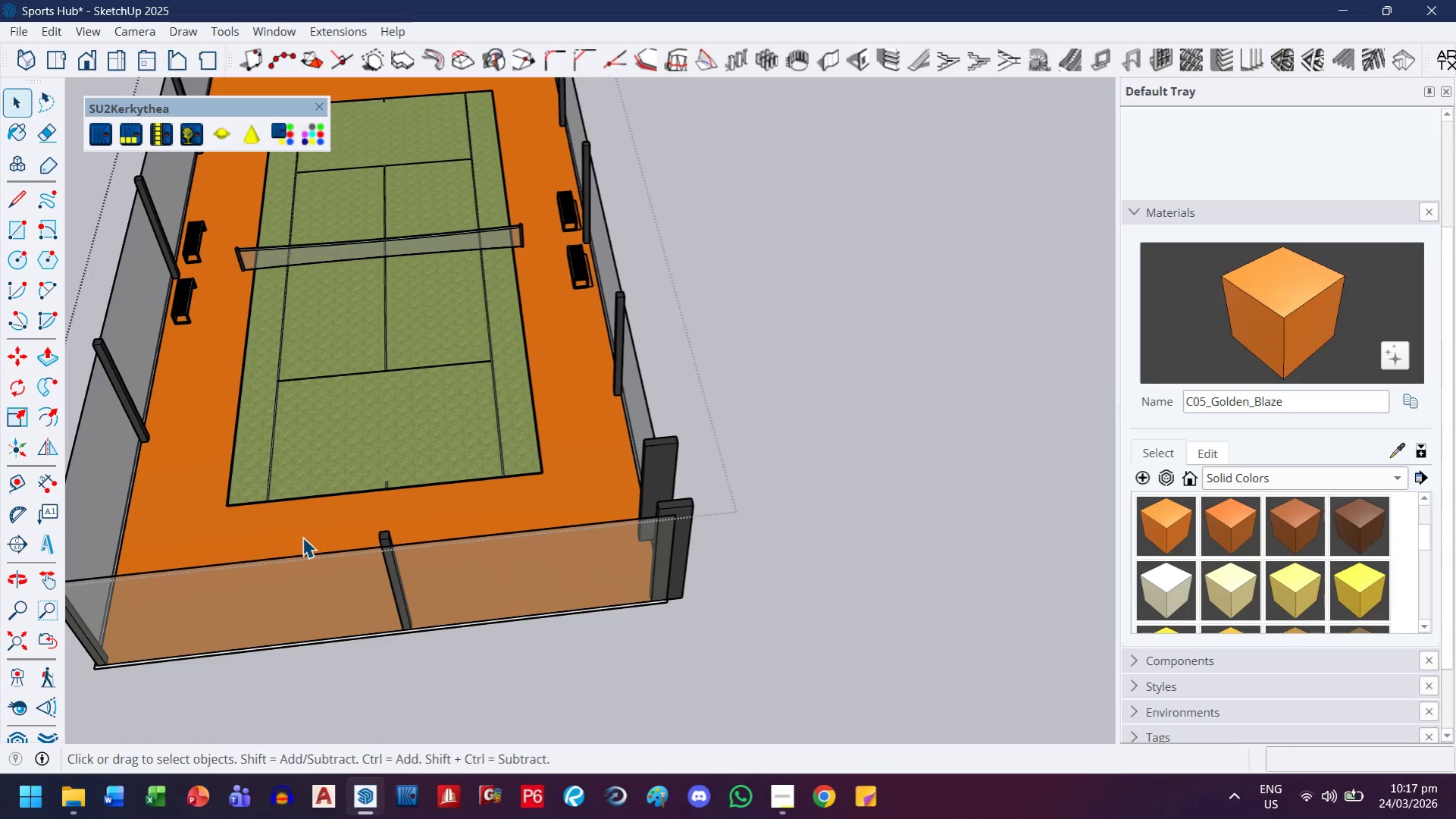 
triple_click([302, 537])
 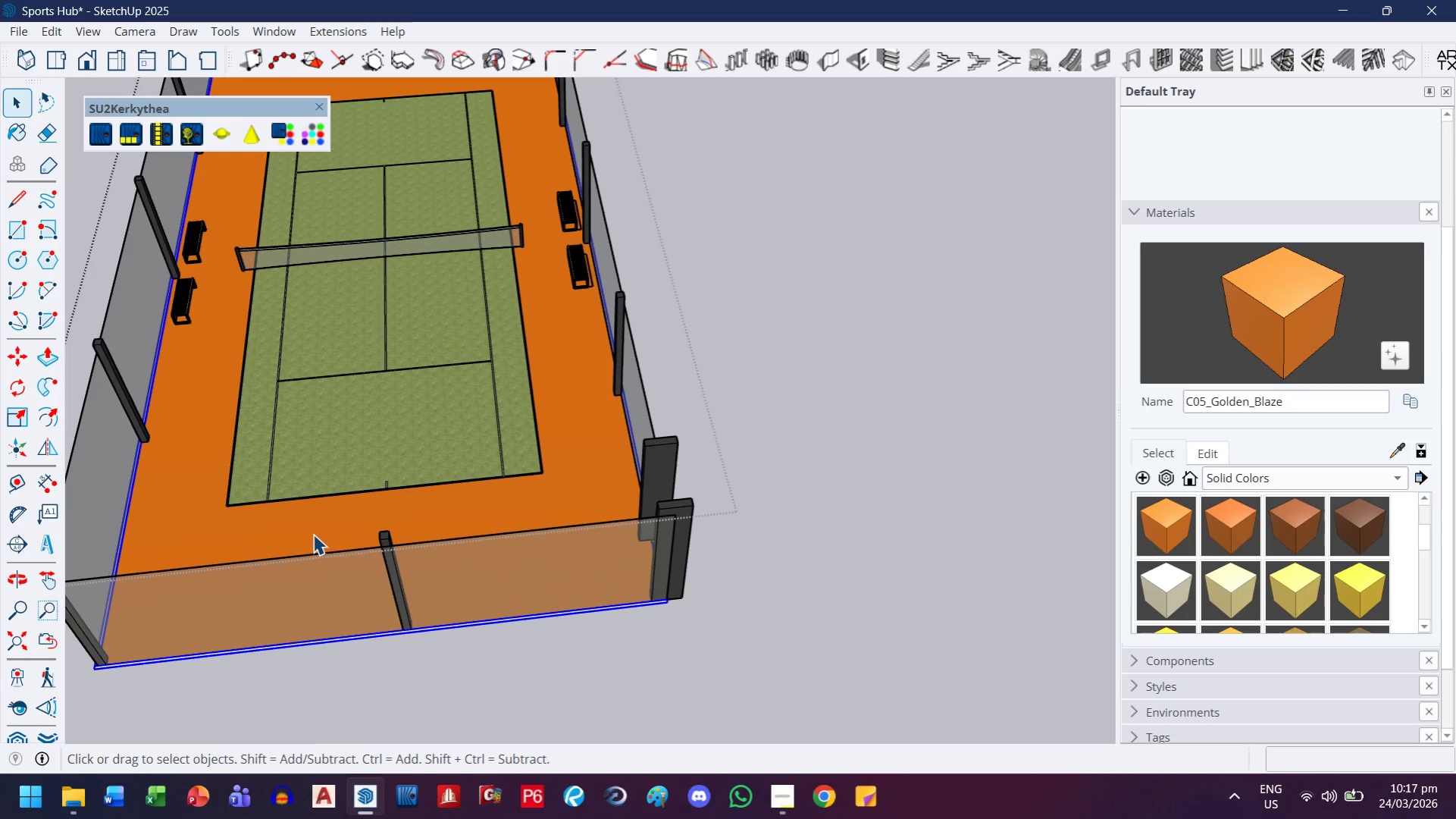 
triple_click([313, 534])
 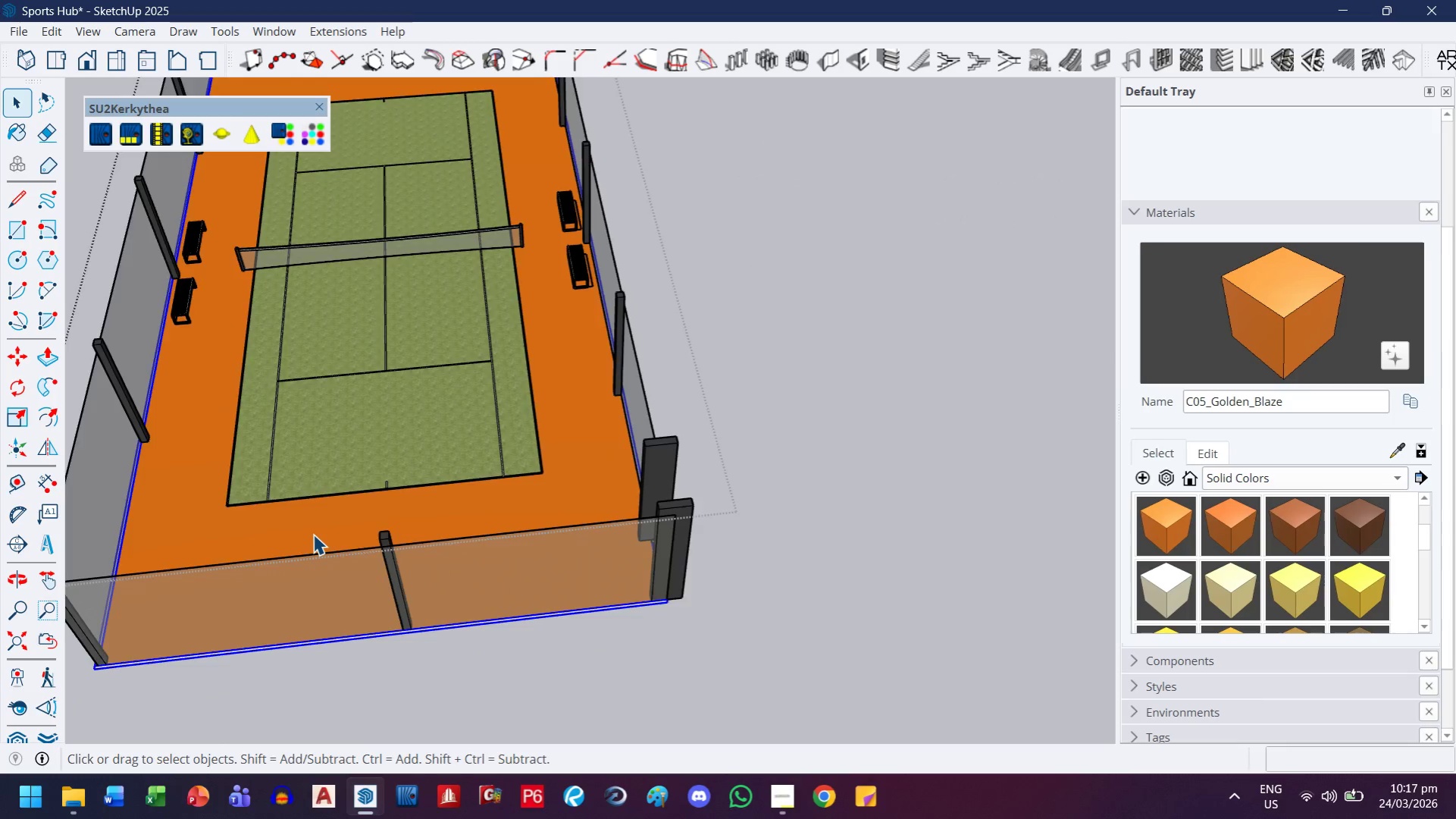 
triple_click([313, 534])
 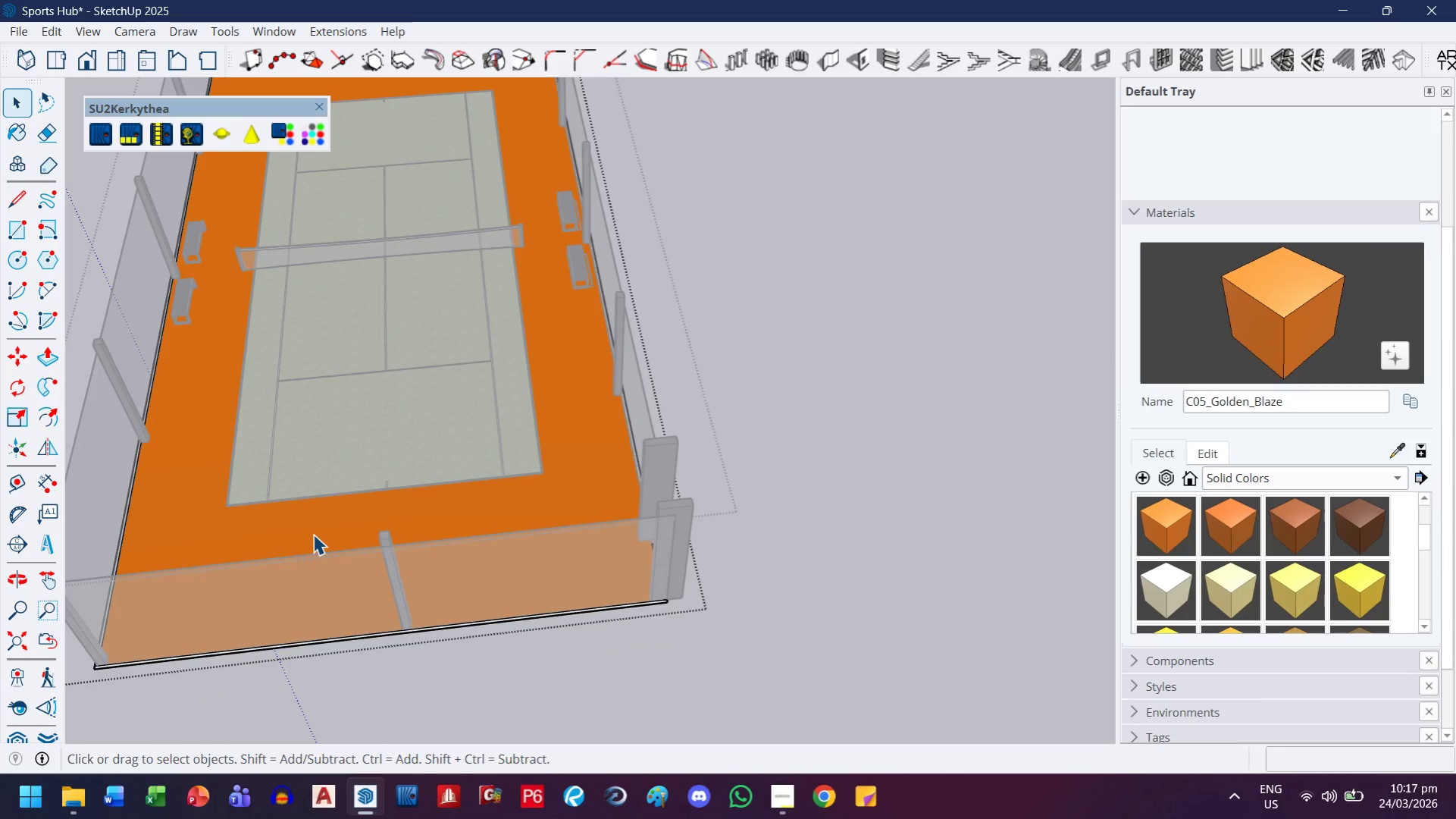 
triple_click([313, 534])
 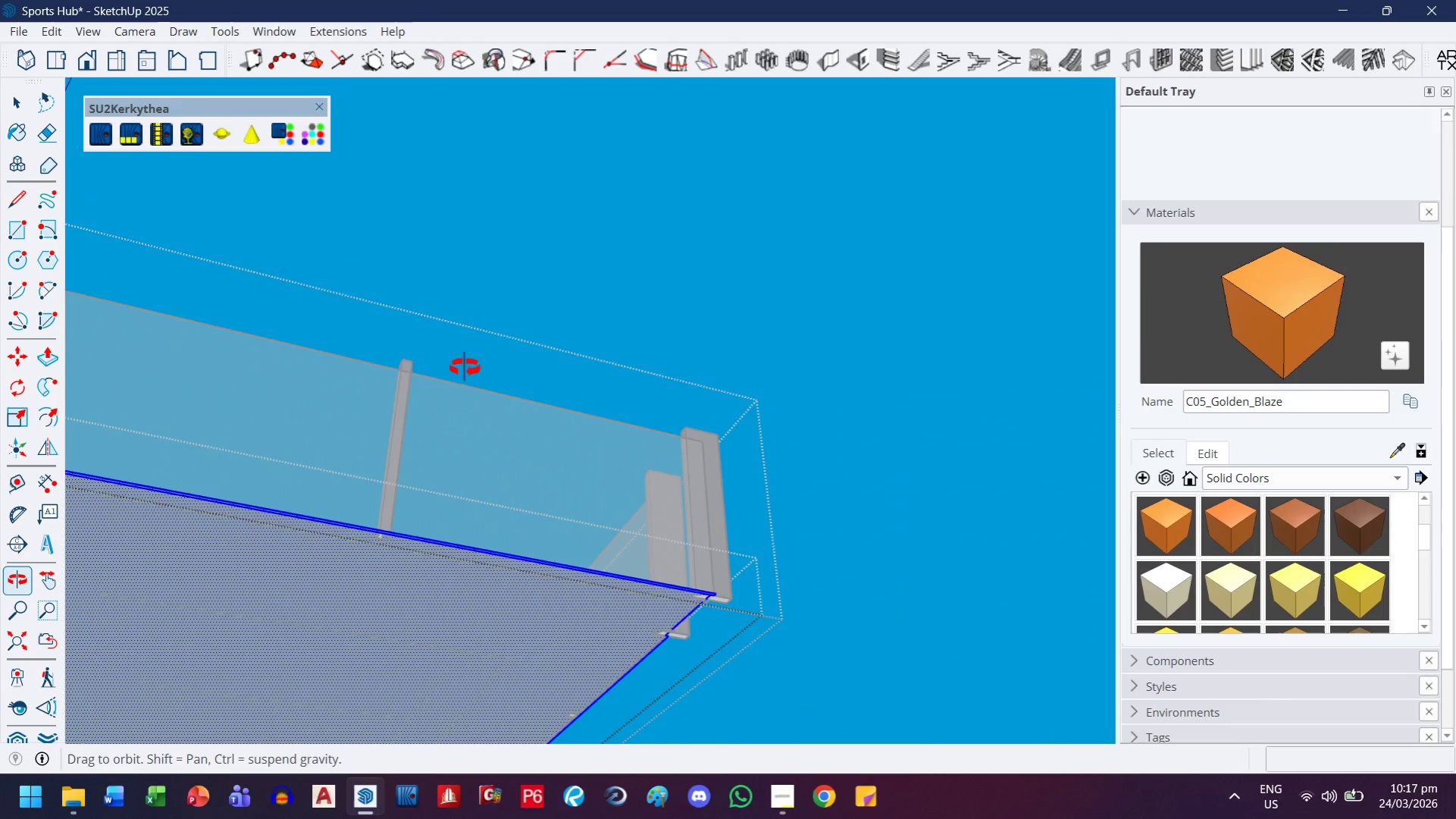 
scroll: coordinate [399, 573], scroll_direction: up, amount: 7.0
 